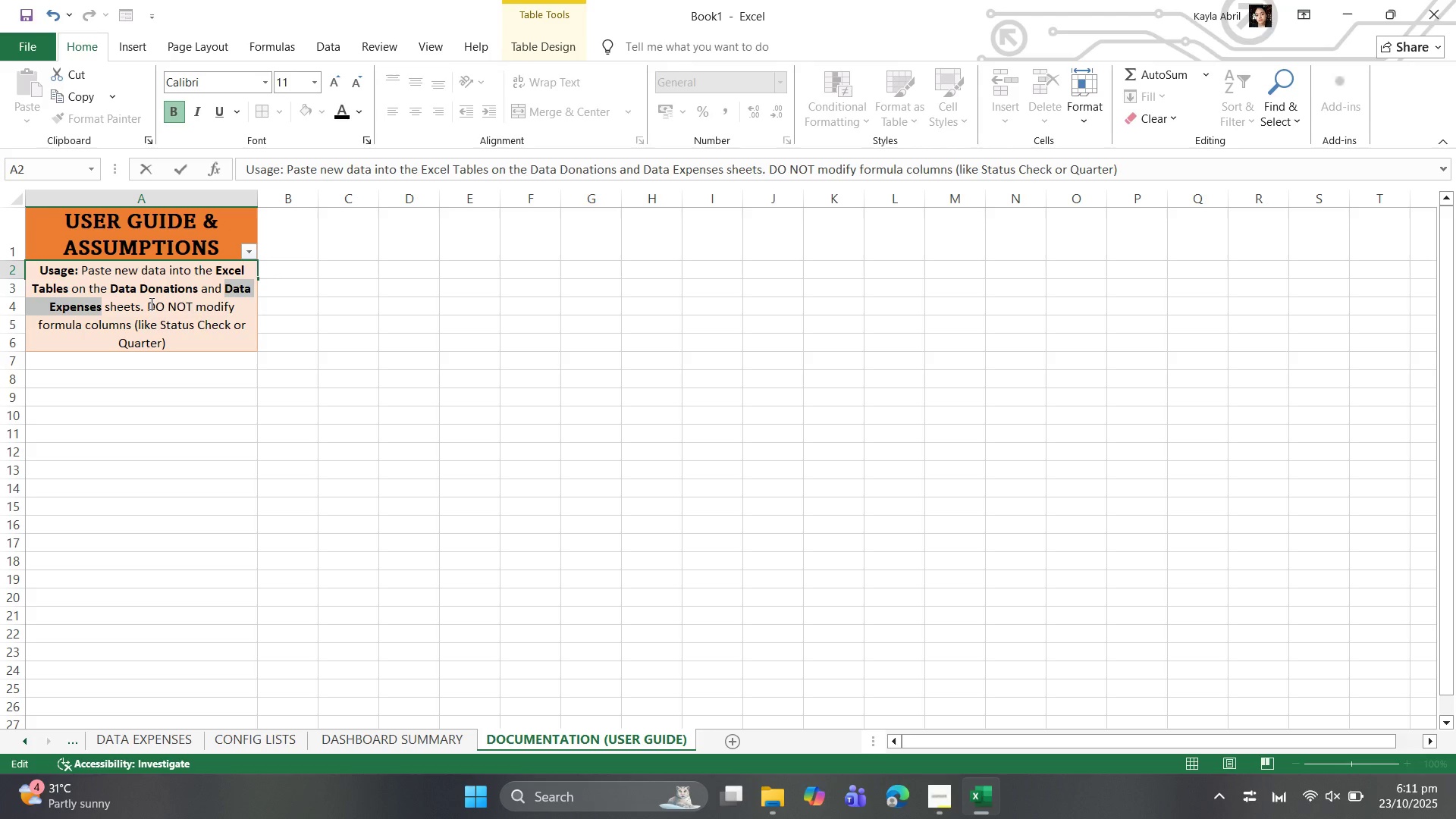 
left_click_drag(start_coordinate=[150, 302], to_coordinate=[191, 307])
 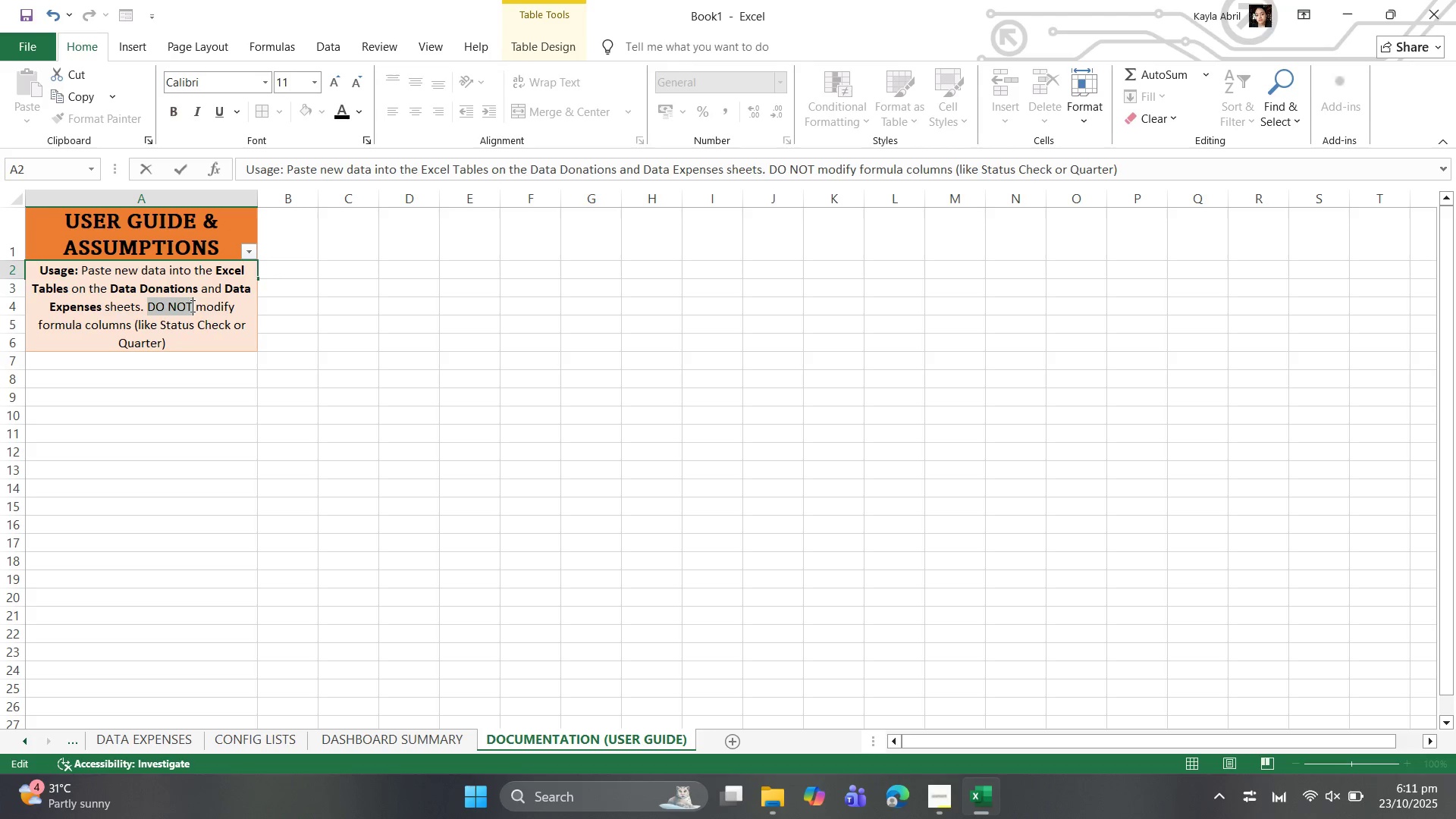 
key(Control+B)
 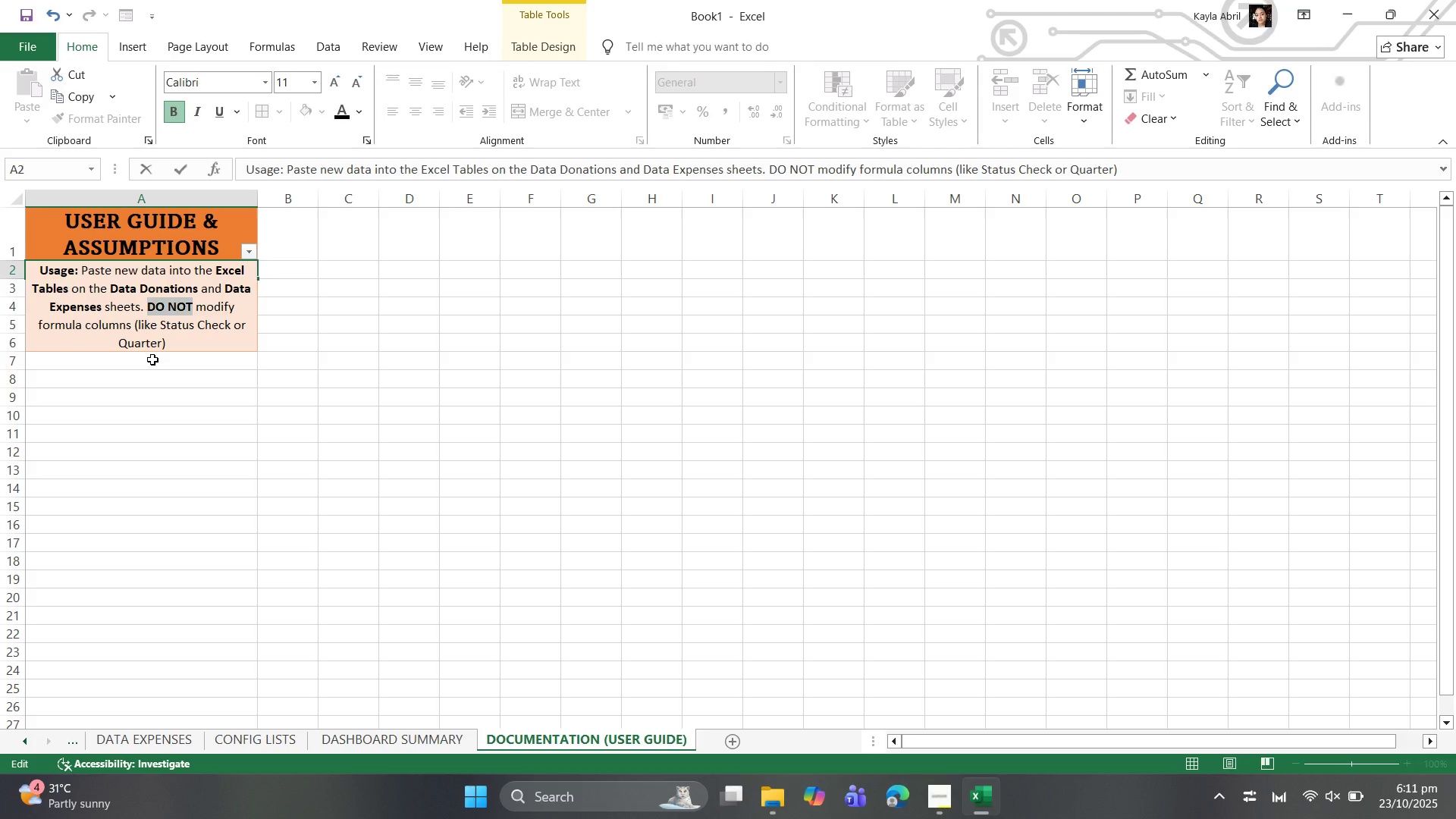 
wait(5.42)
 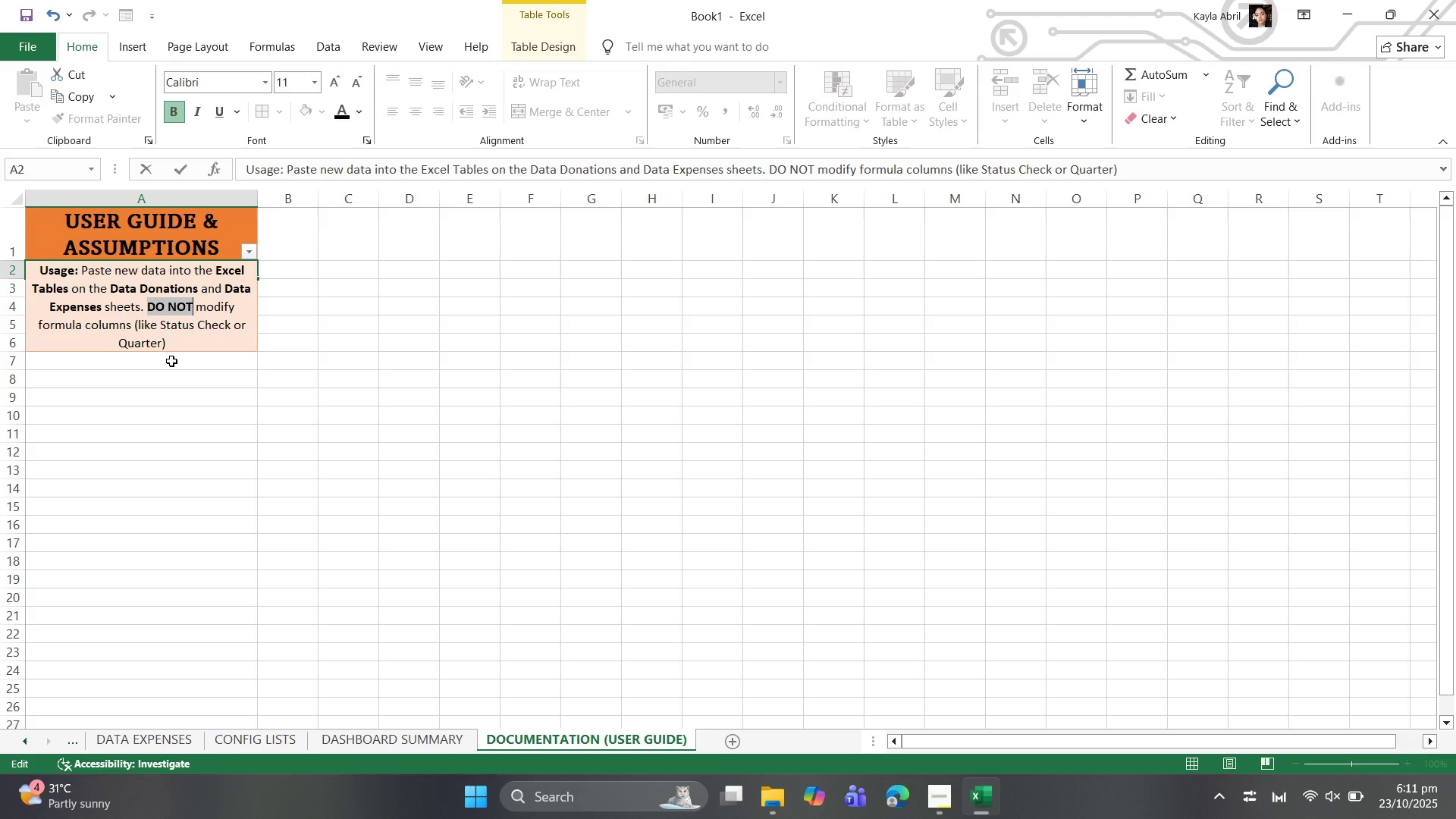 
left_click([152, 359])
 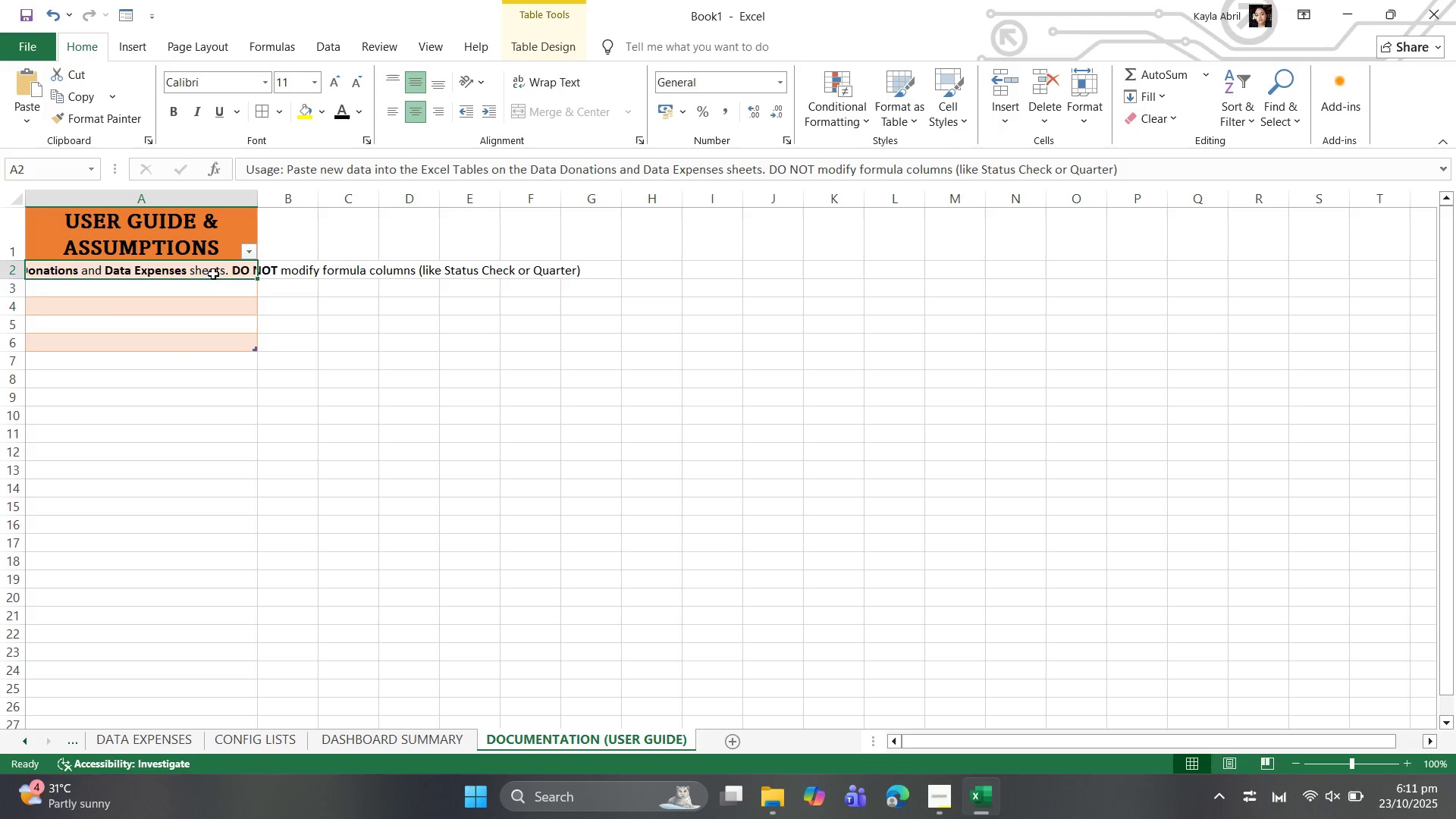 
left_click_drag(start_coordinate=[217, 270], to_coordinate=[216, 335])
 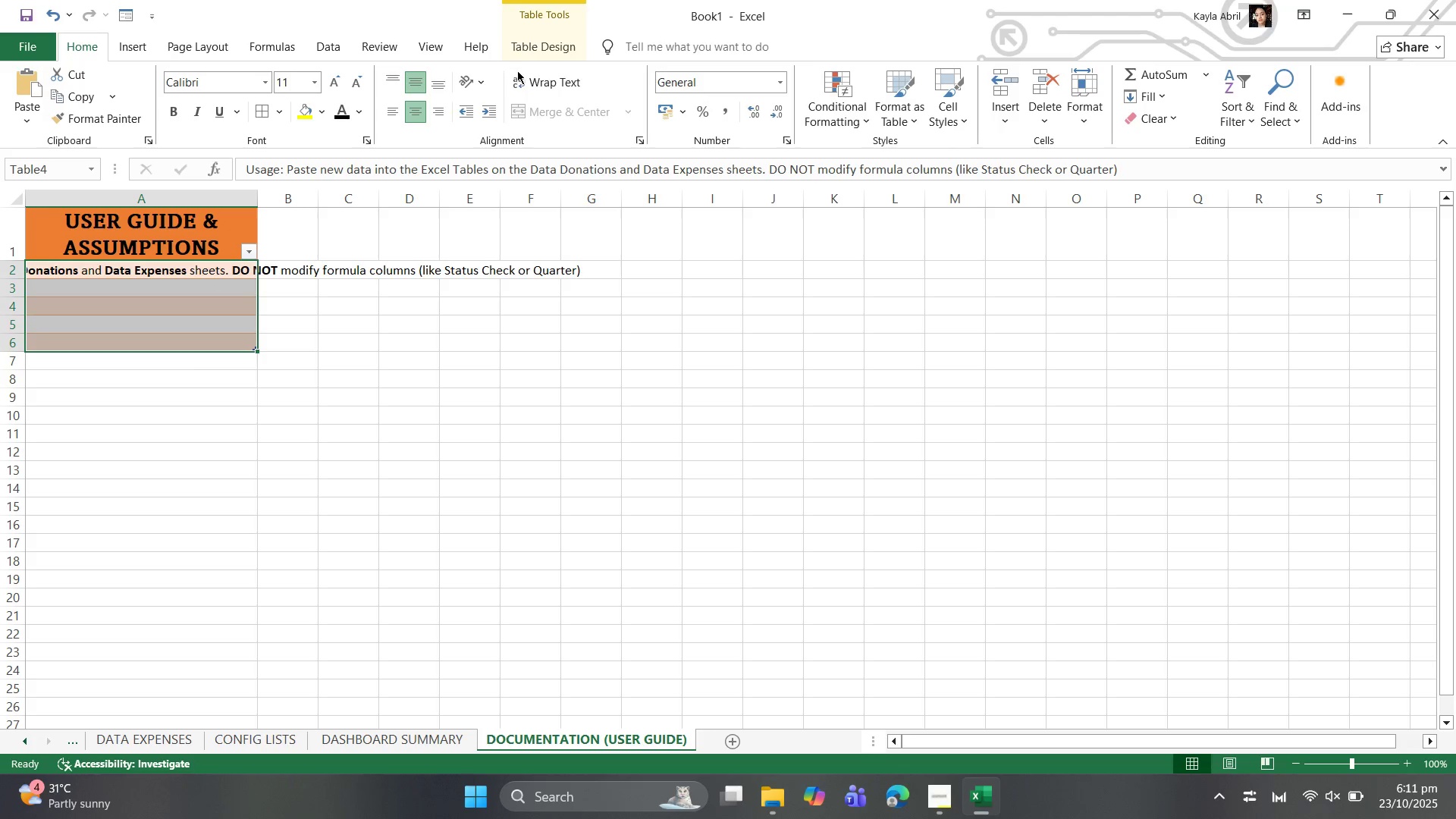 
left_click([522, 78])
 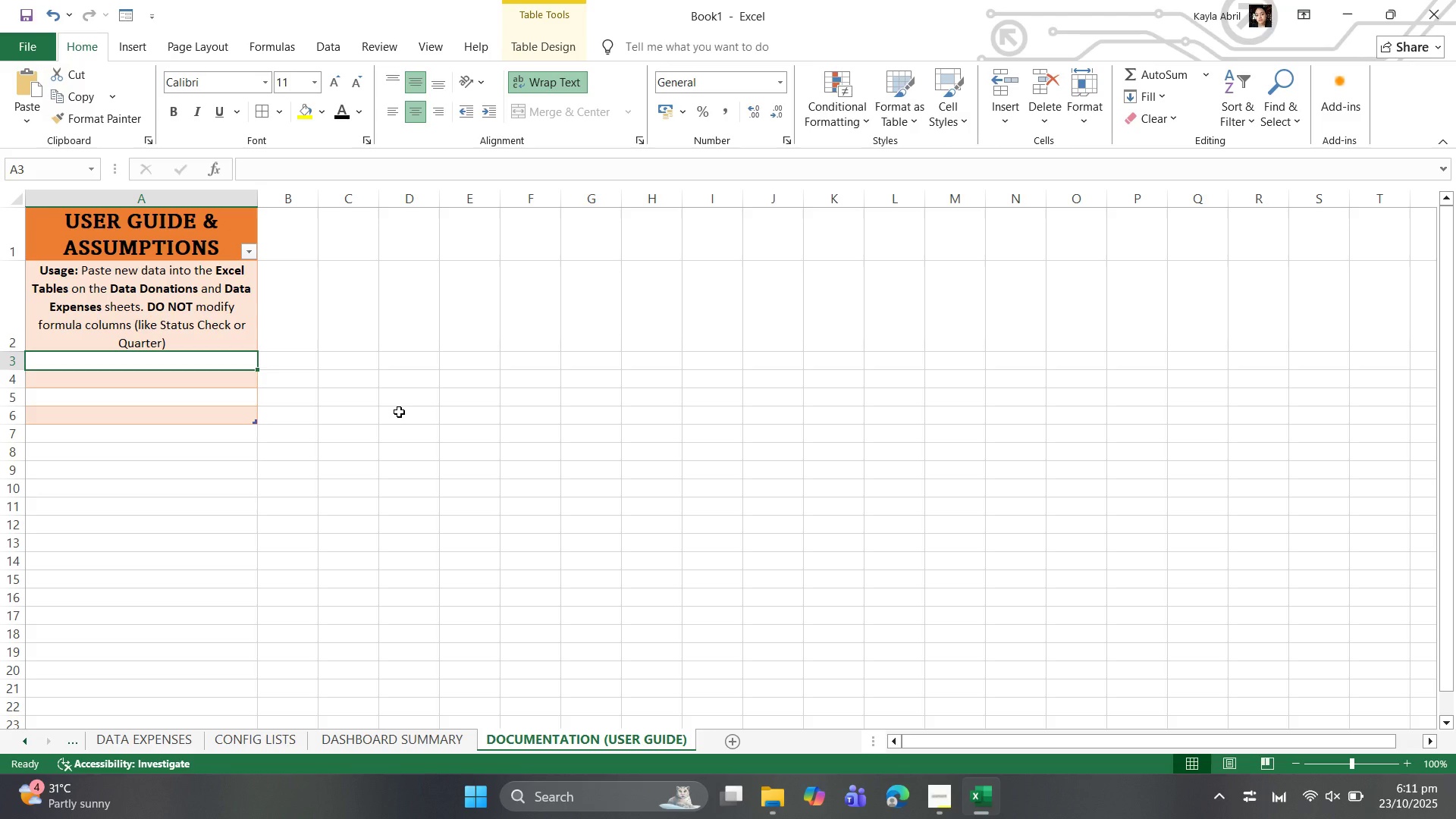 
hold_key(key=ShiftLeft, duration=0.3)
 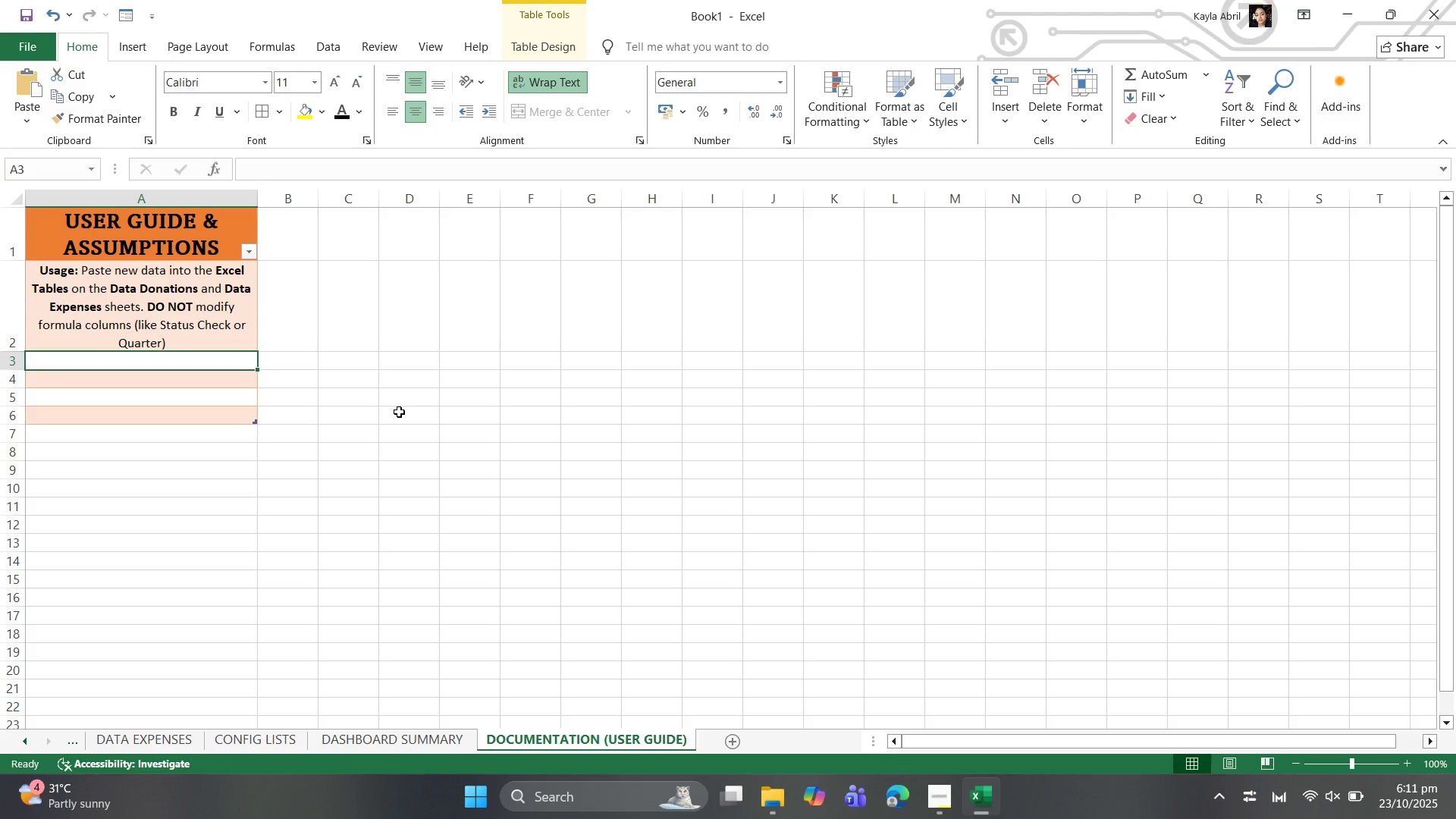 
type(Repos)
key(Backspace)
type(rting: Click Data > Refresh All after every data entry to update Pivot Tables and Charts on the Dashboard Summary.)
 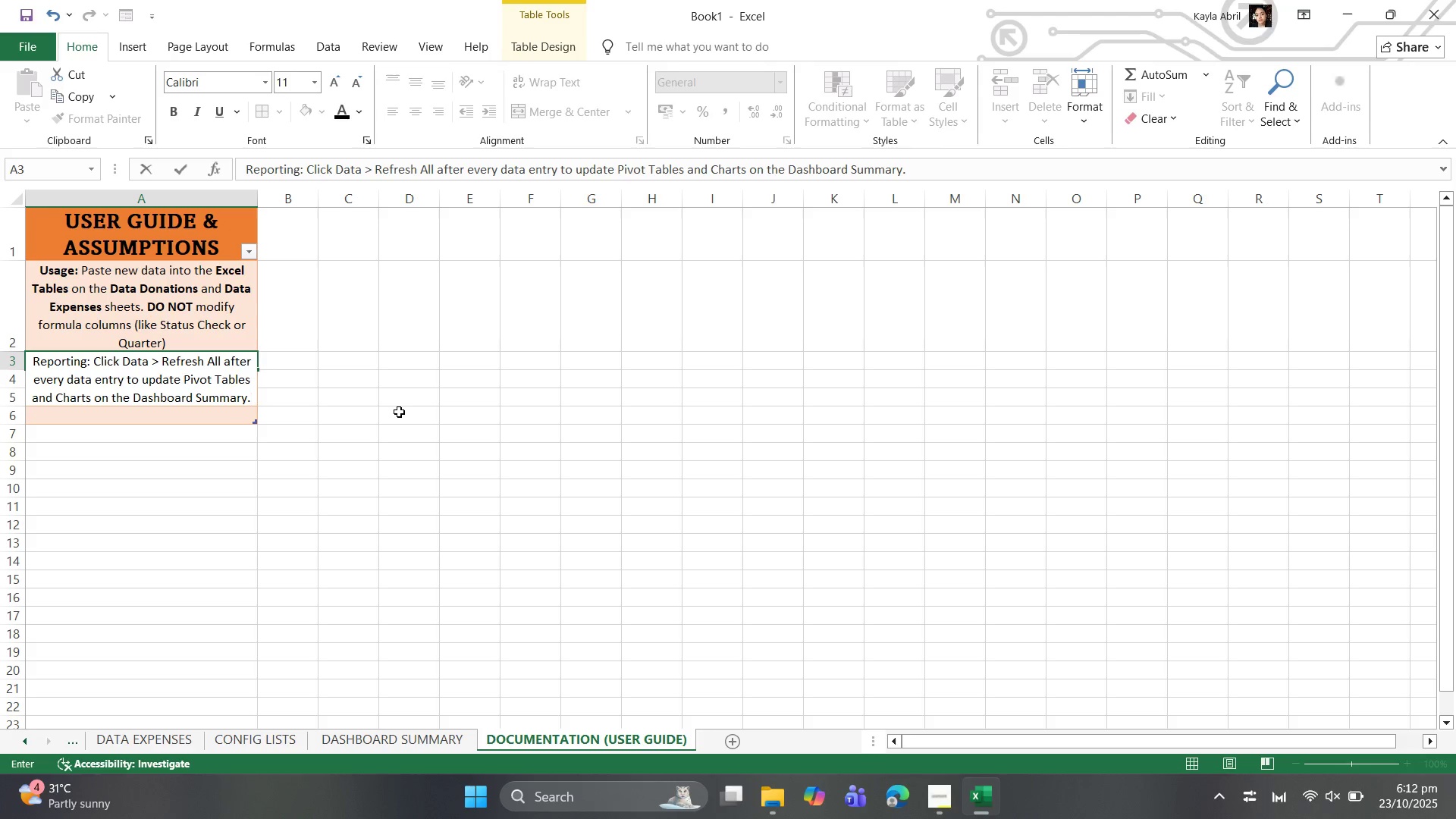 
left_click_drag(start_coordinate=[33, 357], to_coordinate=[220, 362])
 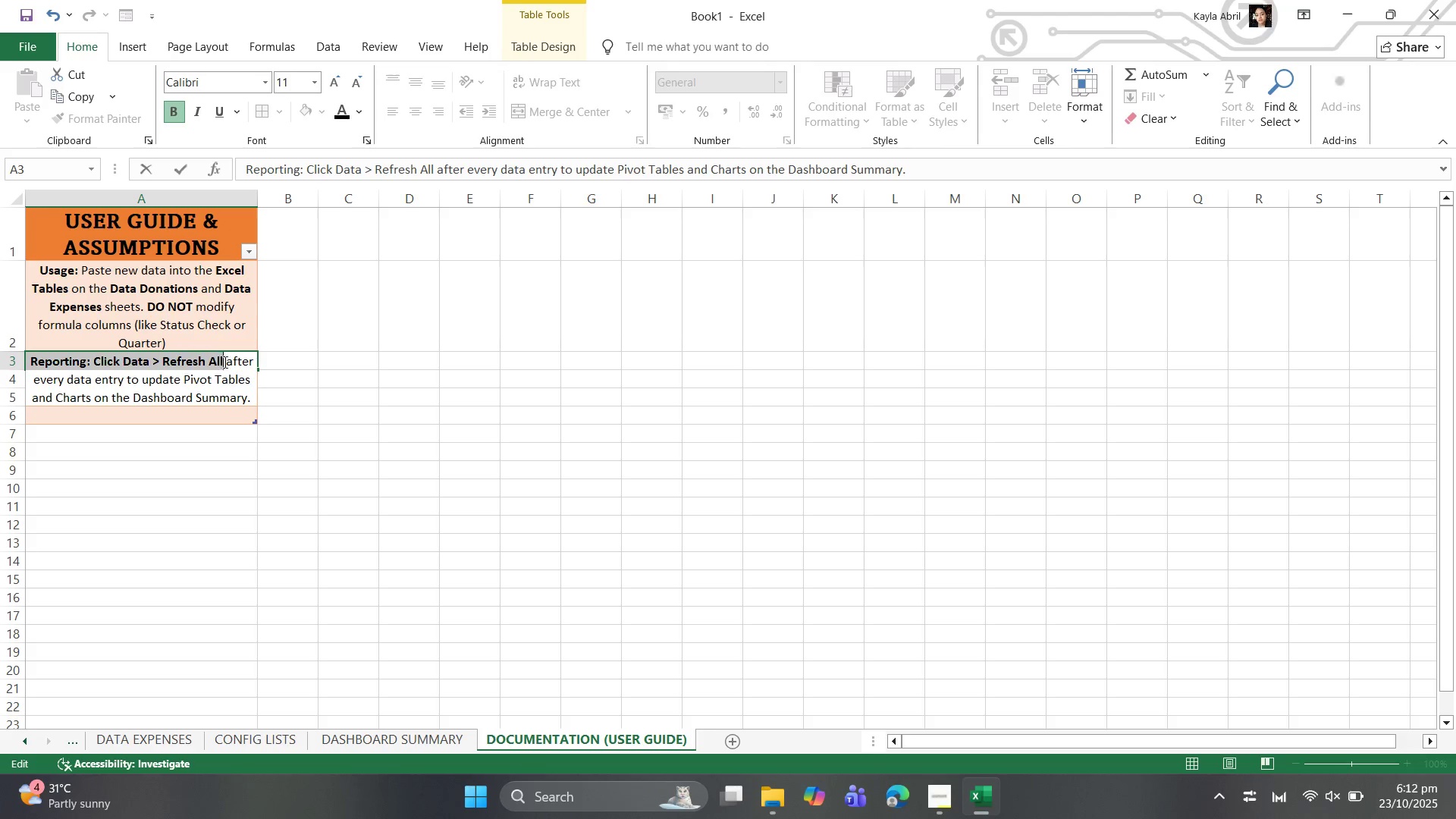 
key(Control+B)
 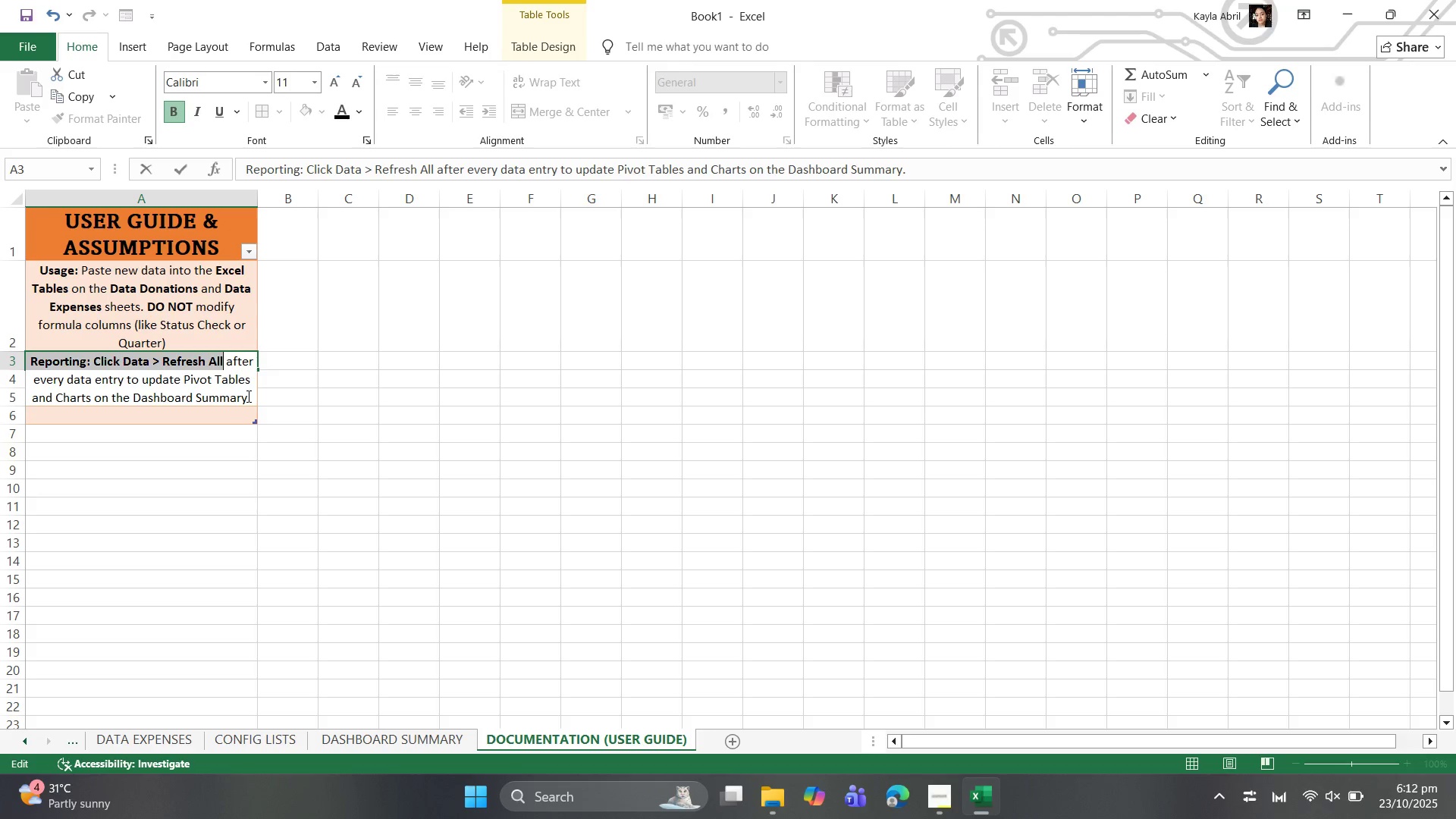 
wait(12.65)
 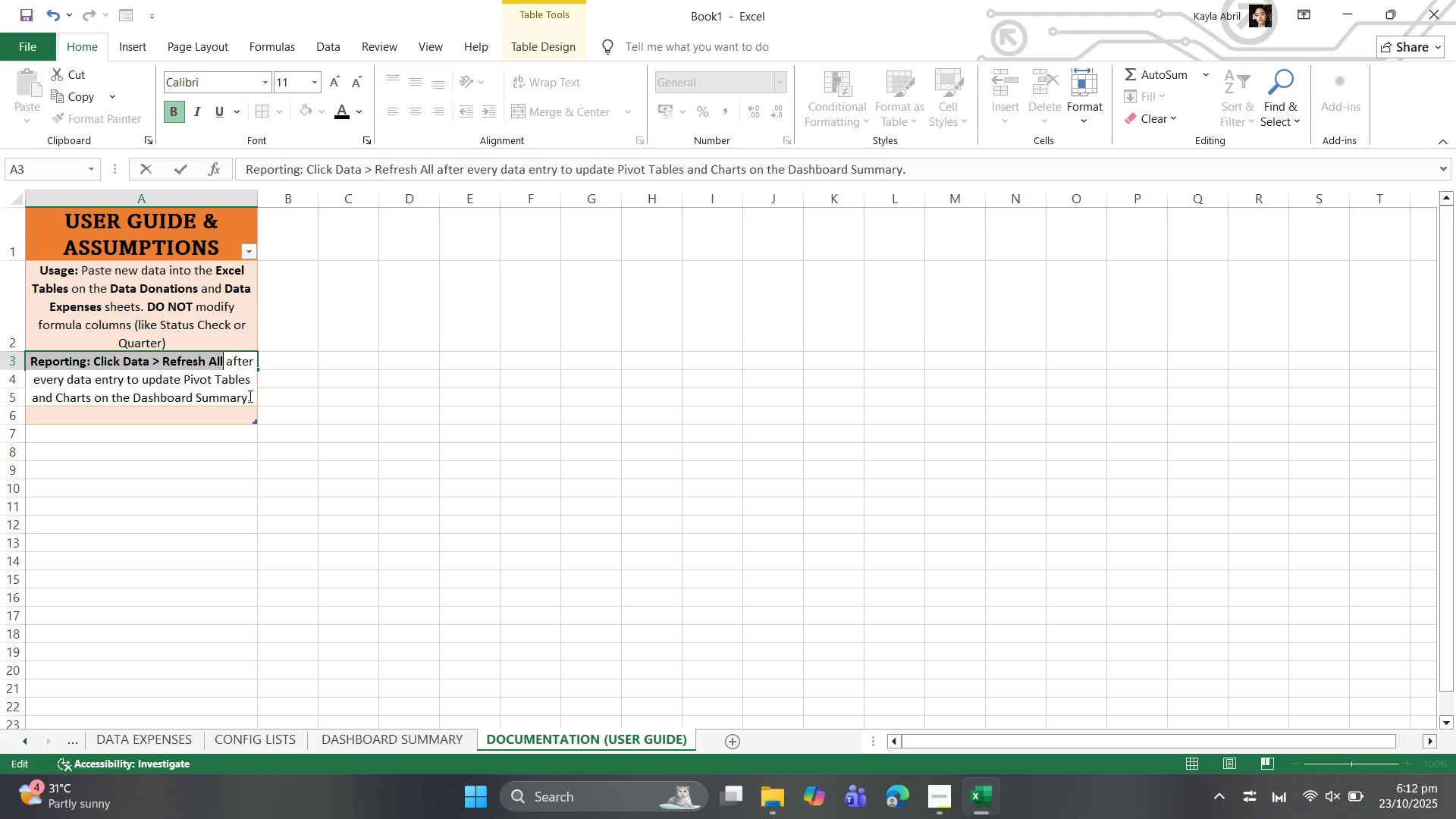 
type(Alerts: A RED highlight in the Fund Tracking )
 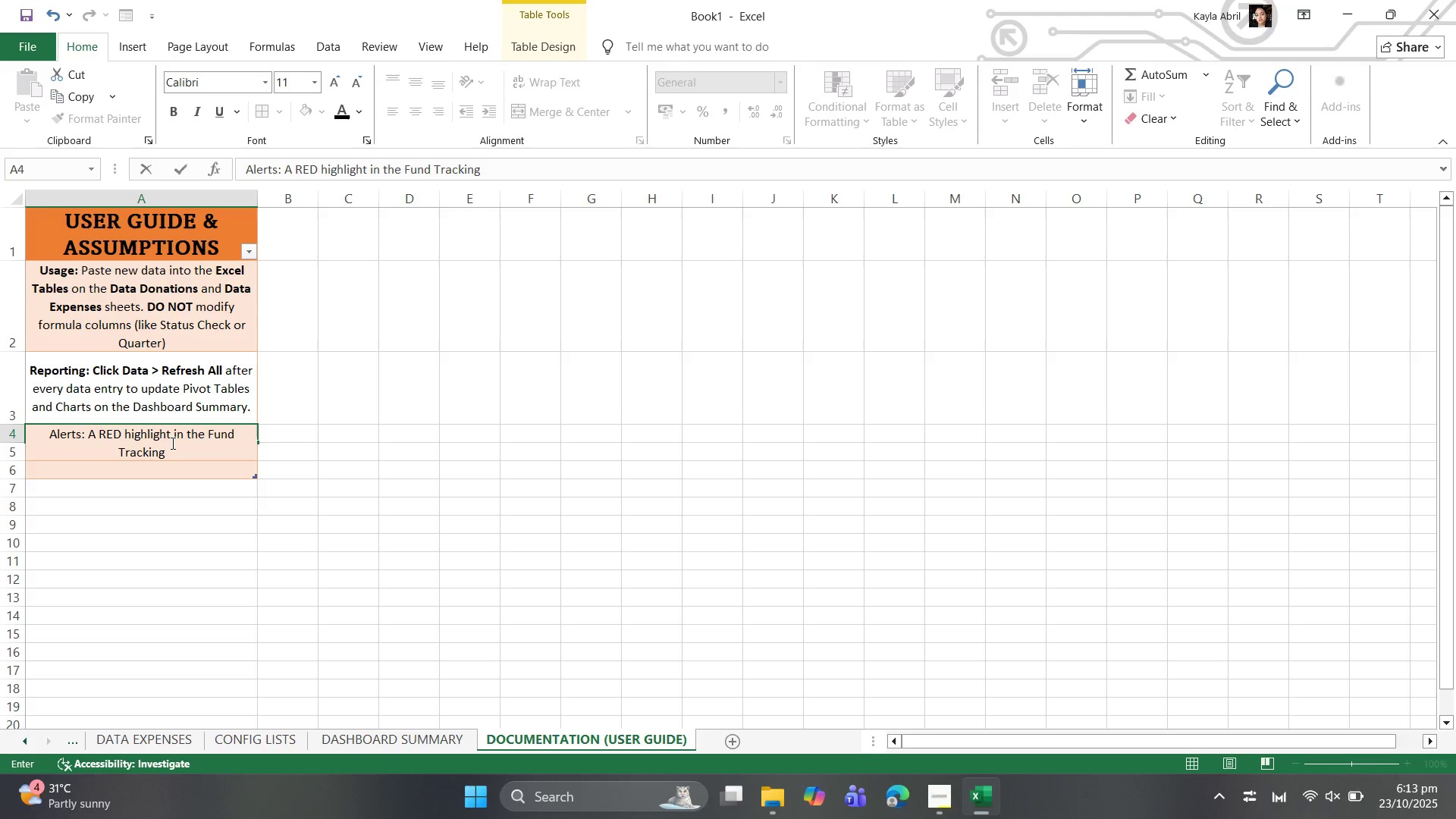 
type(Table )
 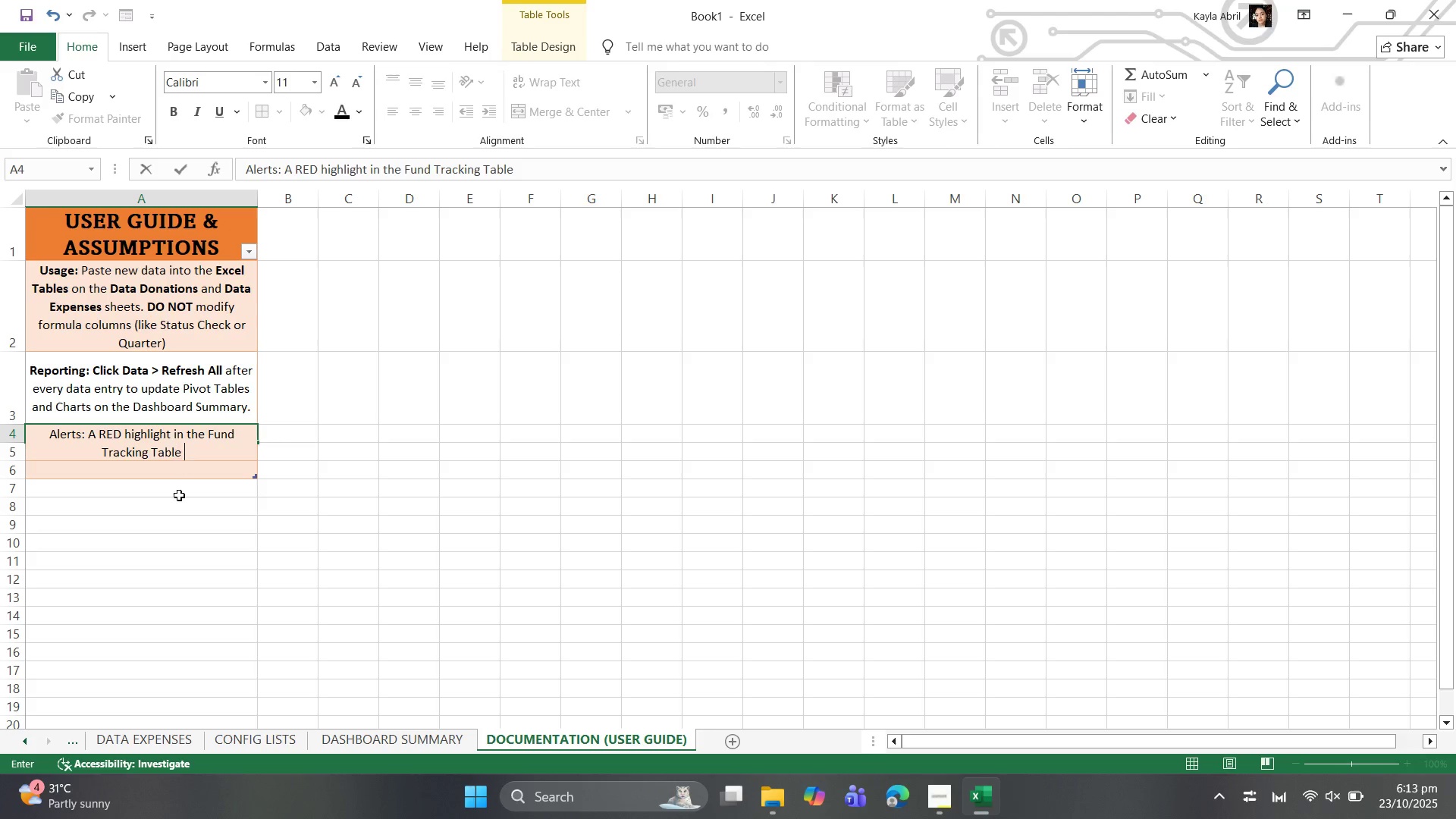 
left_click([132, 737])
 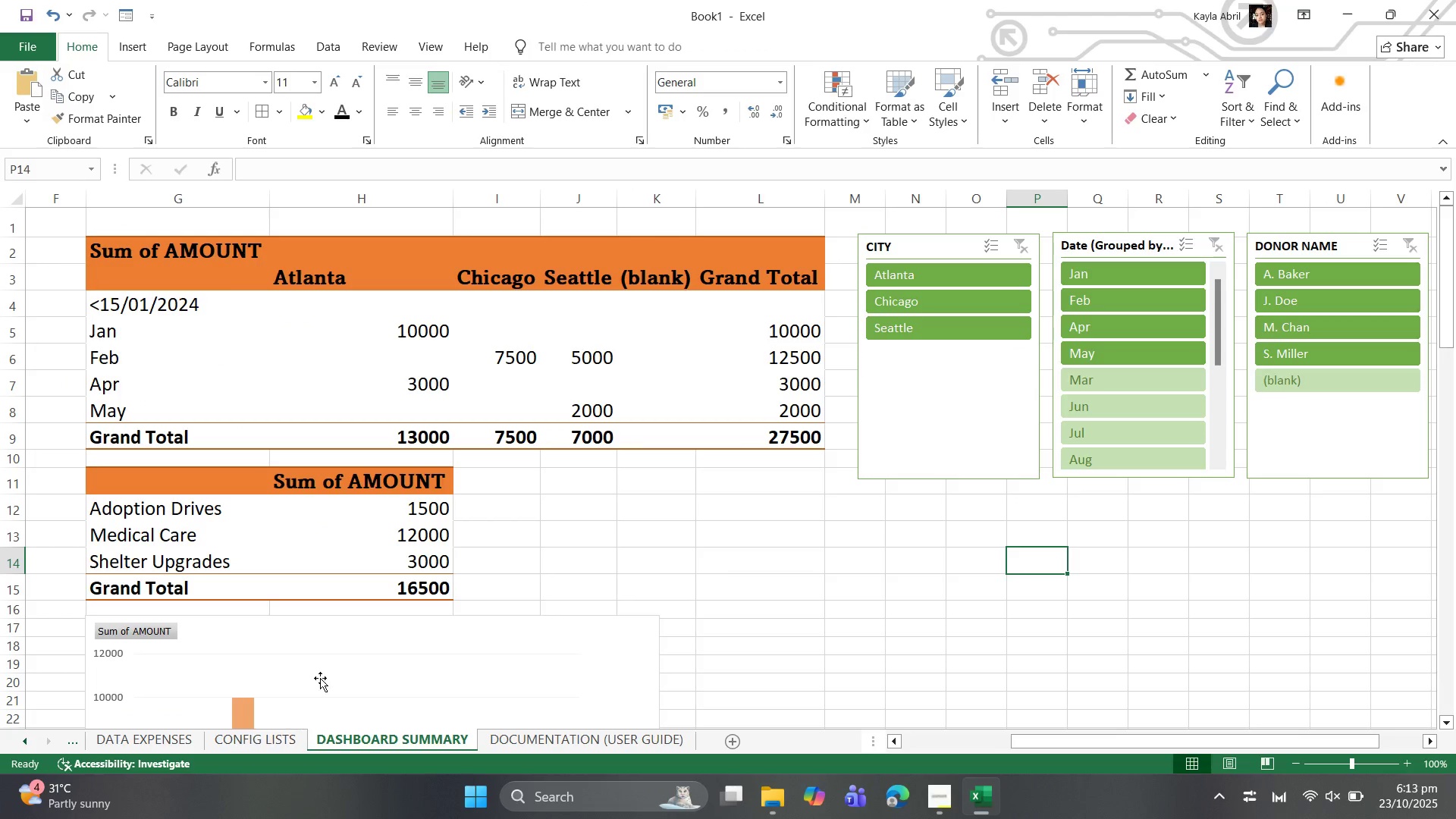 
wait(5.66)
 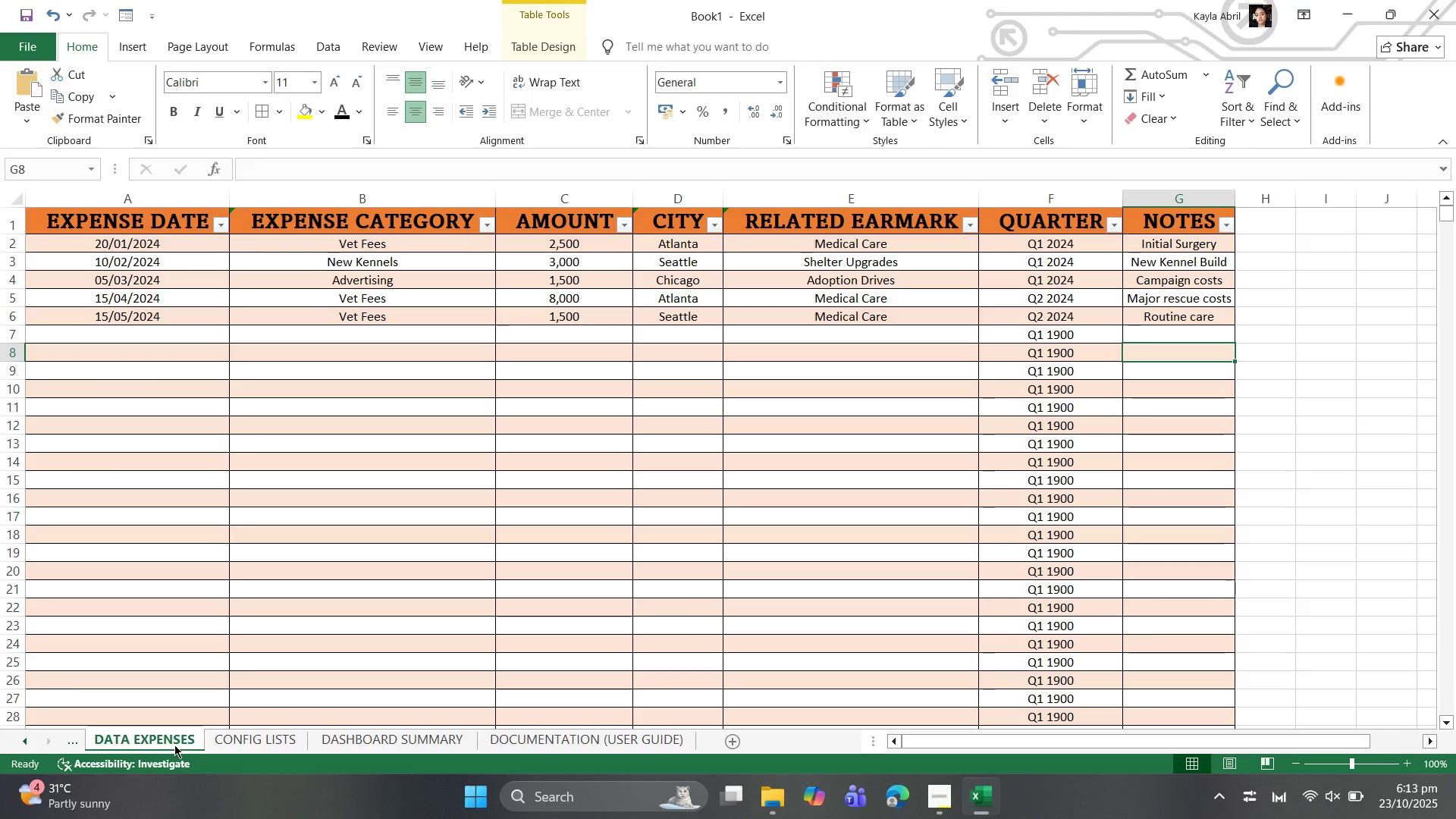 
left_click_drag(start_coordinate=[1079, 735], to_coordinate=[986, 767])
 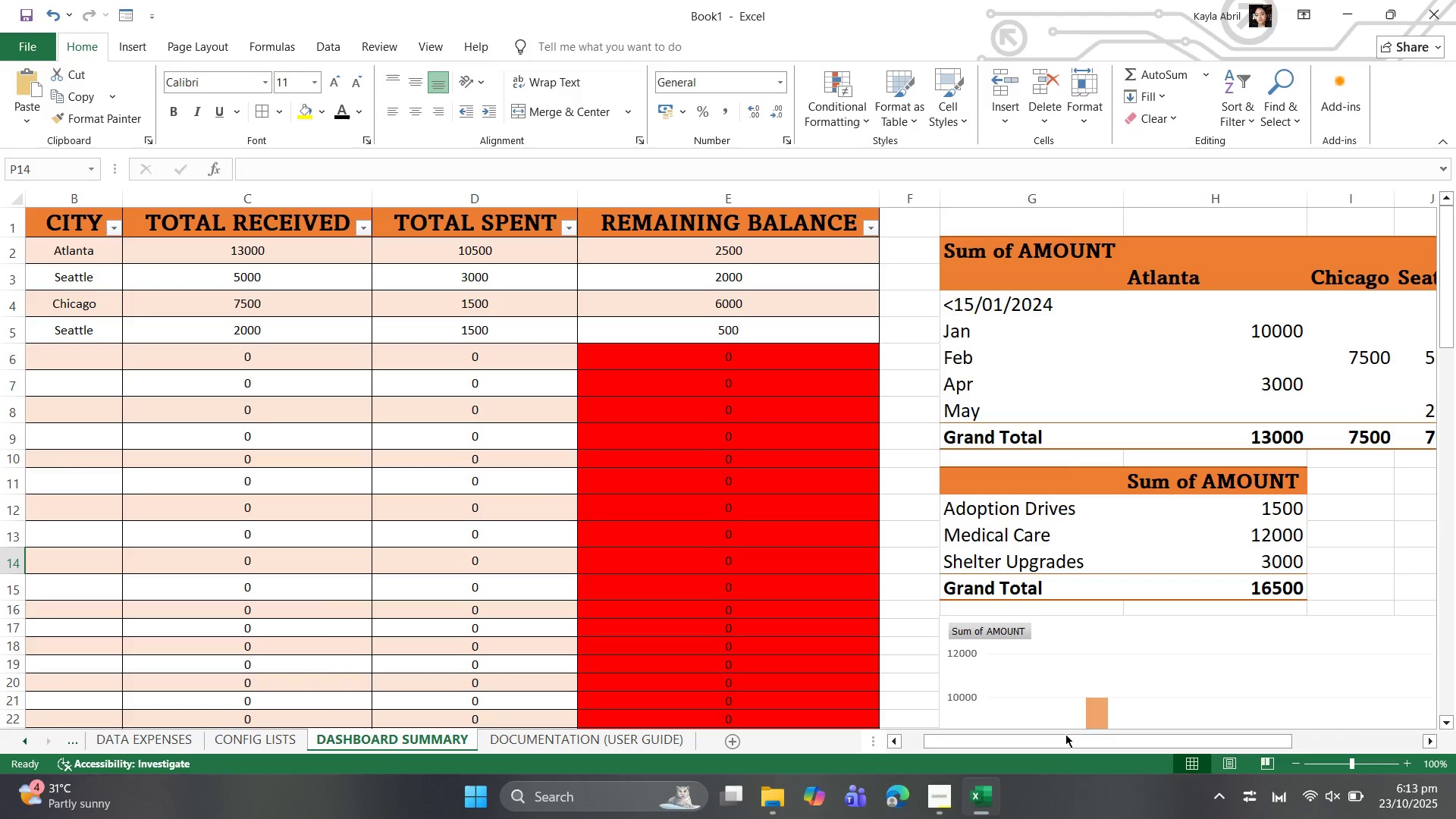 
left_click_drag(start_coordinate=[1060, 739], to_coordinate=[1006, 763])
 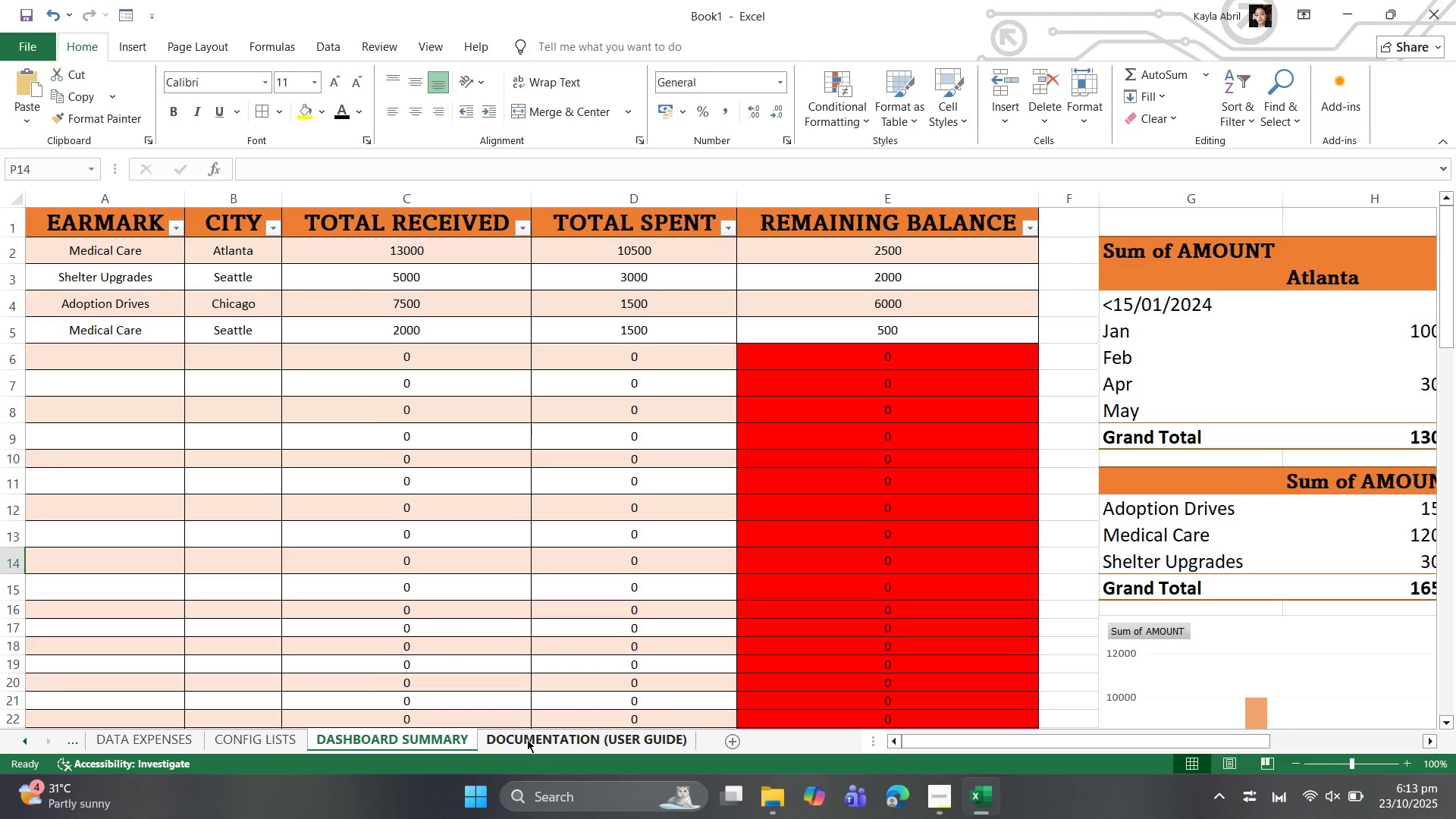 
wait(6.35)
 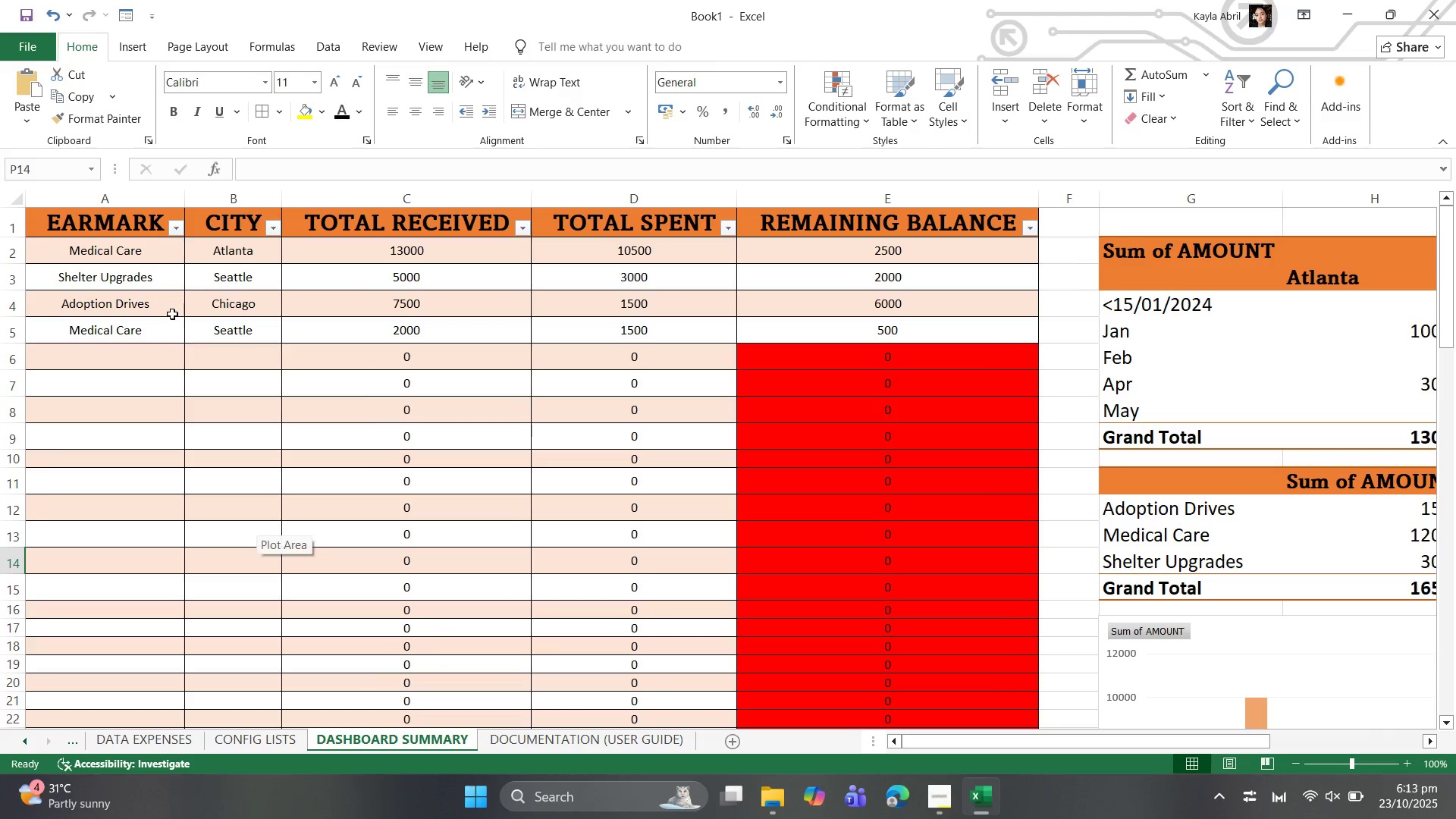 
left_click([527, 739])
 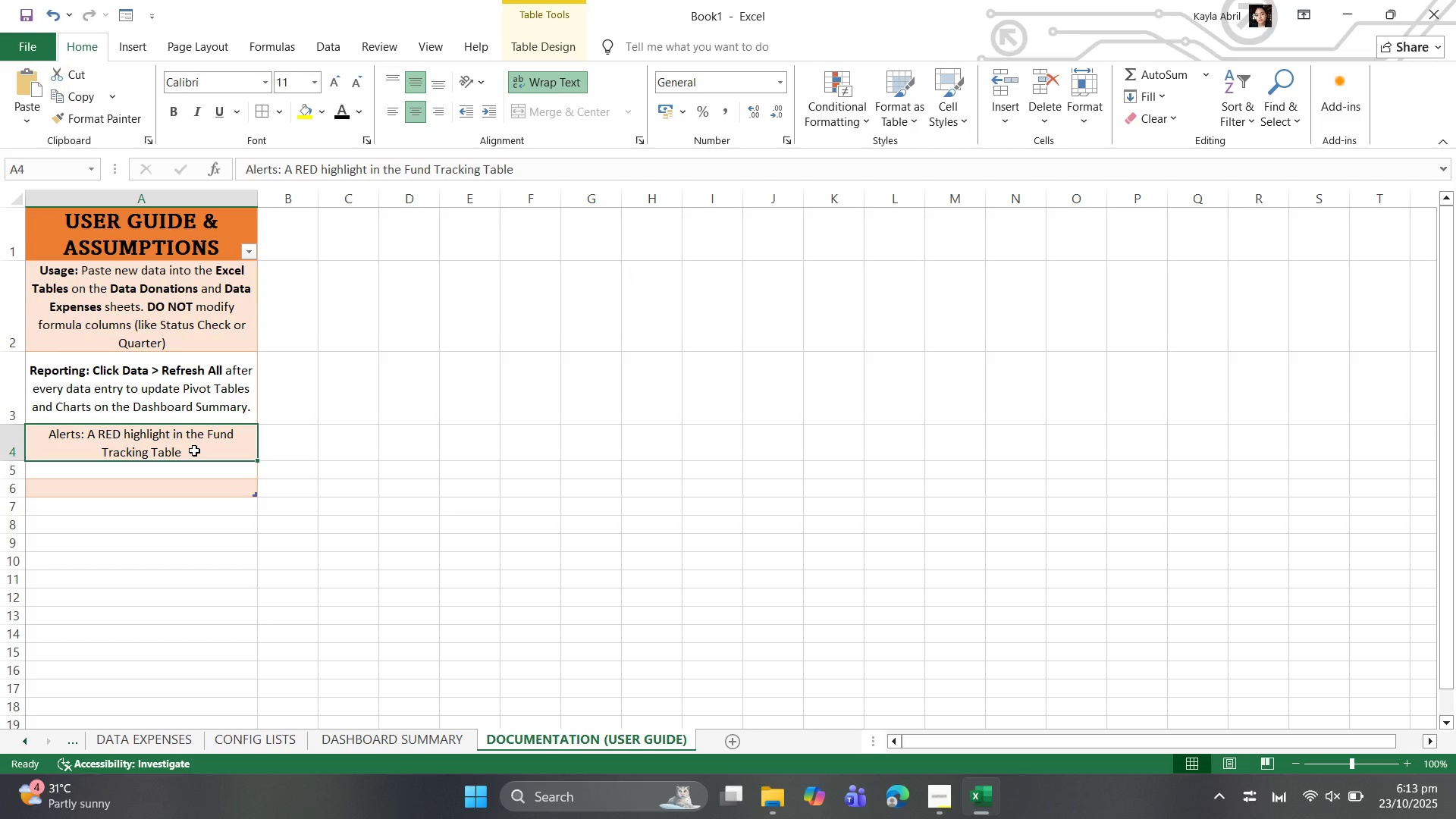 
double_click([194, 450])
 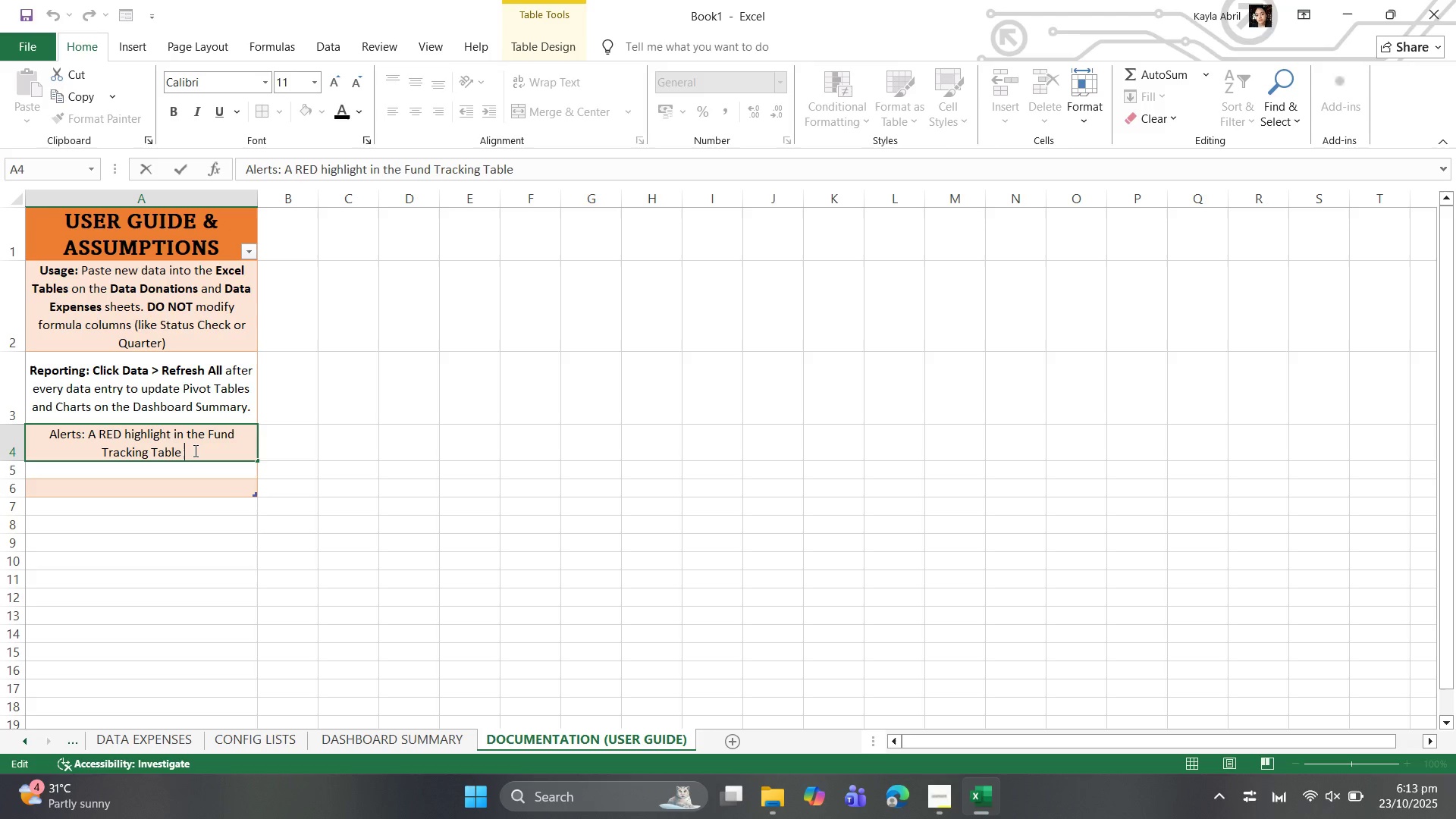 
triple_click([194, 450])
 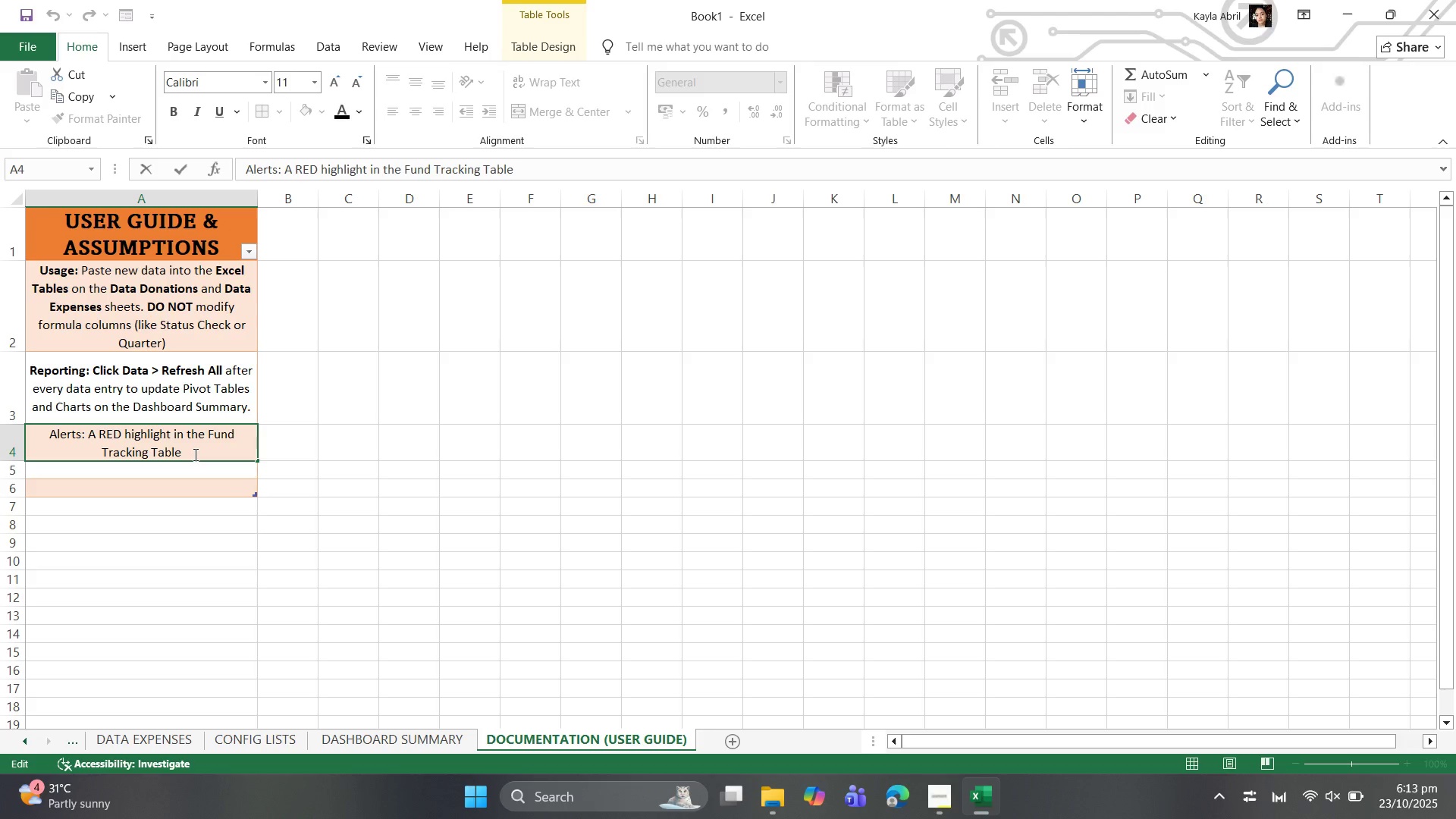 
hold_key(key=Backspace, duration=0.88)
 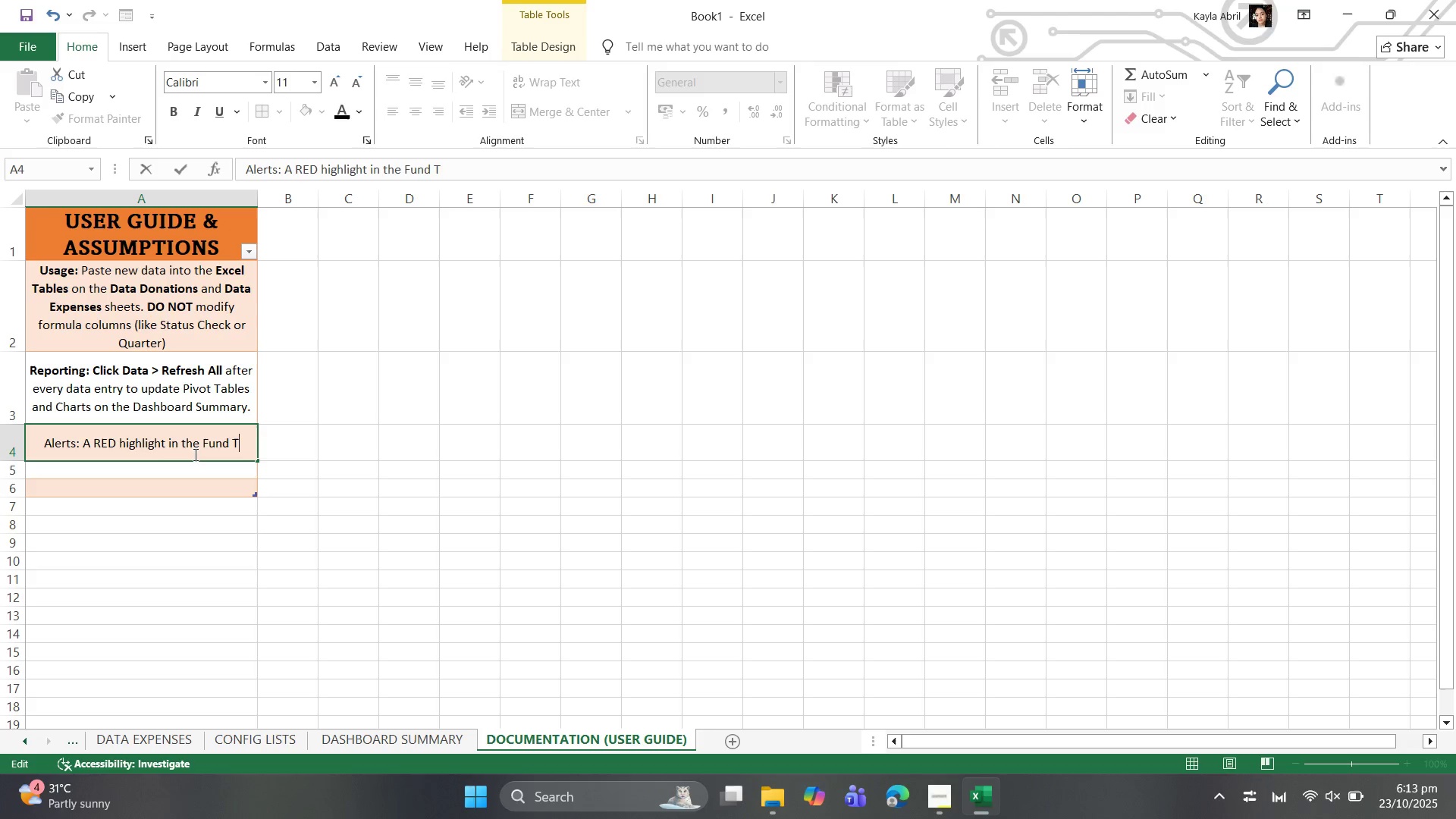 
key(Backspace)
key(Backspace)
key(Backspace)
key(Backspace)
key(Backspace)
key(Backspace)
key(Backspace)
type(Dashboard Summary indicates that expenses )
 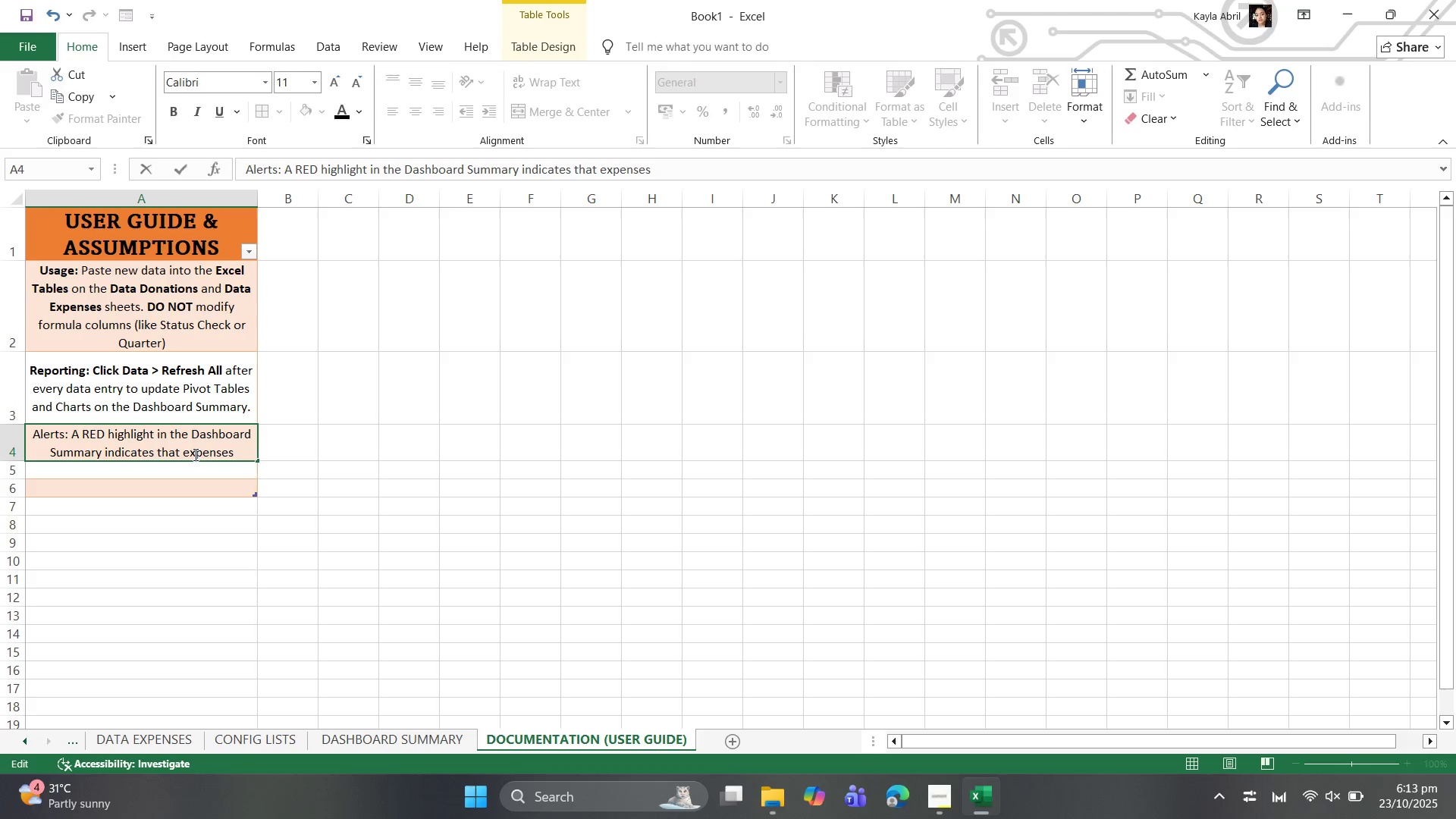 
type(for that specific Earmark/City )
 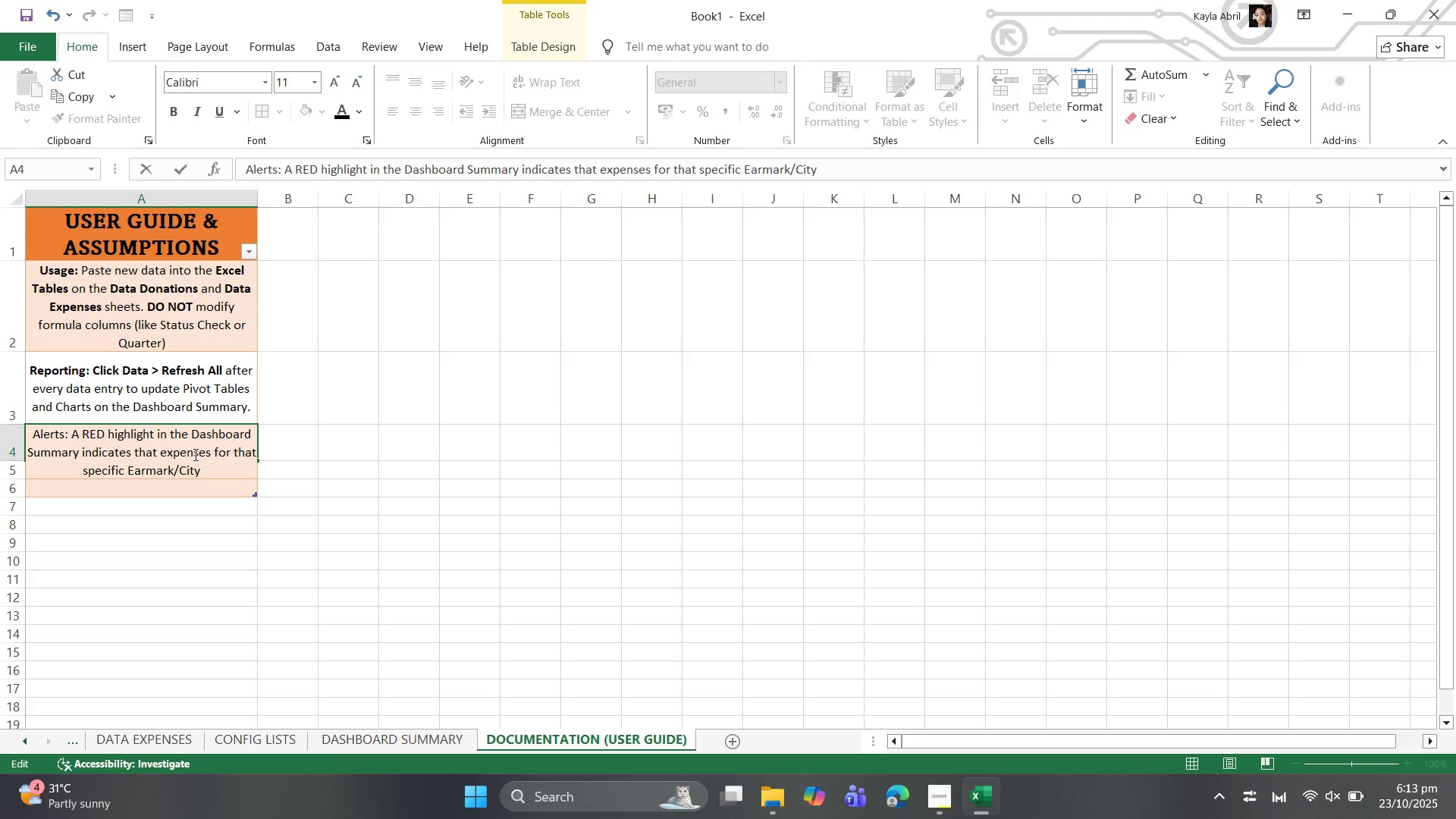 
wait(6.25)
 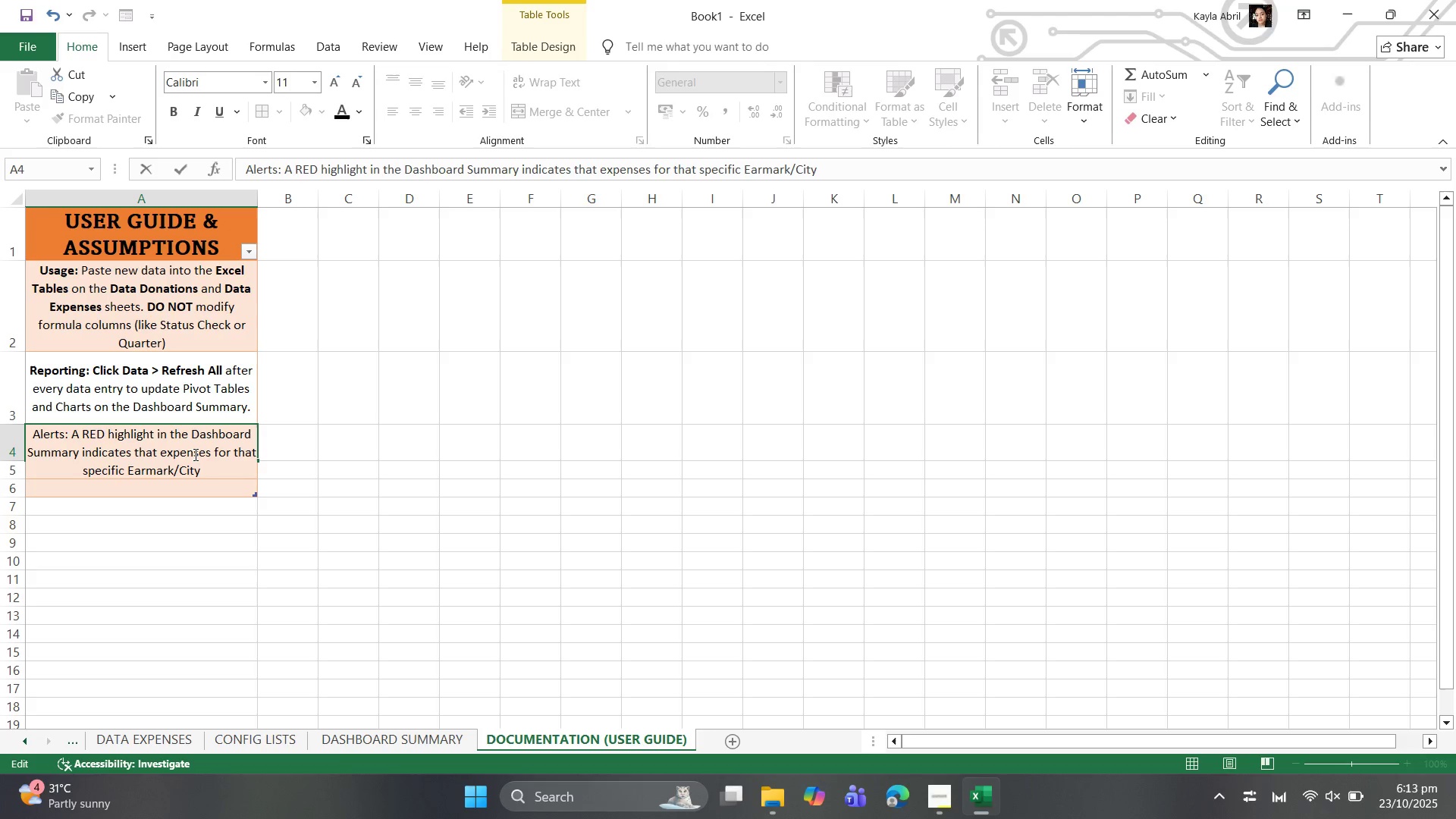 
type(combination have exceeded the donated funds (overspending))
 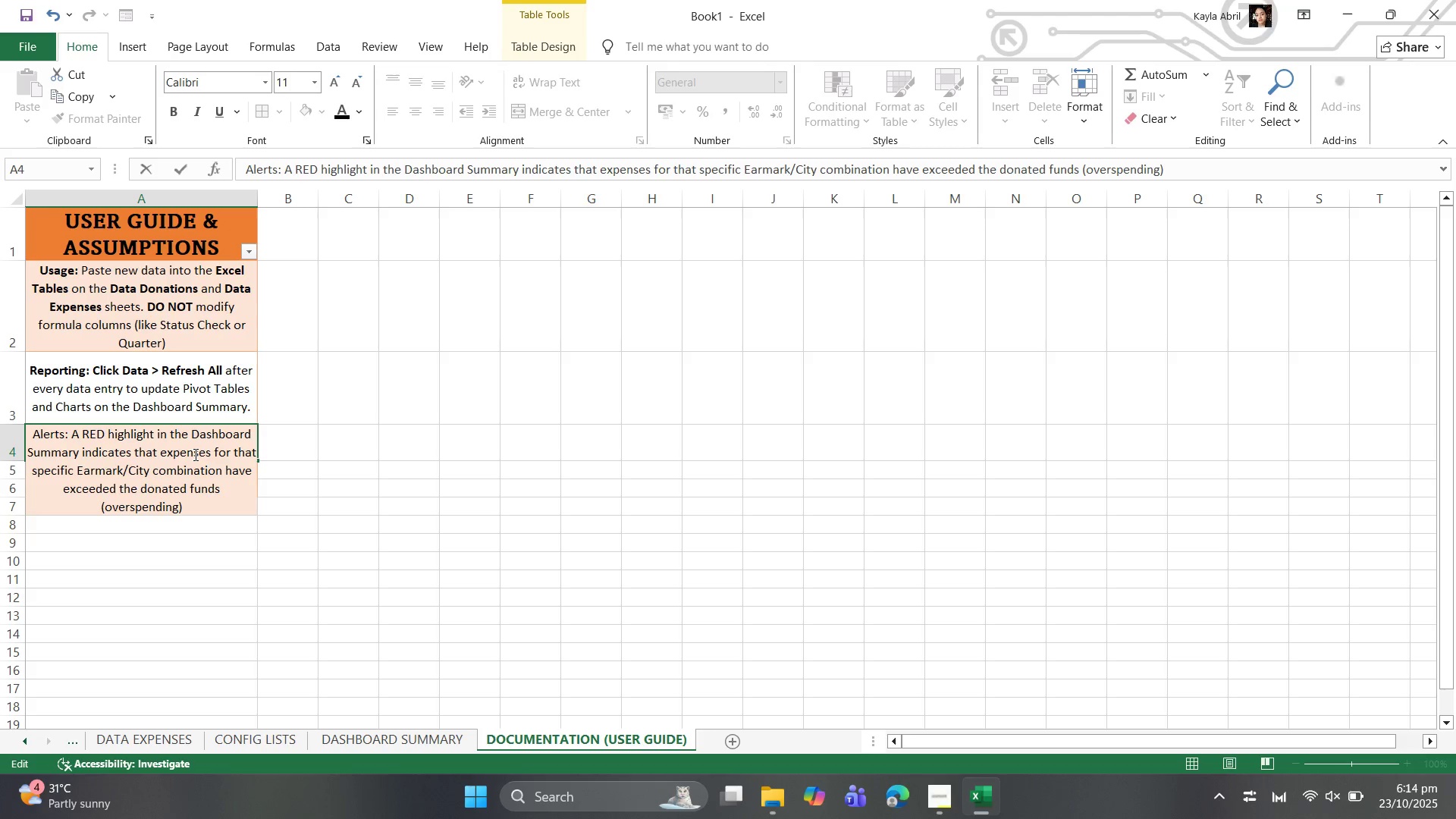 
double_click([200, 507])
 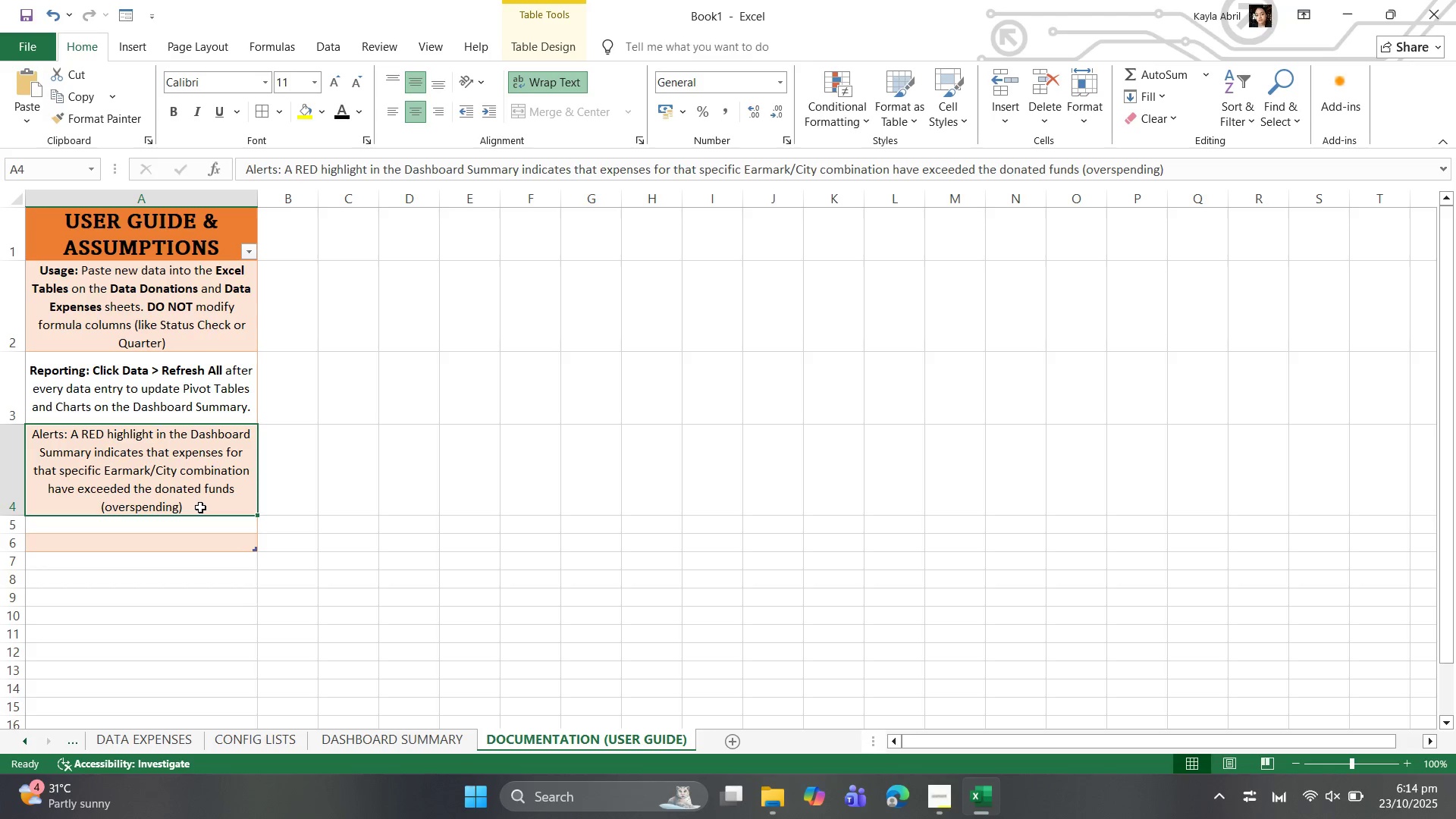 
left_click([200, 507])
 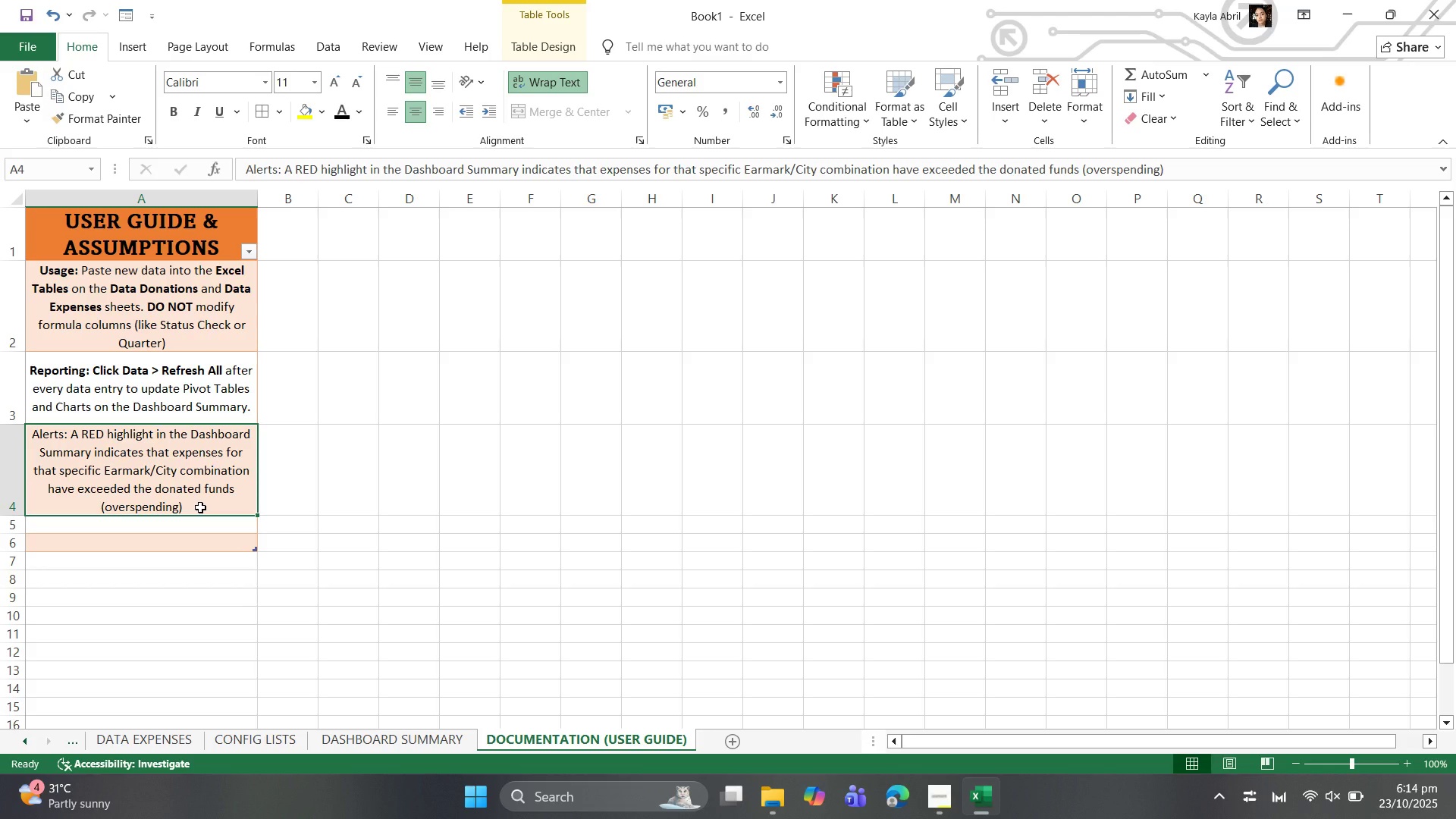 
double_click([200, 507])
 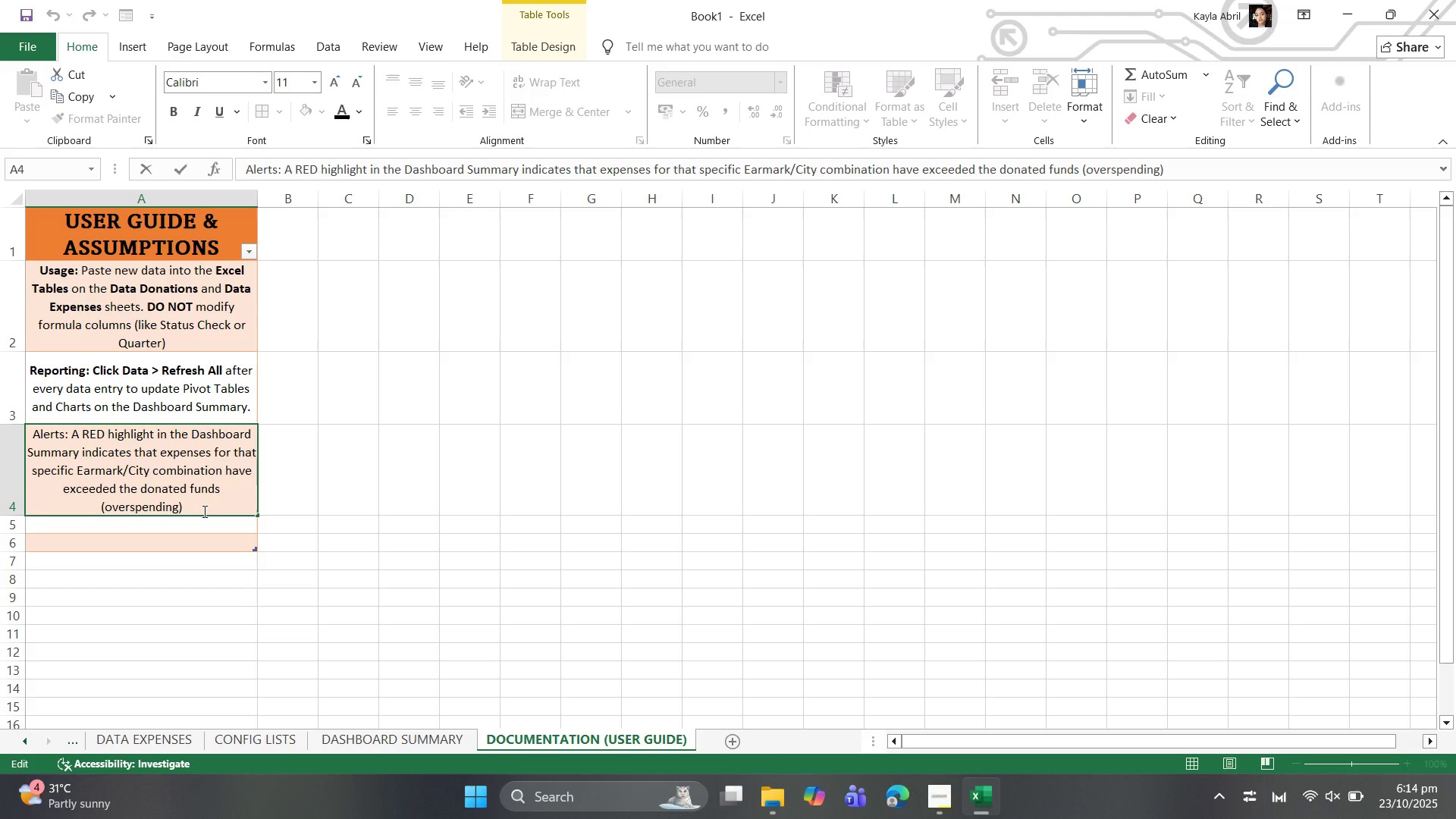 
key(Period)
 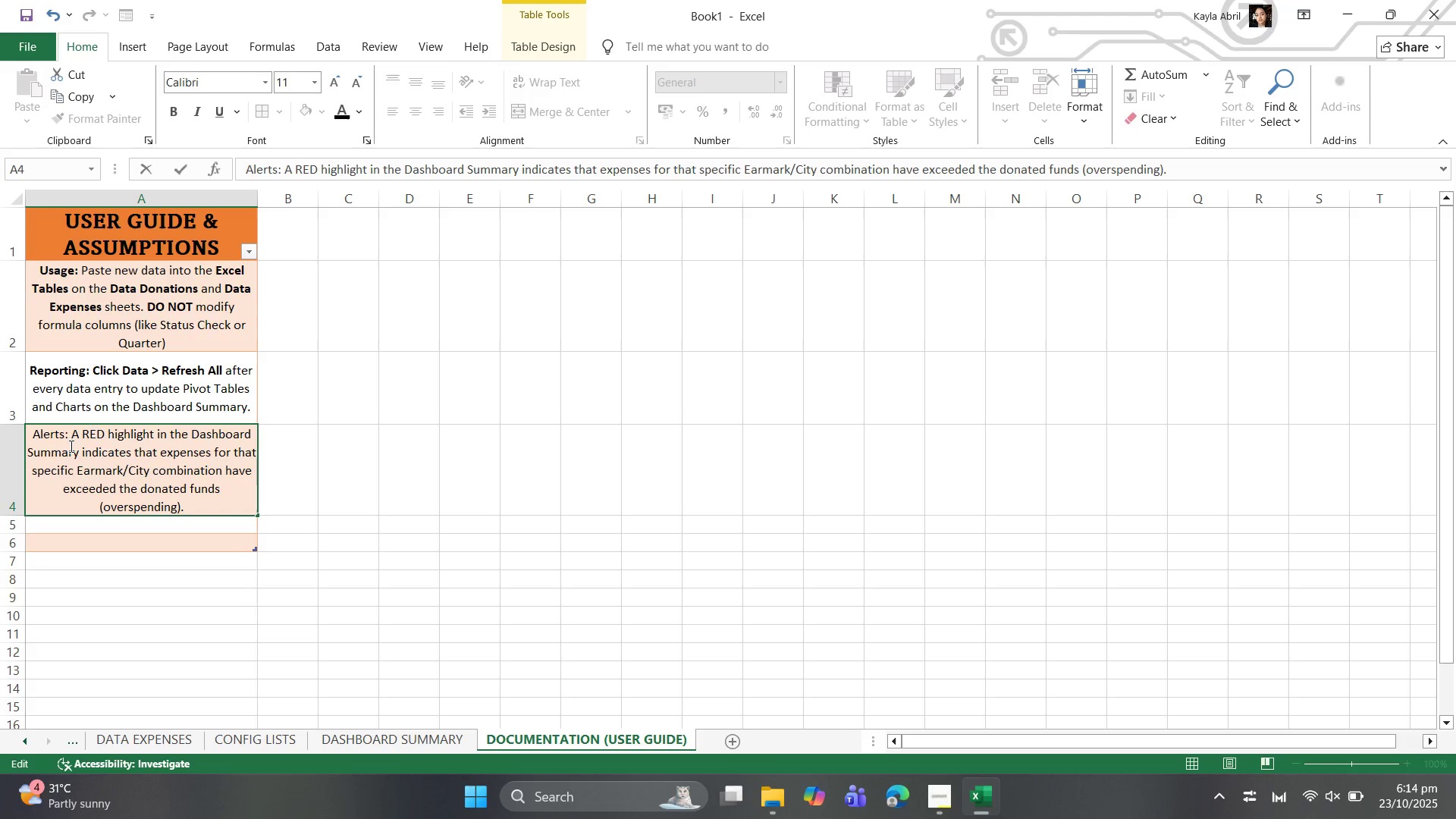 
left_click_drag(start_coordinate=[34, 434], to_coordinate=[74, 441])
 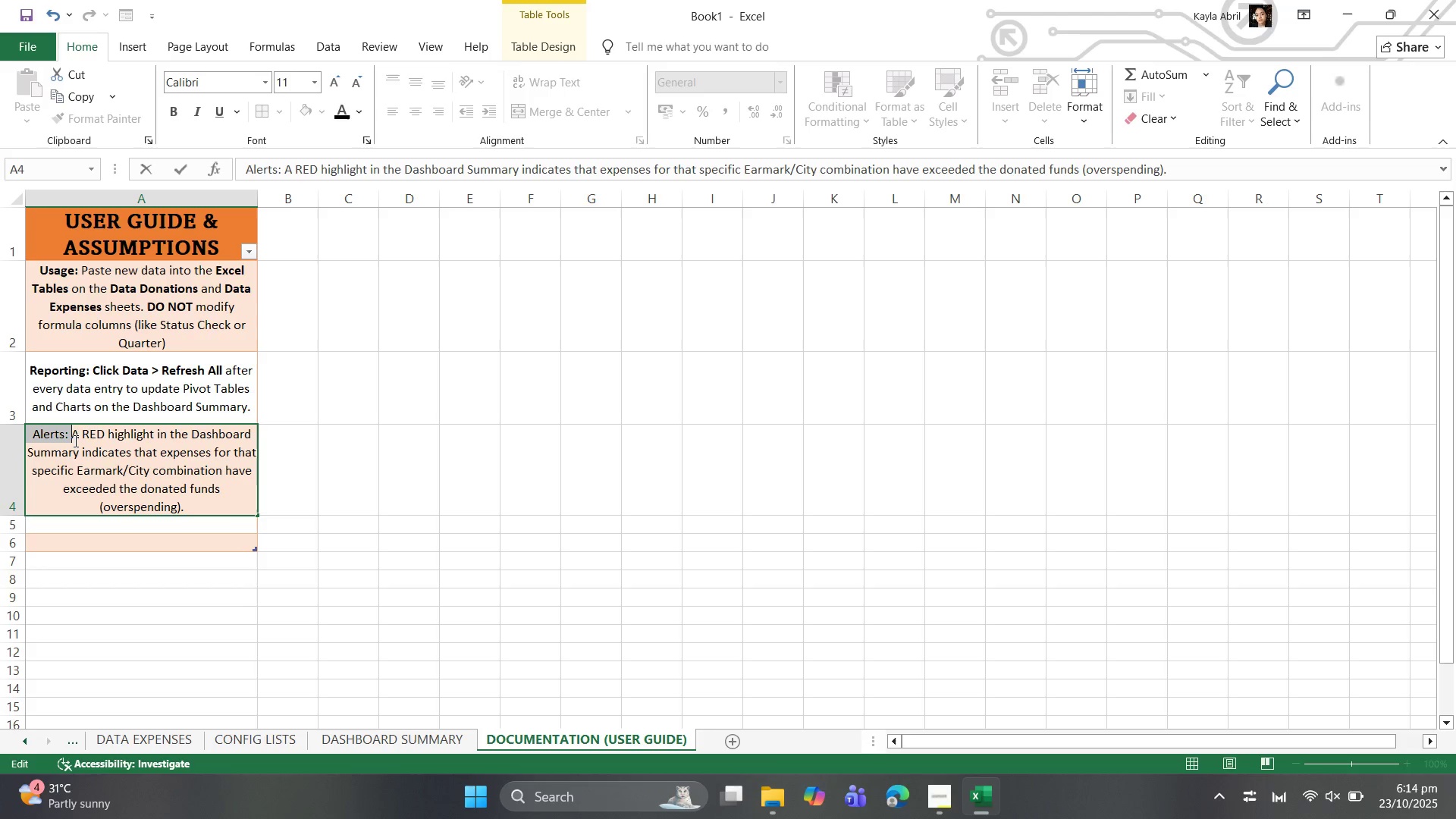 
key(Control+B)
 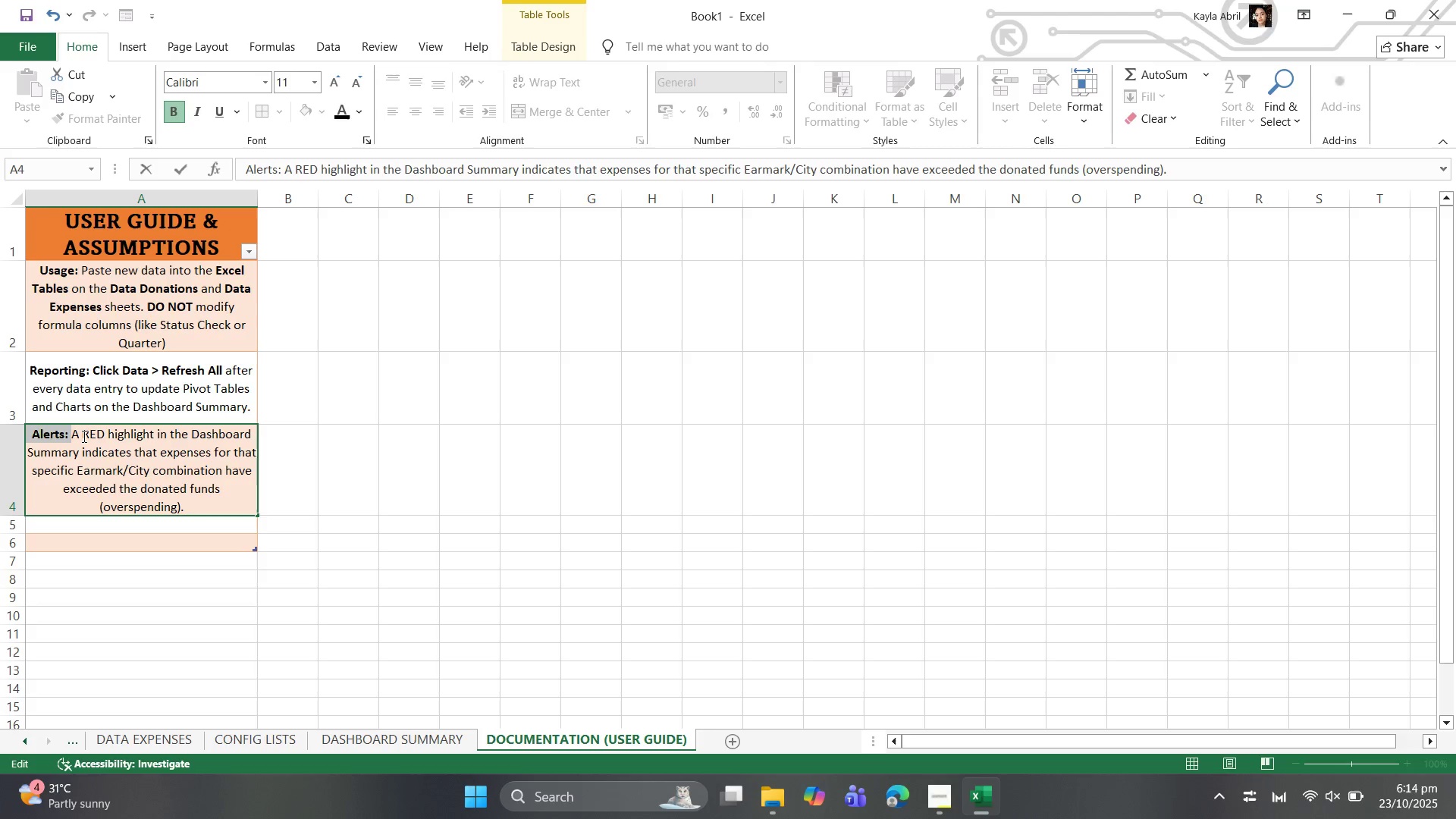 
left_click_drag(start_coordinate=[83, 436], to_coordinate=[105, 436])
 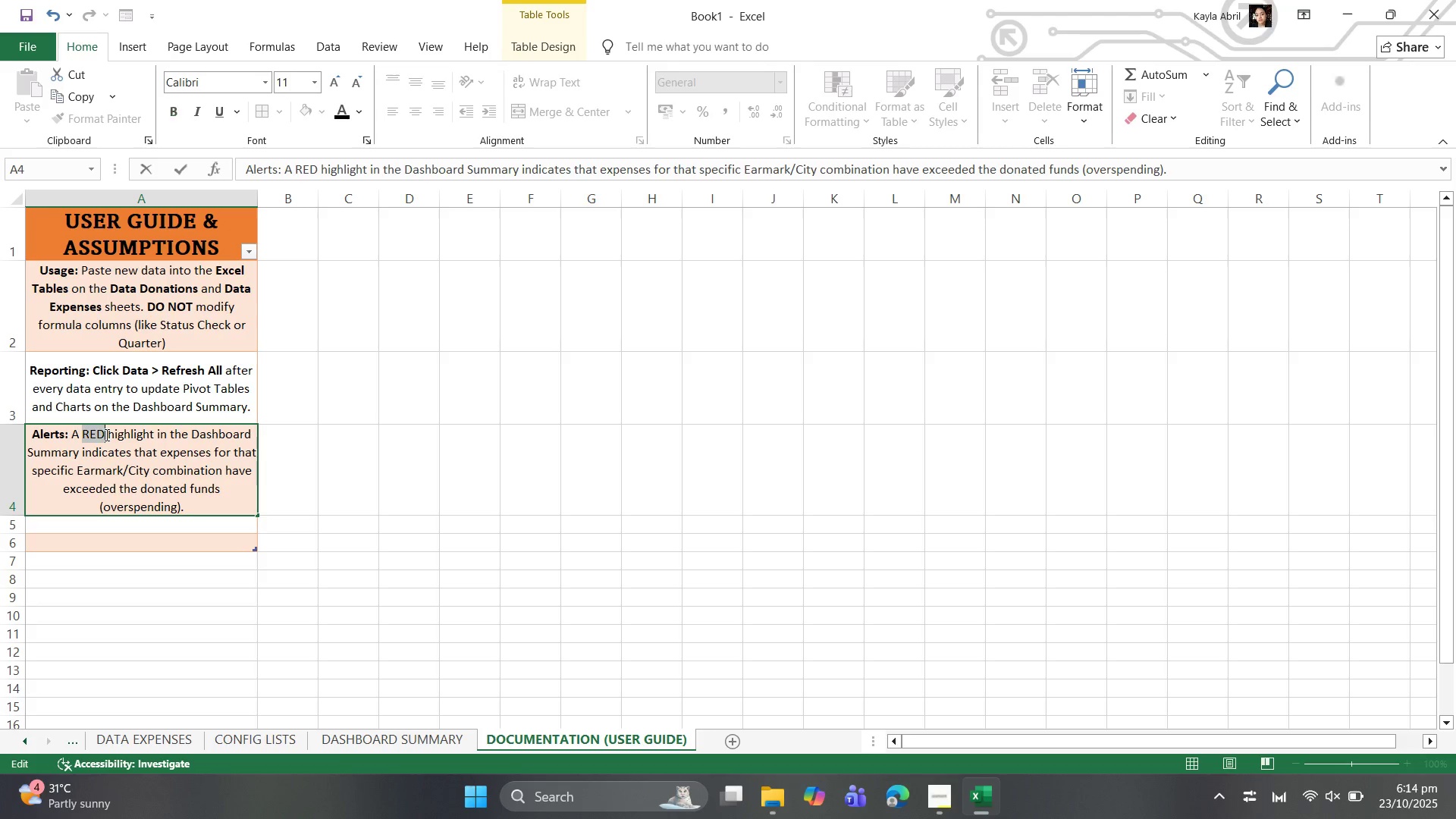 
key(Control+B)
 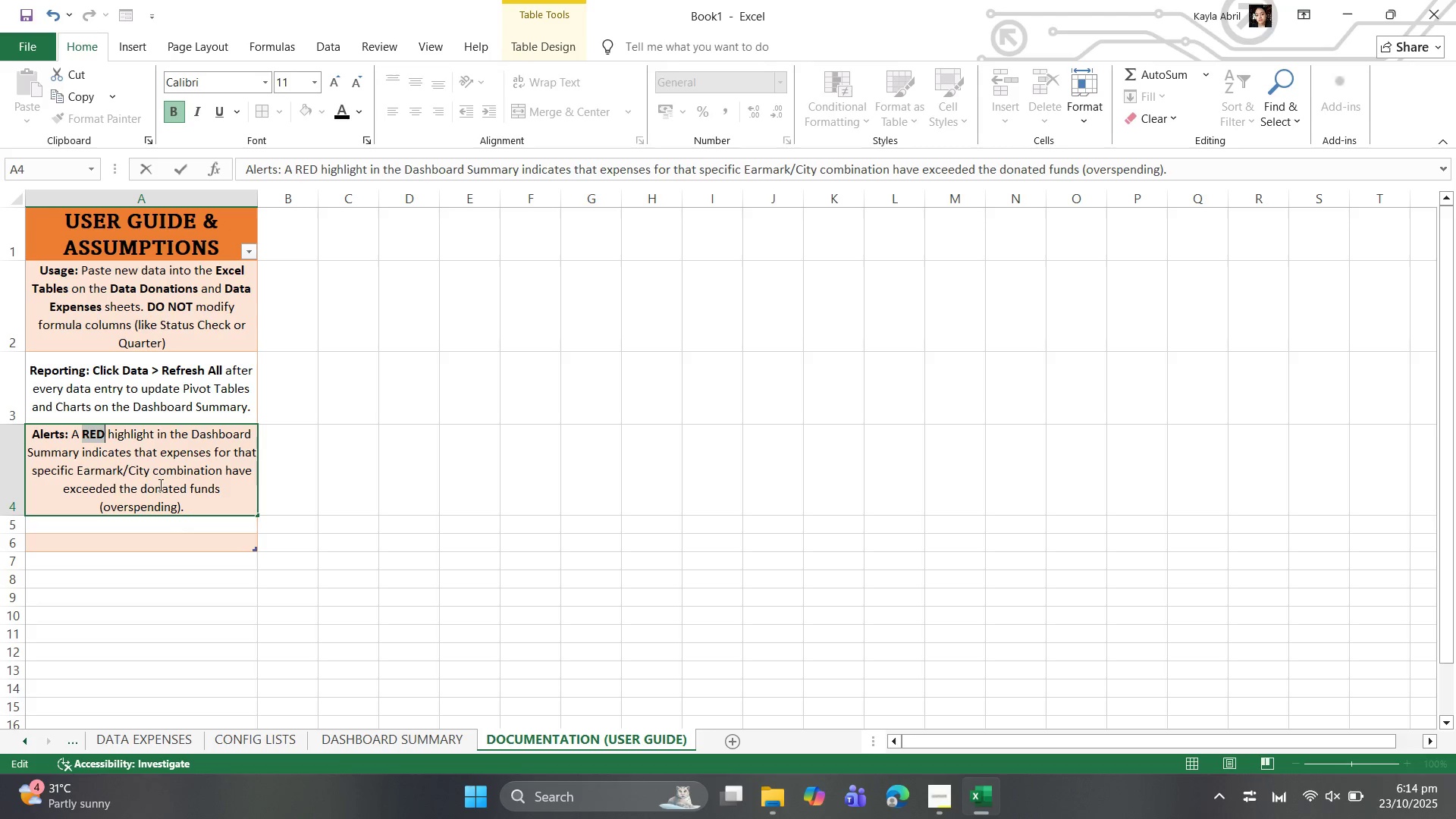 
wait(5.91)
 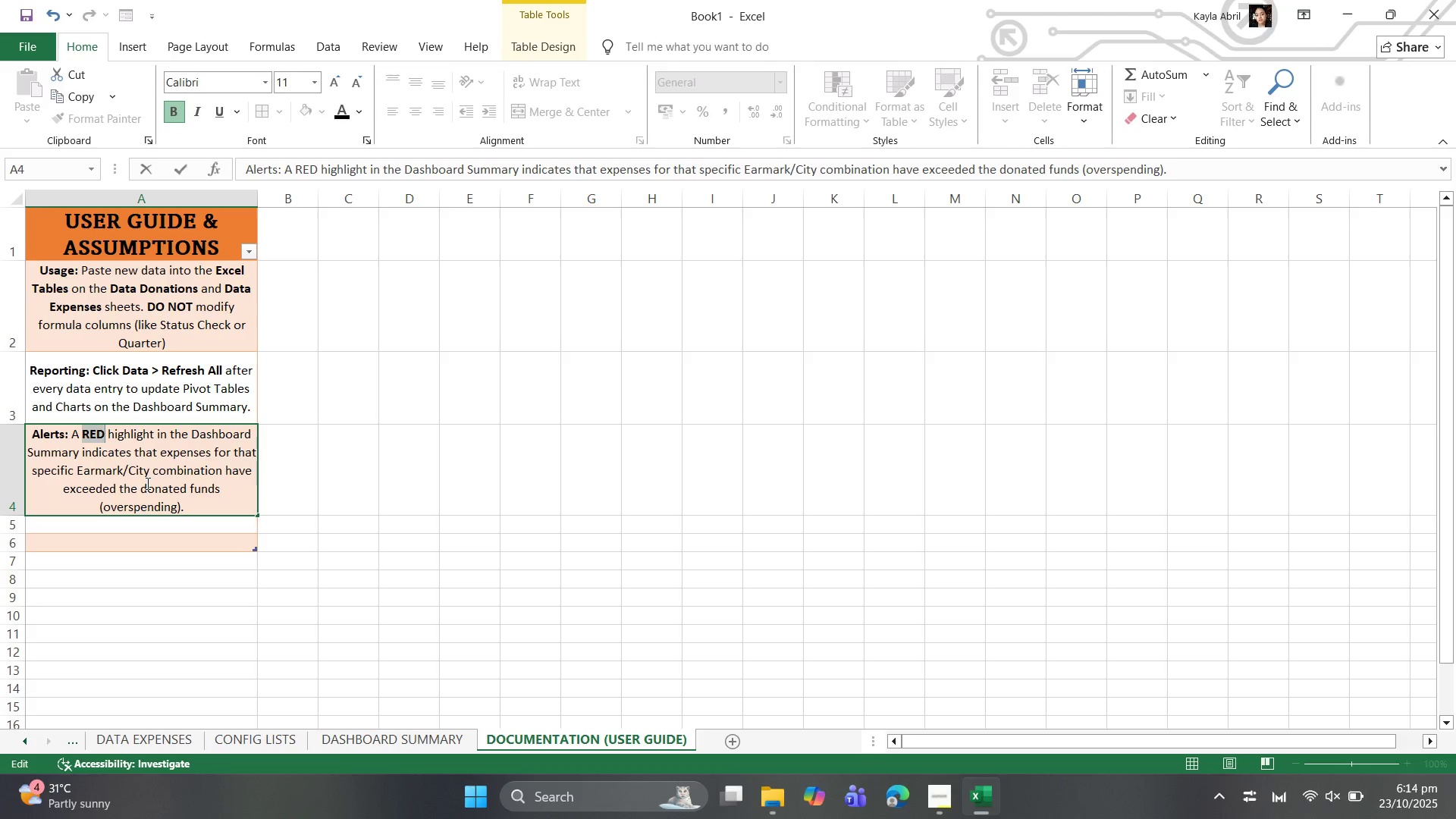 
left_click_drag(start_coordinate=[61, 488], to_coordinate=[119, 488])
 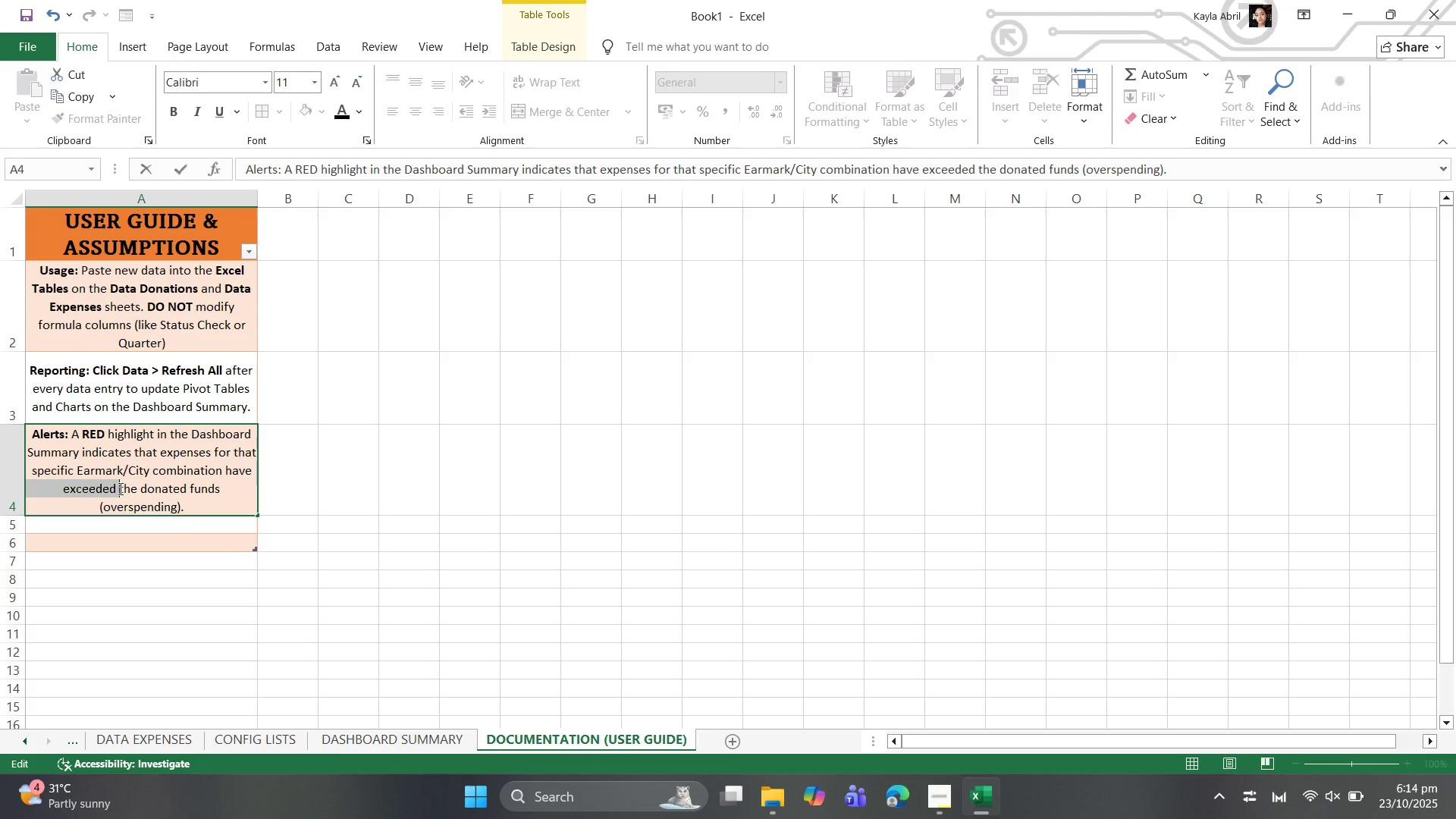 
key(Control+B)
 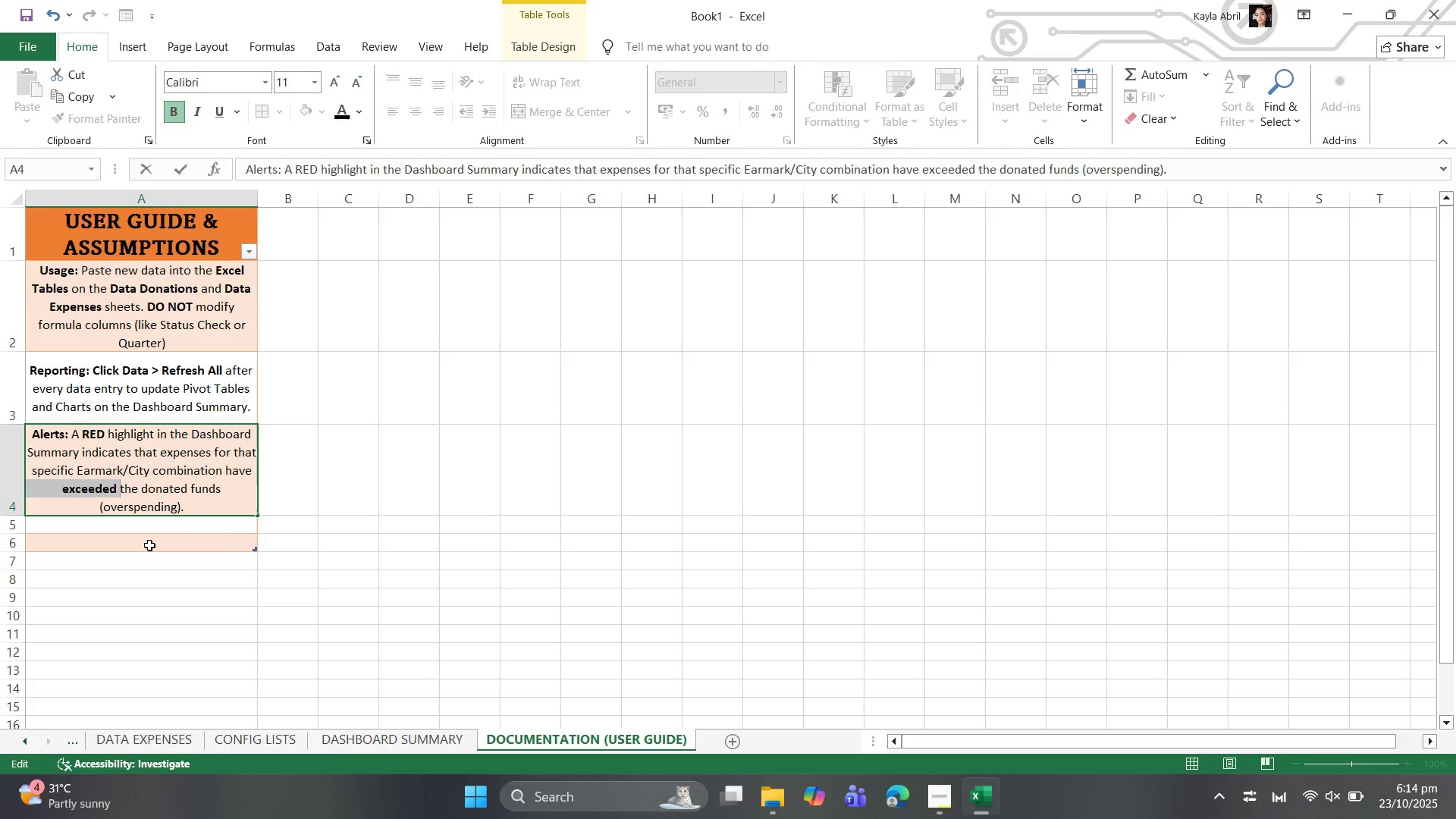 
left_click([149, 545])
 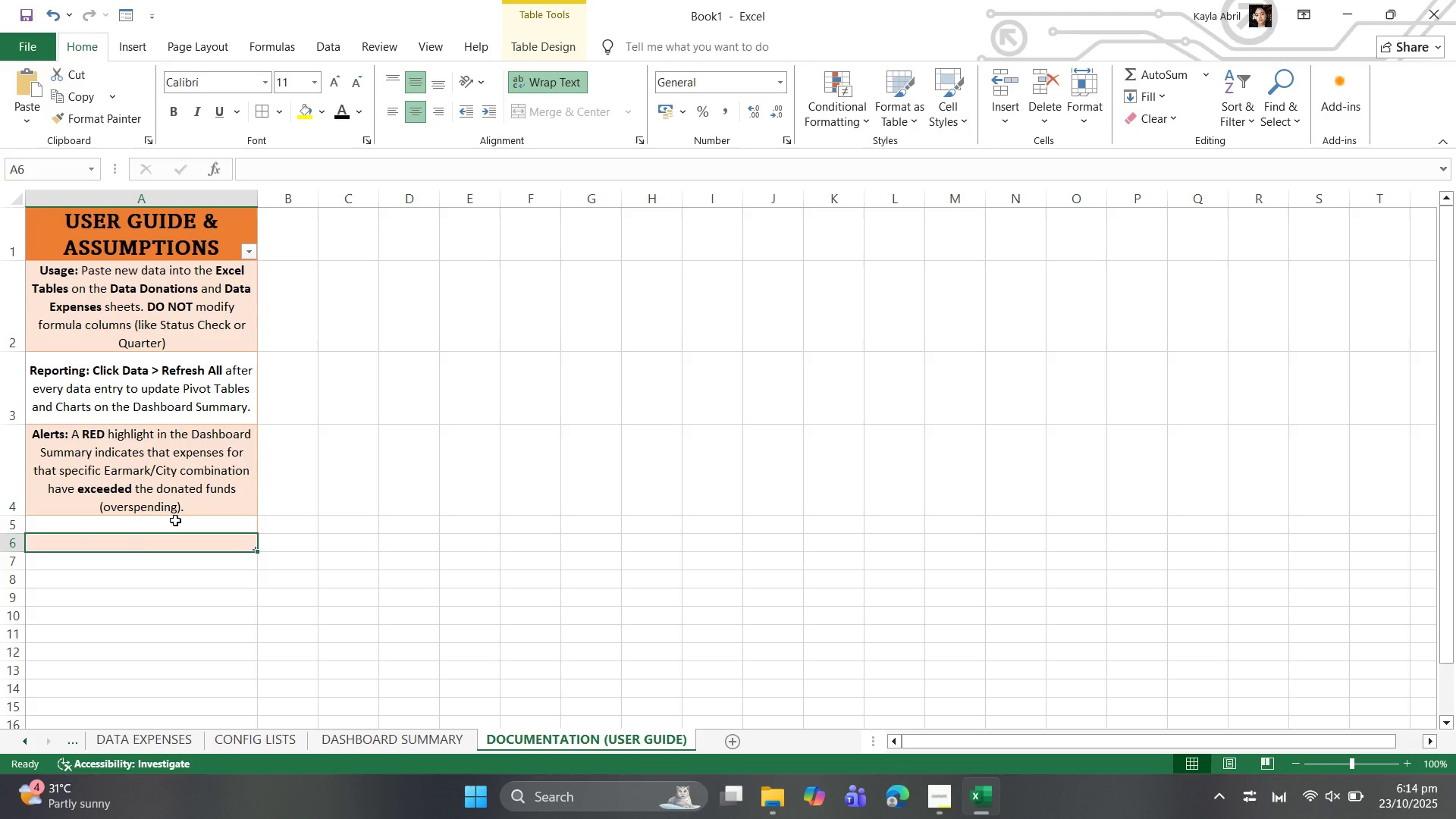 
left_click([175, 520])
 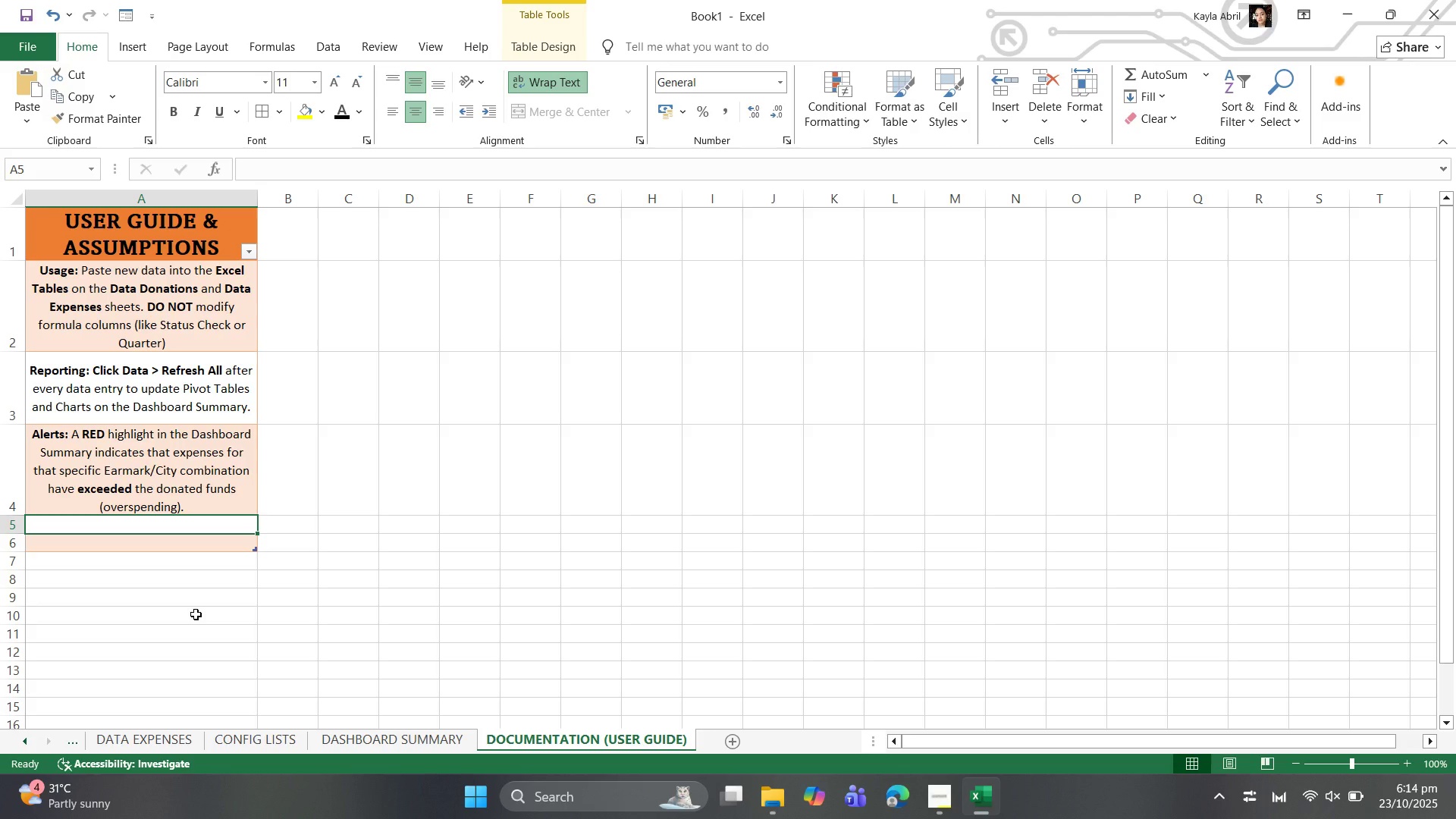 
type(Logic: )
 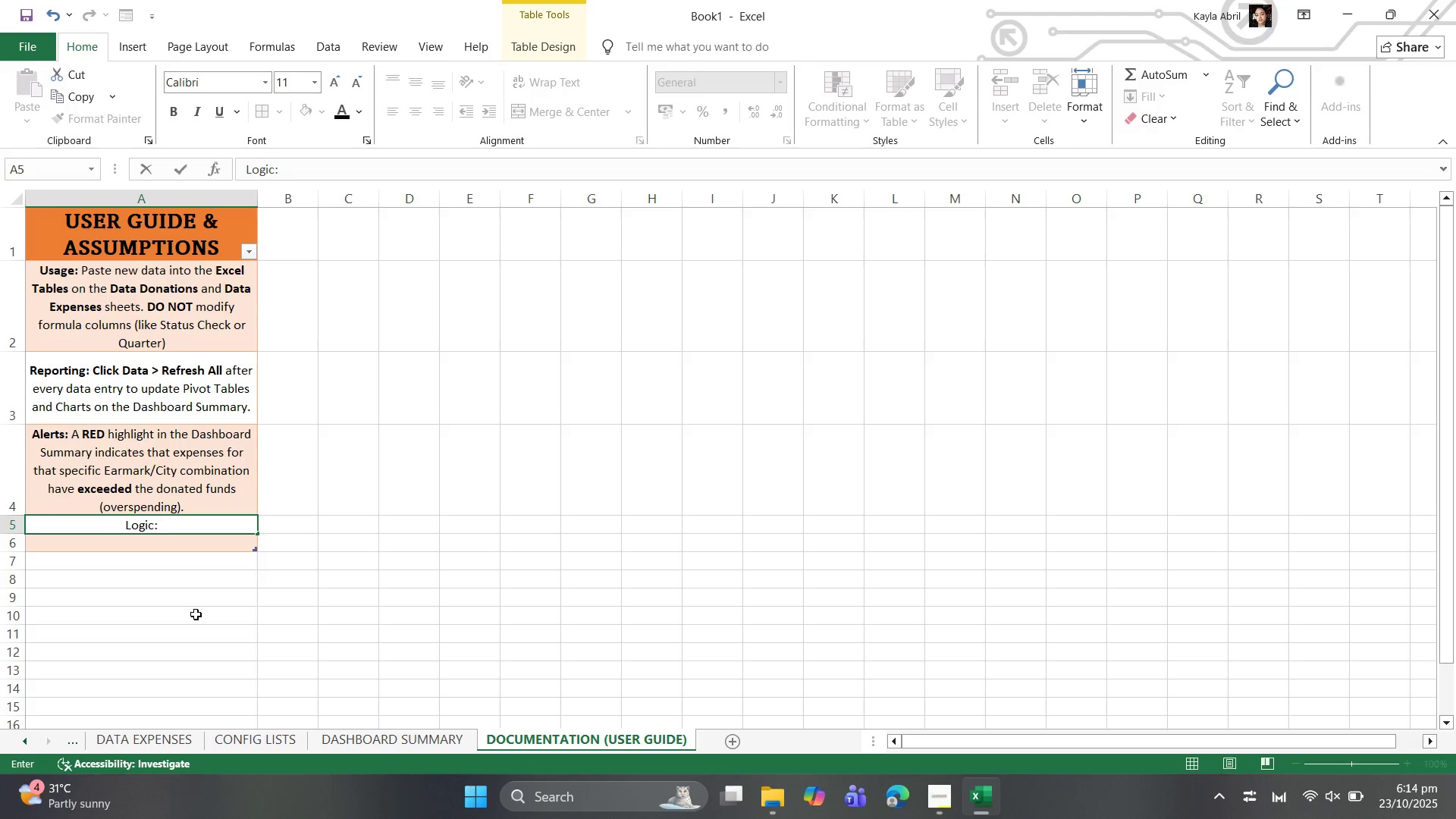 
wait(5.4)
 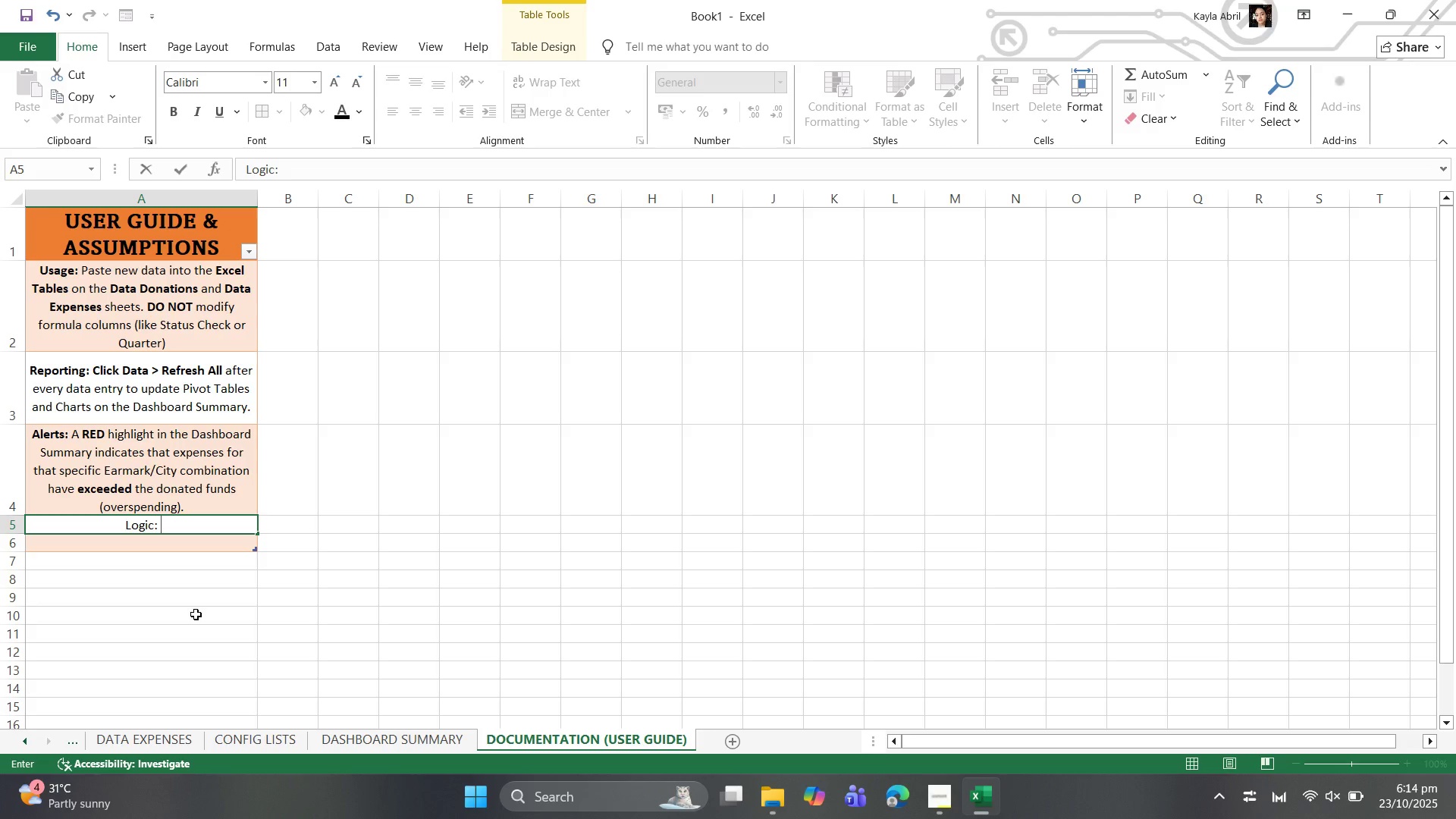 
type(D)
key(Backspace)
type(Excel table in Dashboard Summary (not the )
 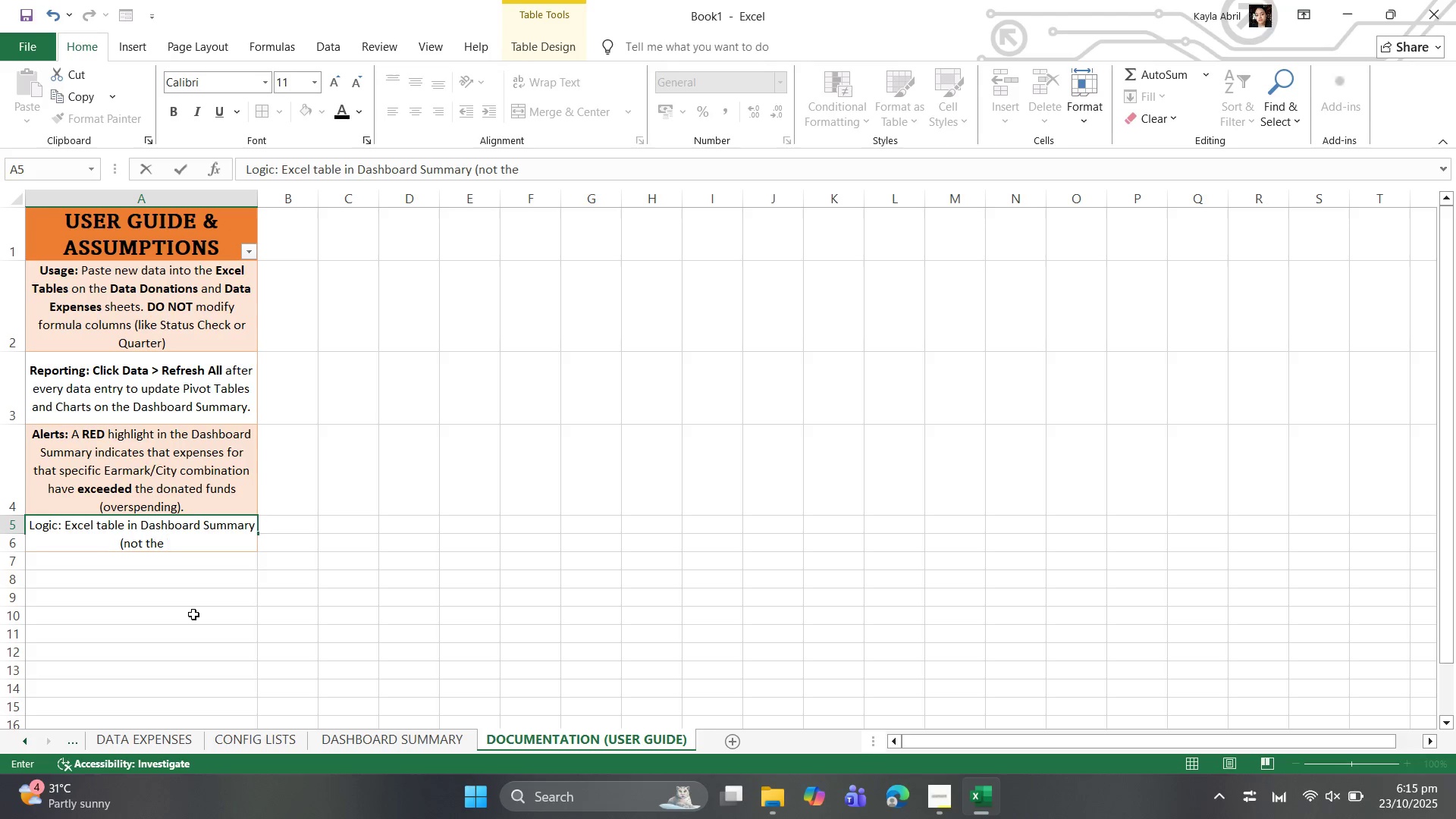 
type(Pivot Tabloe)
key(Backspace)
key(Backspace)
type(le)
key(Backspace)
key(Backspace)
type(e)
 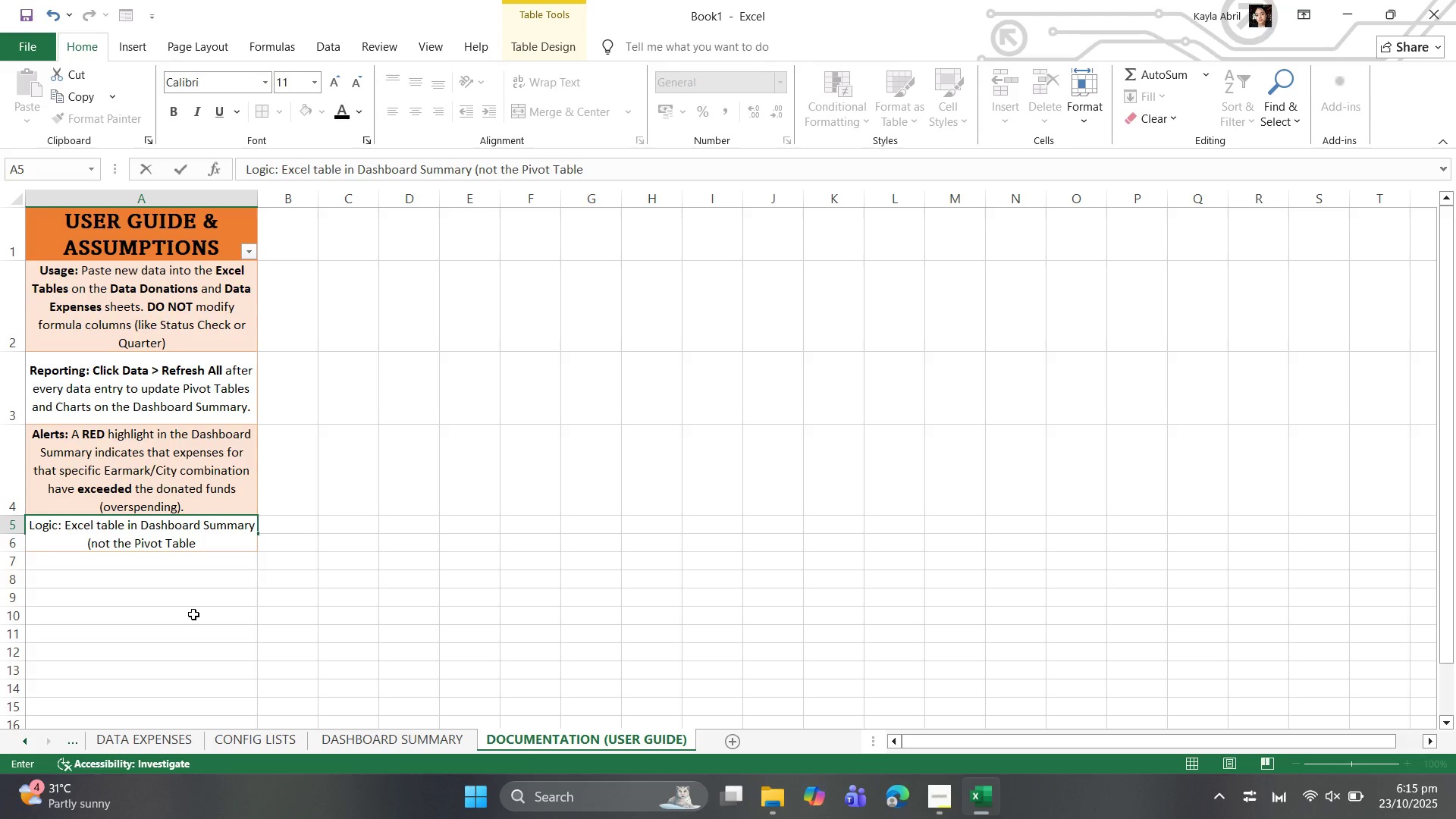 
wait(6.71)
 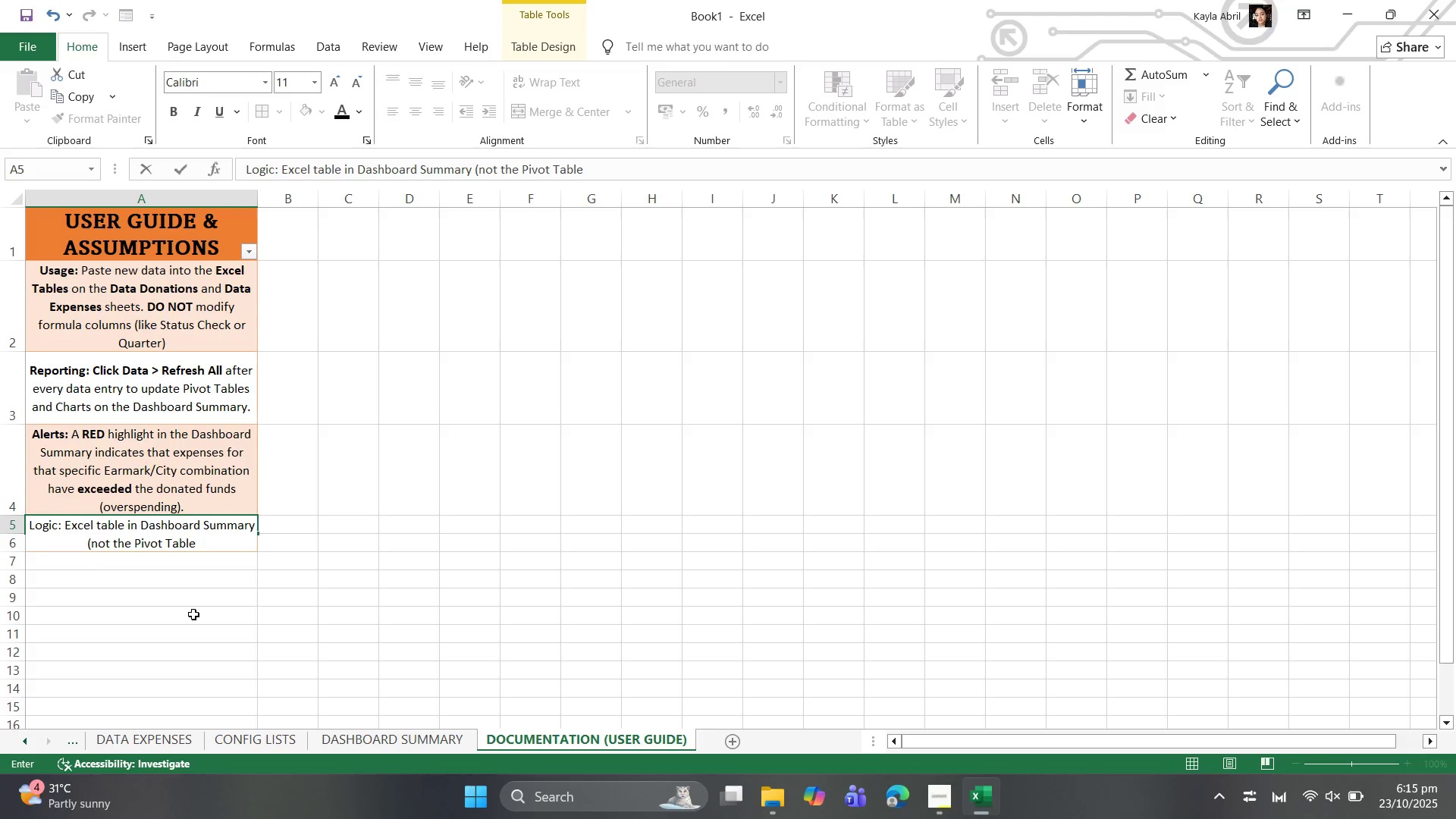 
type(s) )
 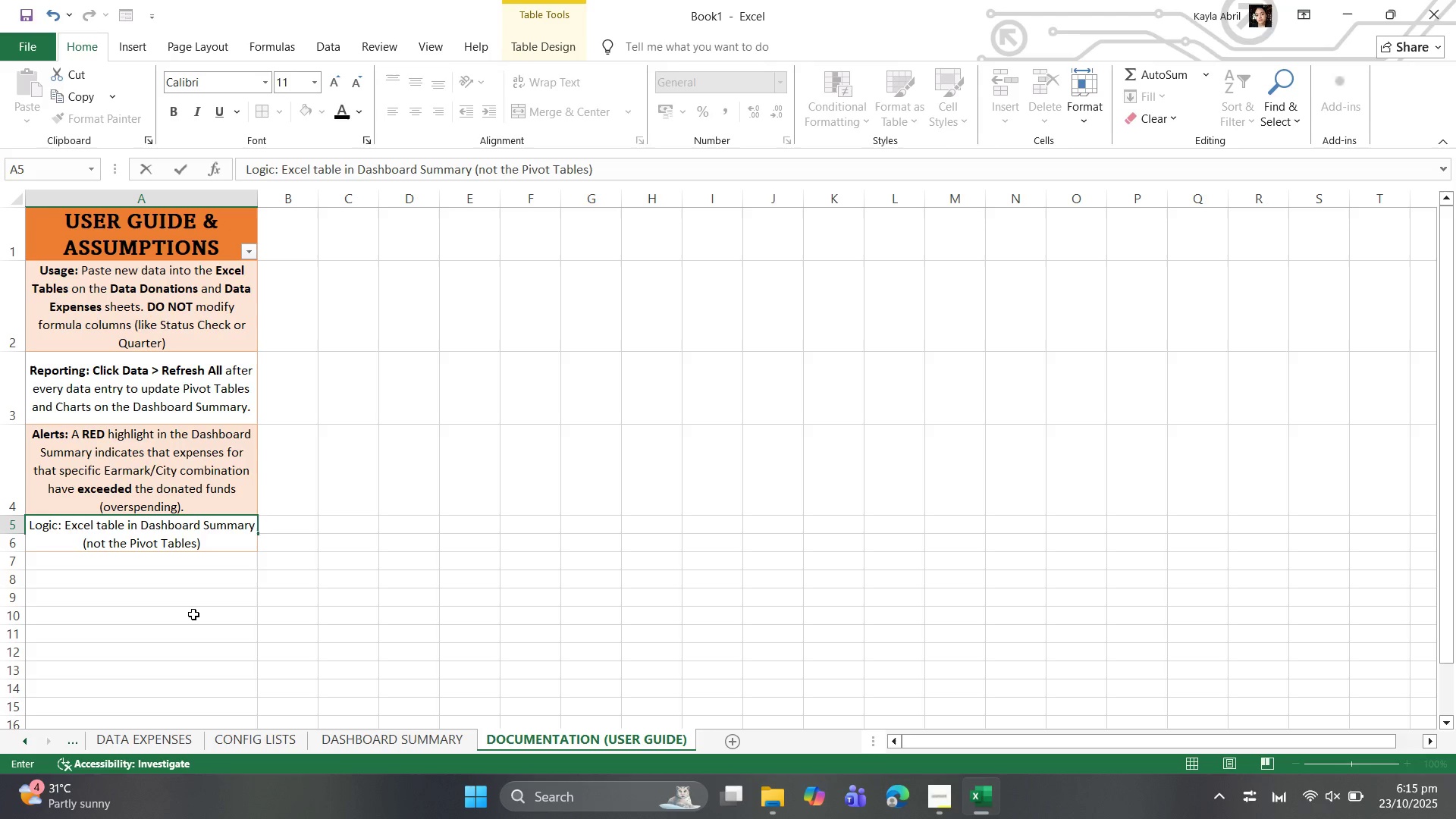 
wait(7.06)
 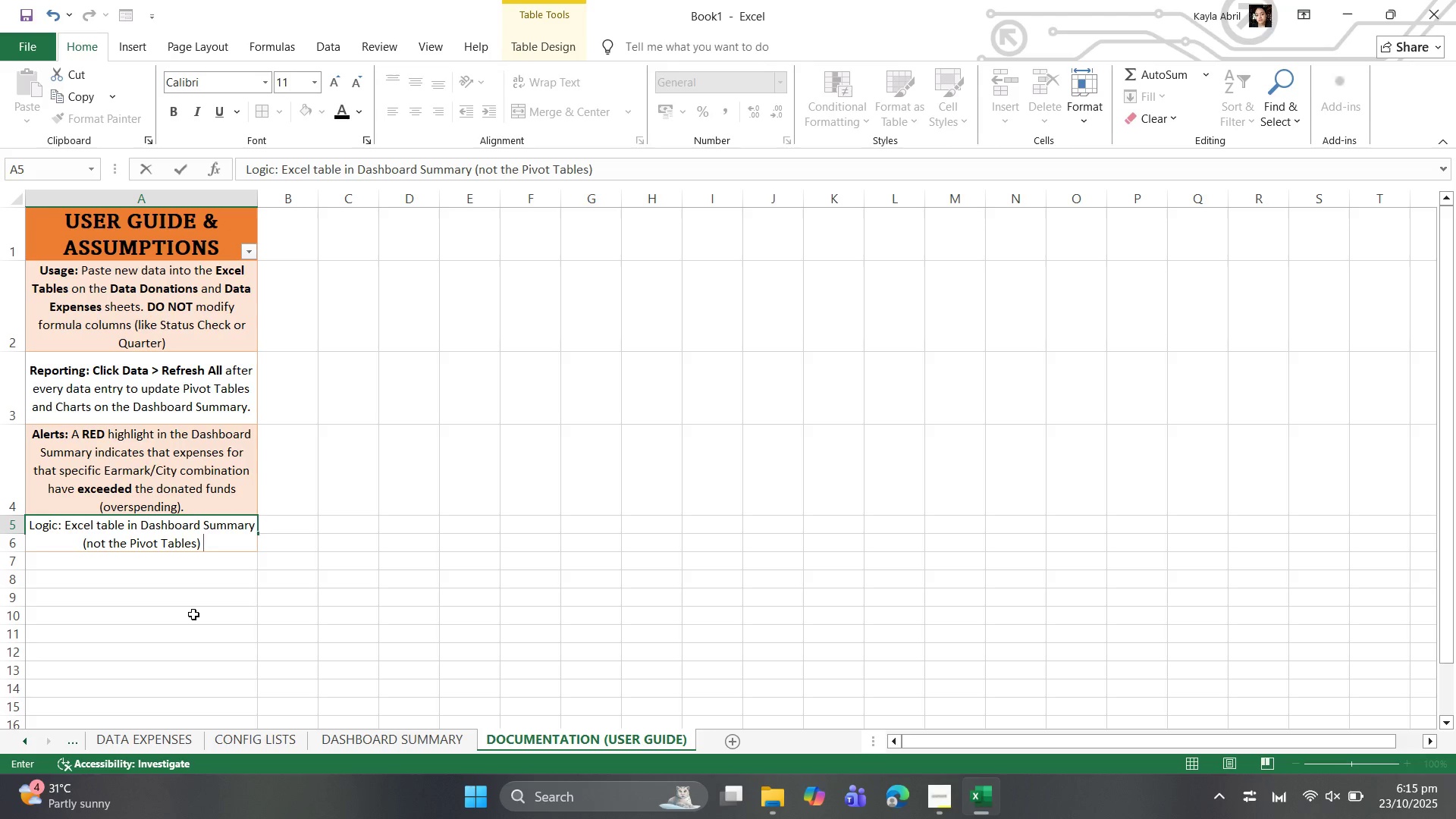 
type(uses the SUMIFS formula to match both Earmark and Cui)
key(Backspace)
key(Backspace)
type(ity )
 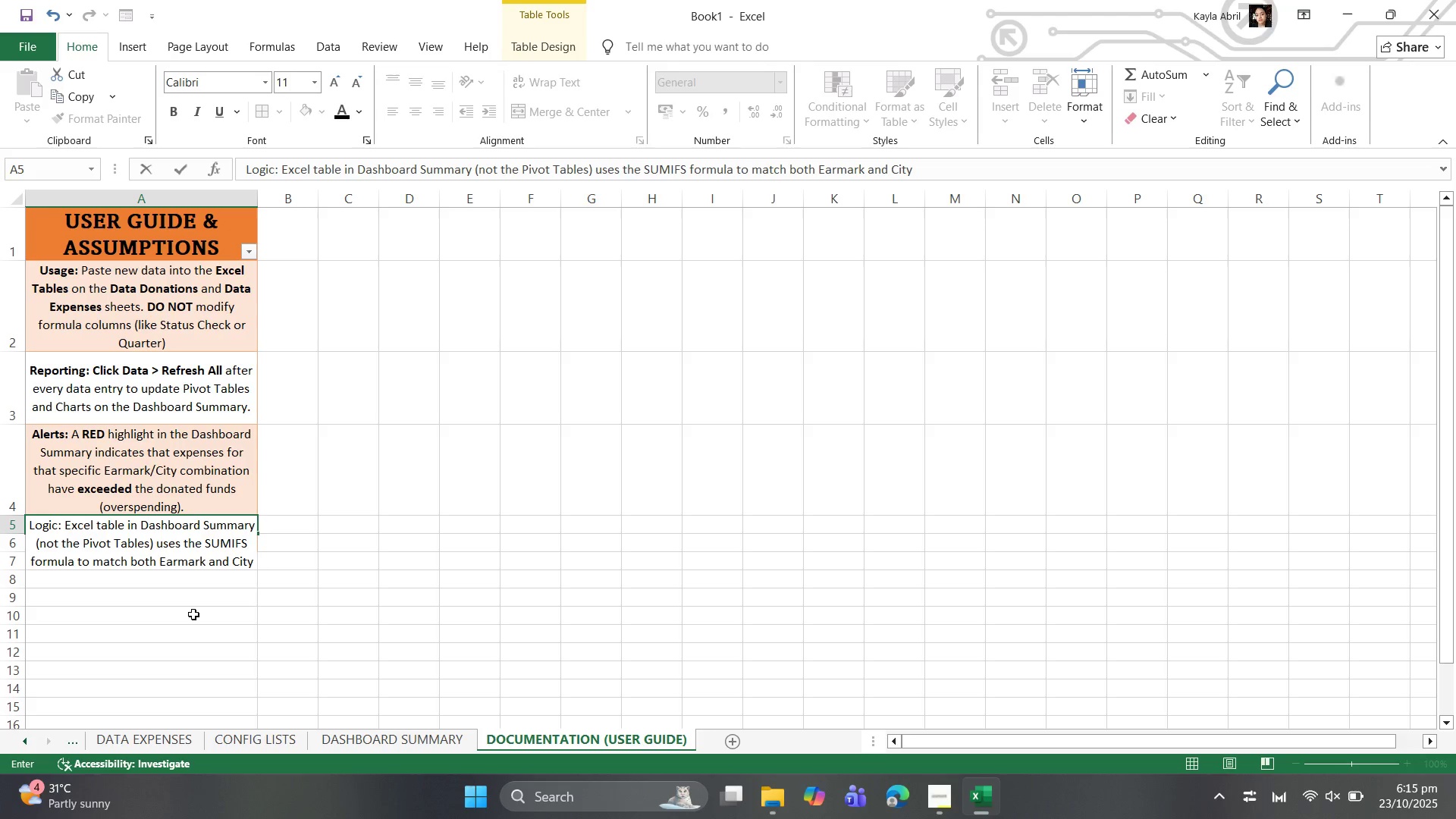 
type(simultane)
 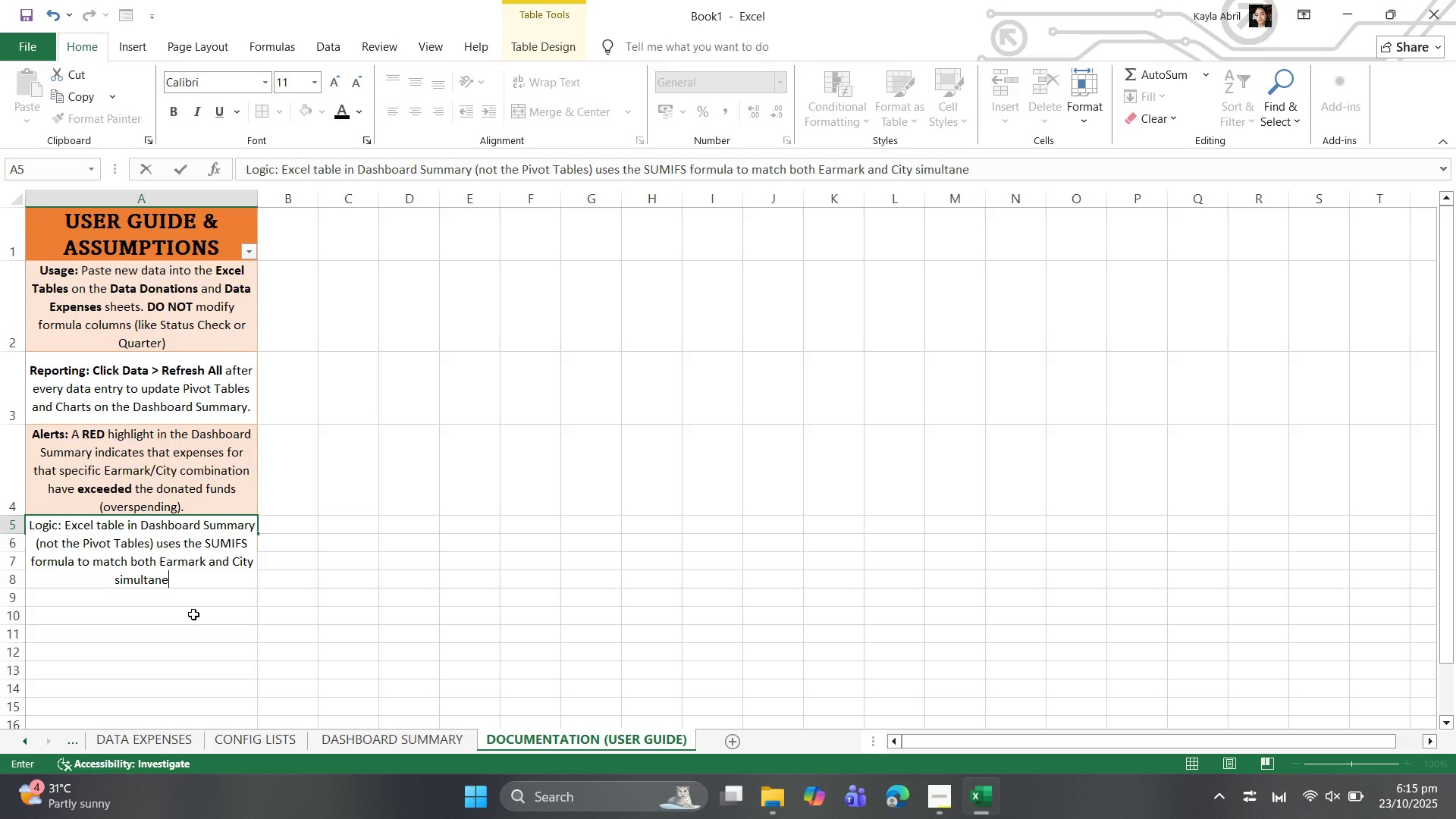 
type(ously, )
 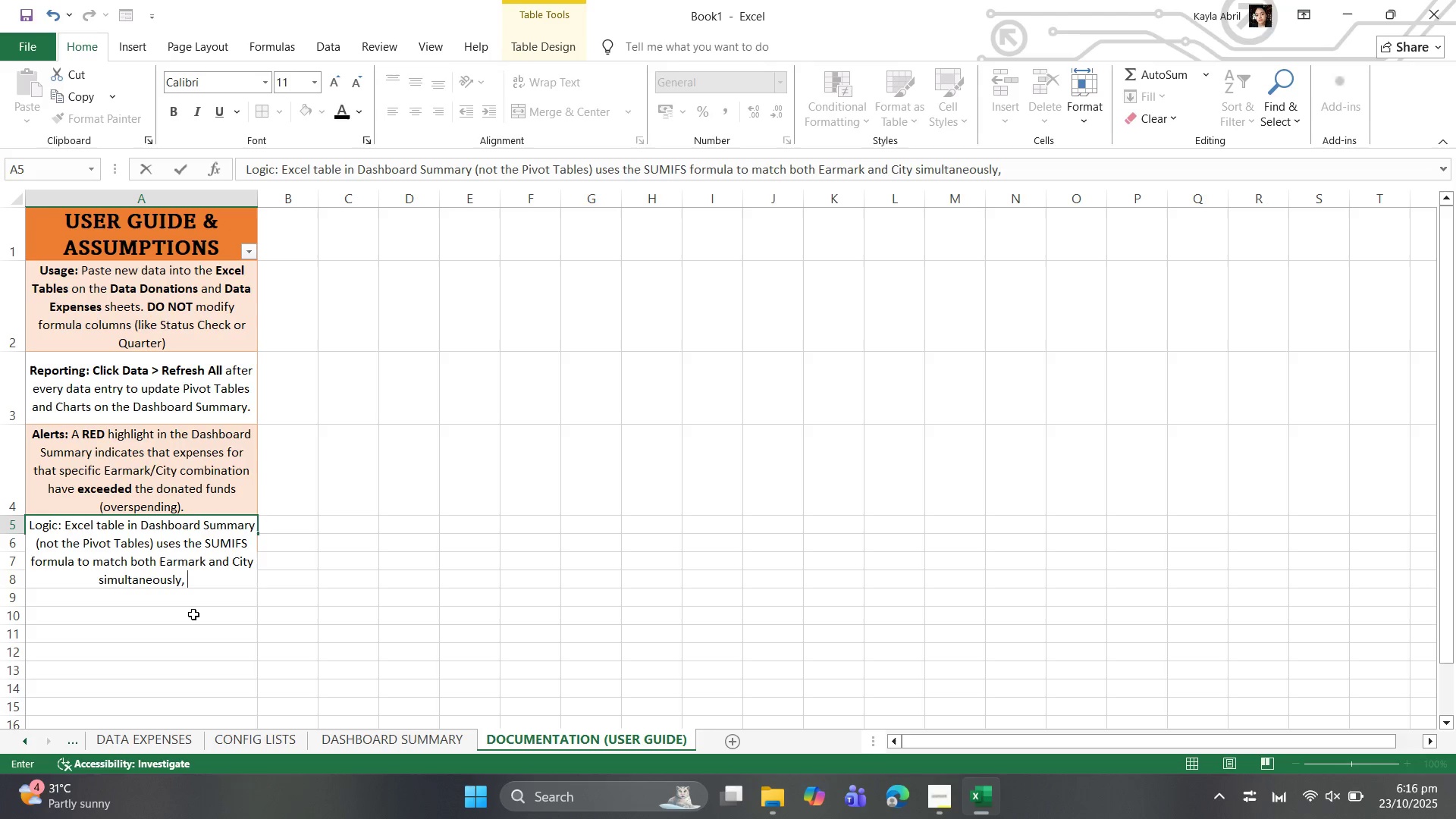 
type(preventing funds from being spent outside their designated purpose.)
 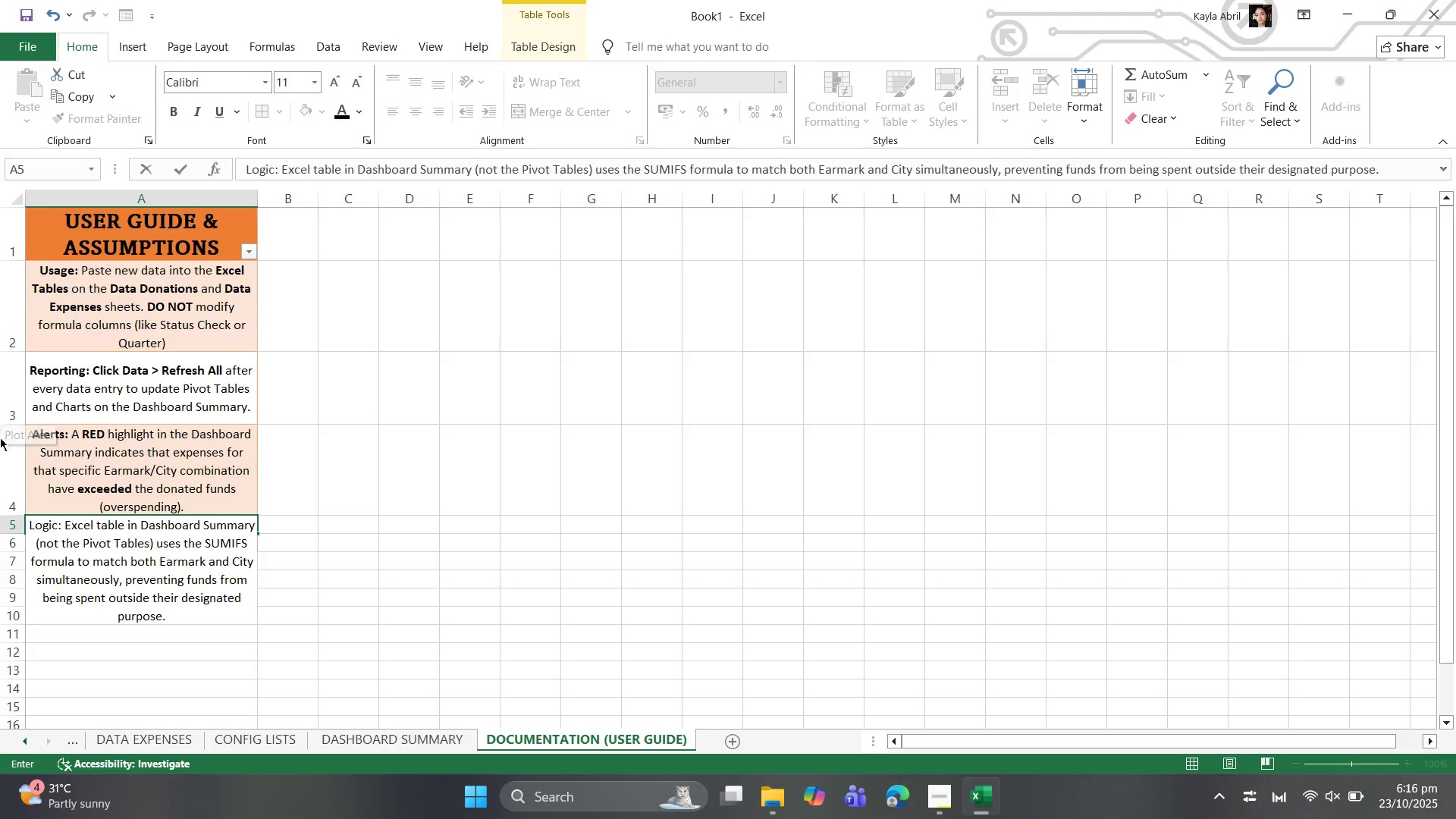 
wait(5.21)
 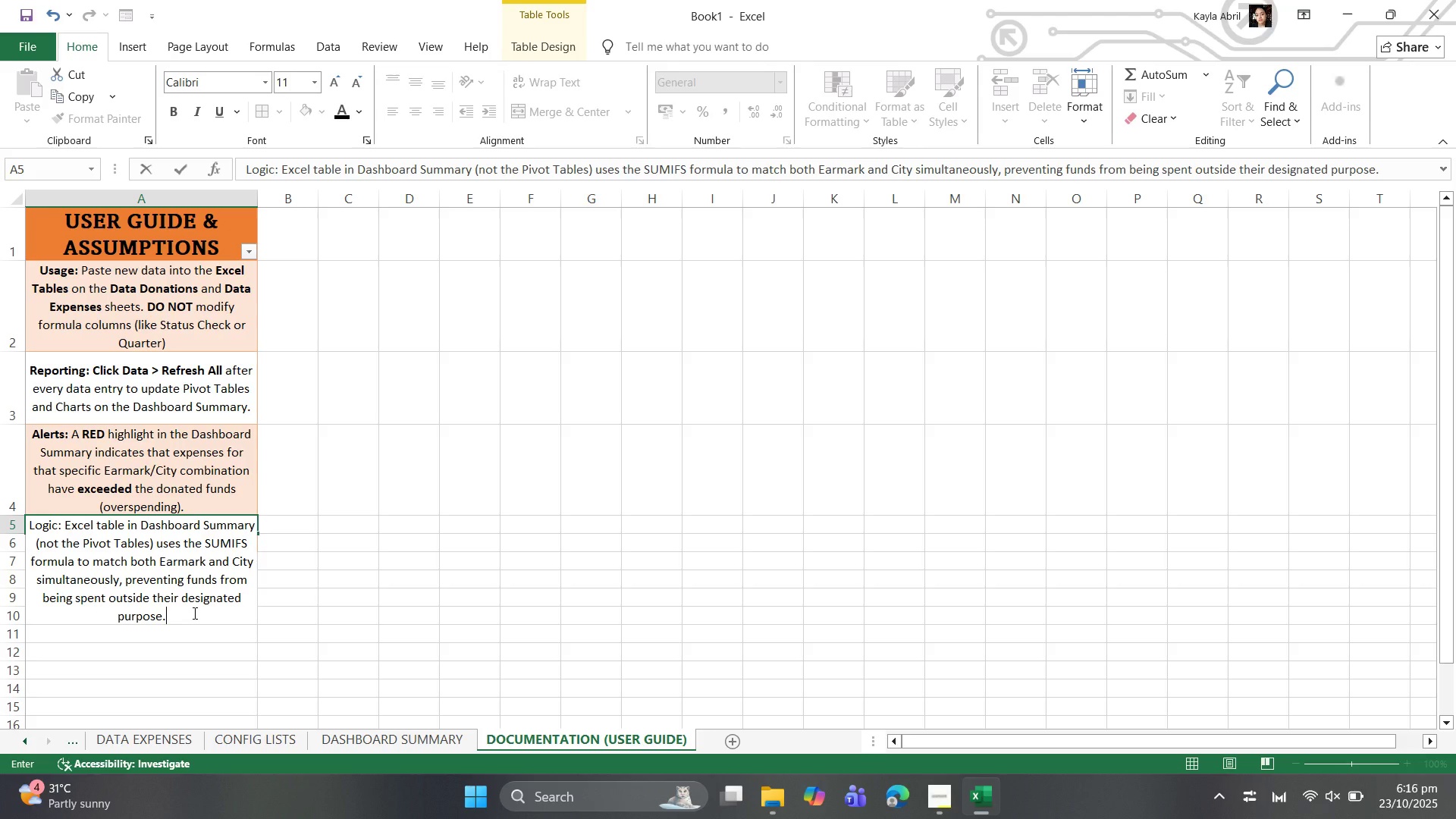 
left_click_drag(start_coordinate=[28, 523], to_coordinate=[67, 524])
 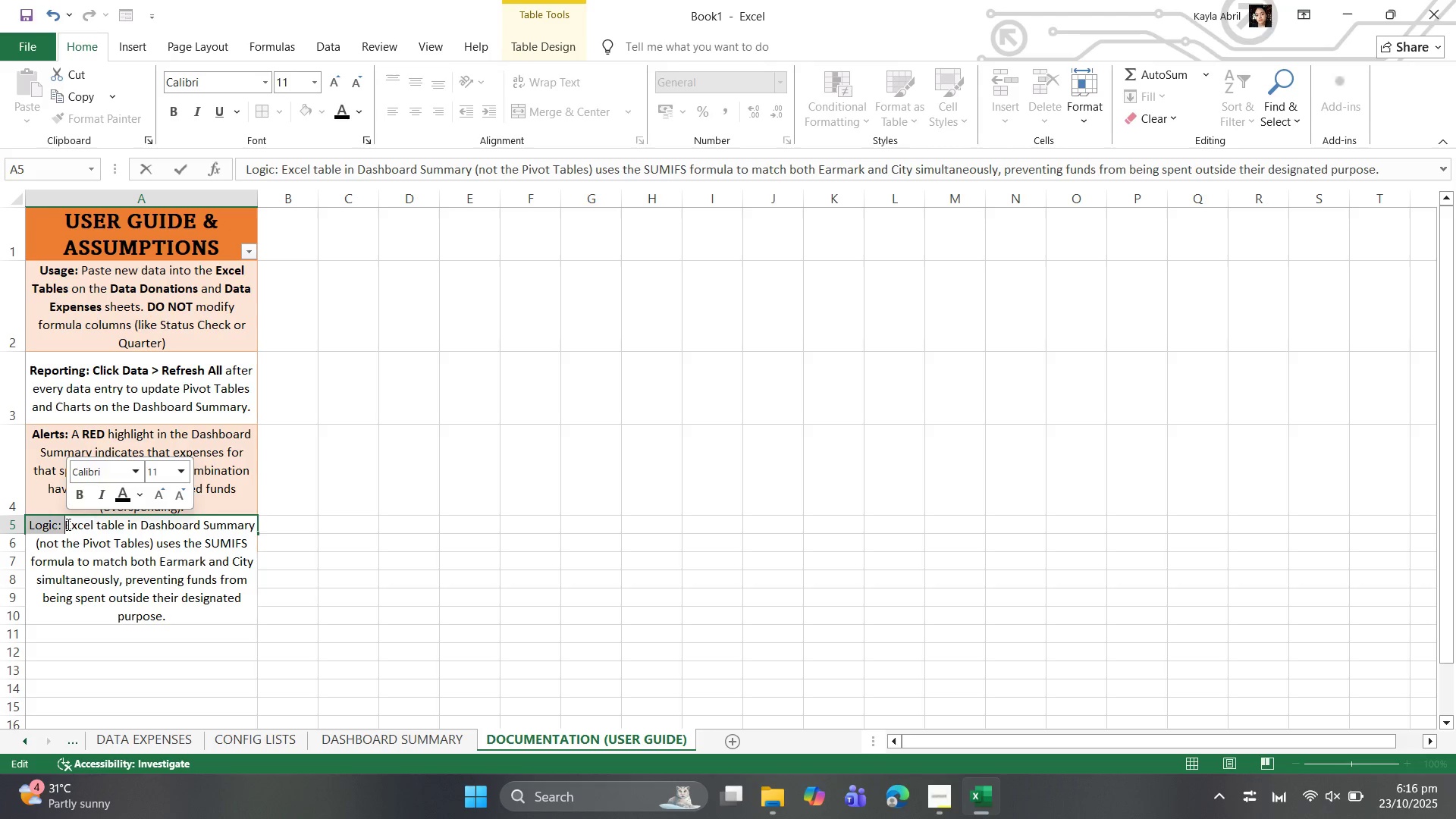 
key(Control+B)
 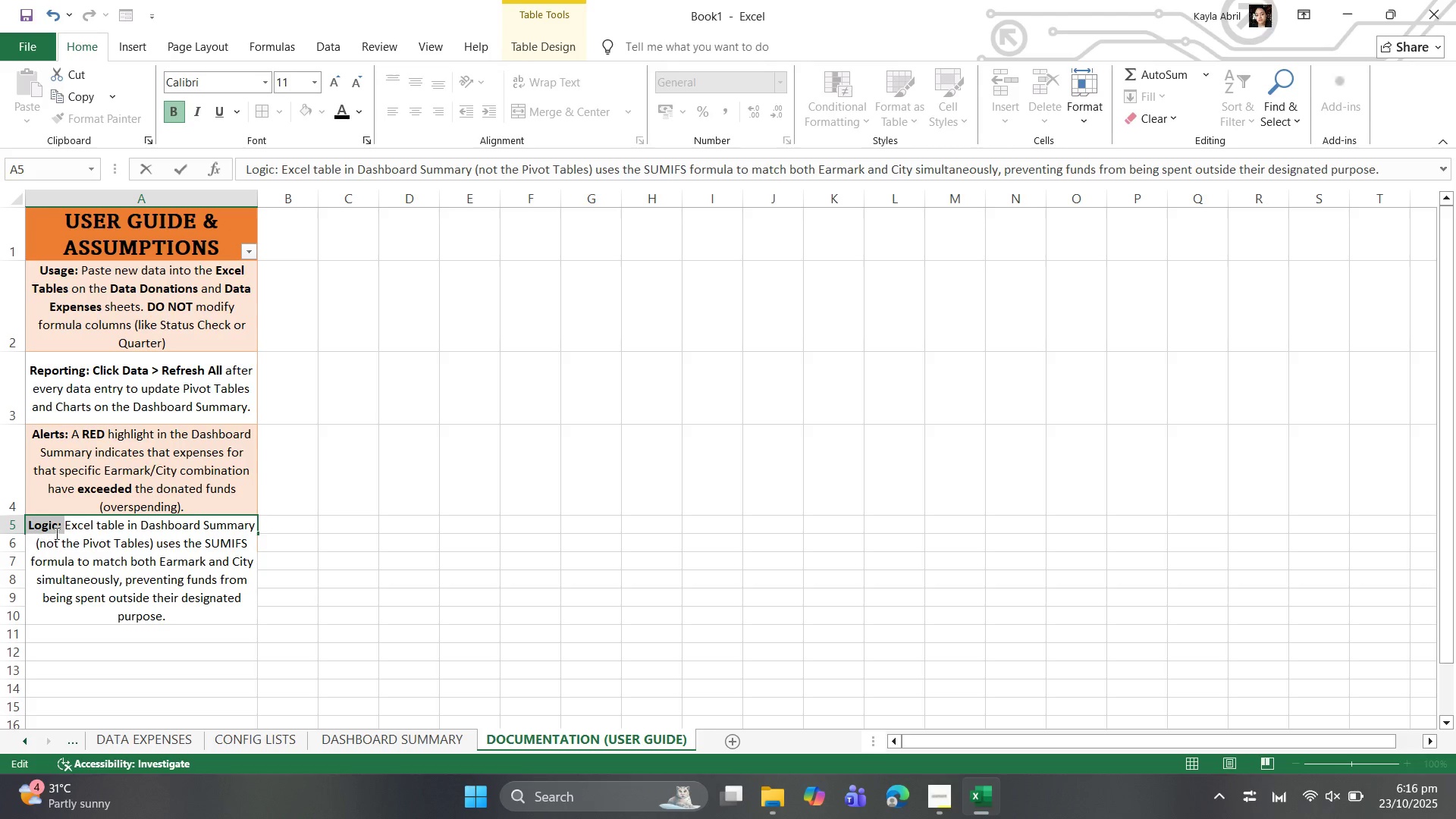 
left_click([65, 526])
 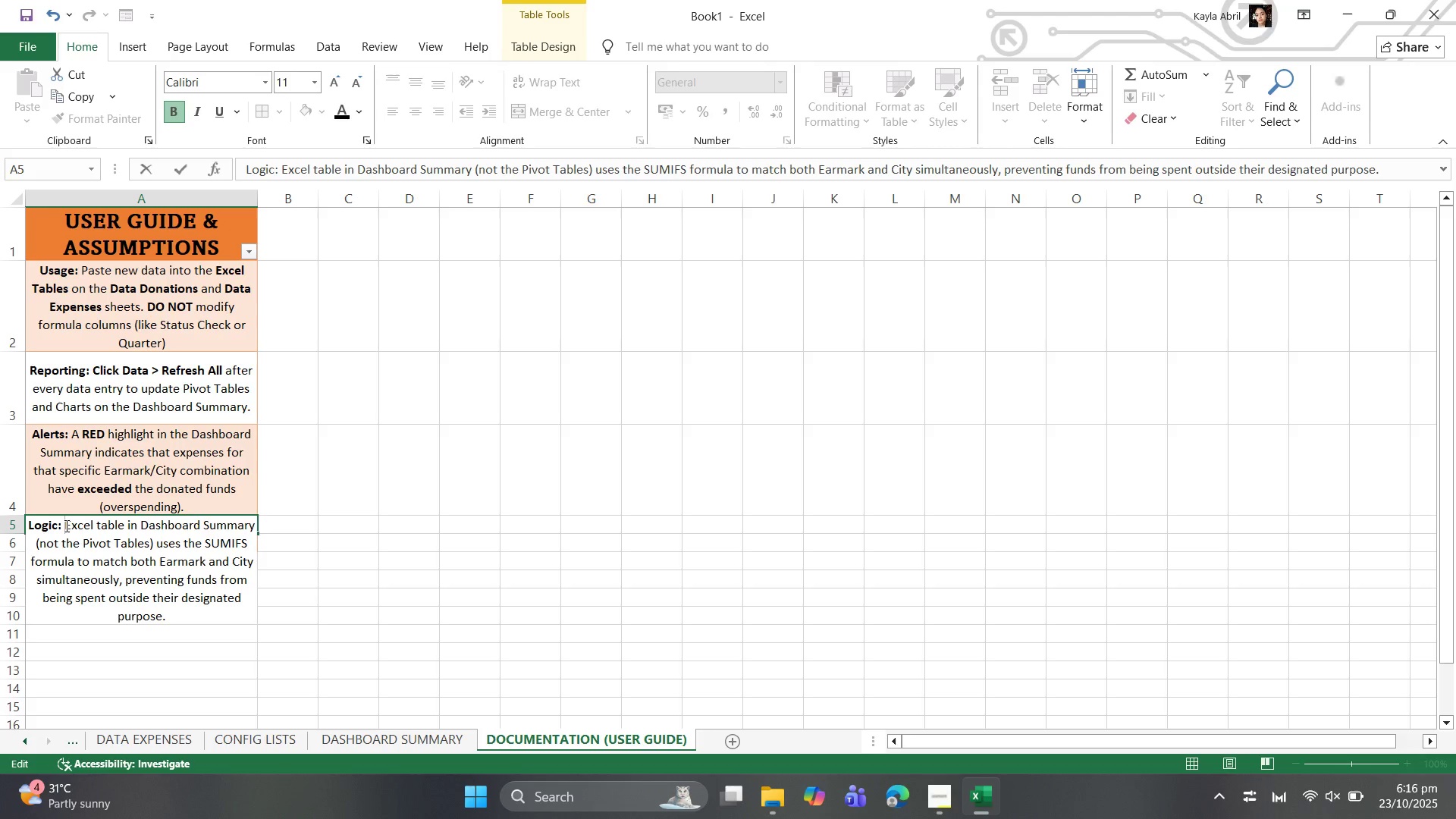 
left_click_drag(start_coordinate=[65, 526], to_coordinate=[125, 525])
 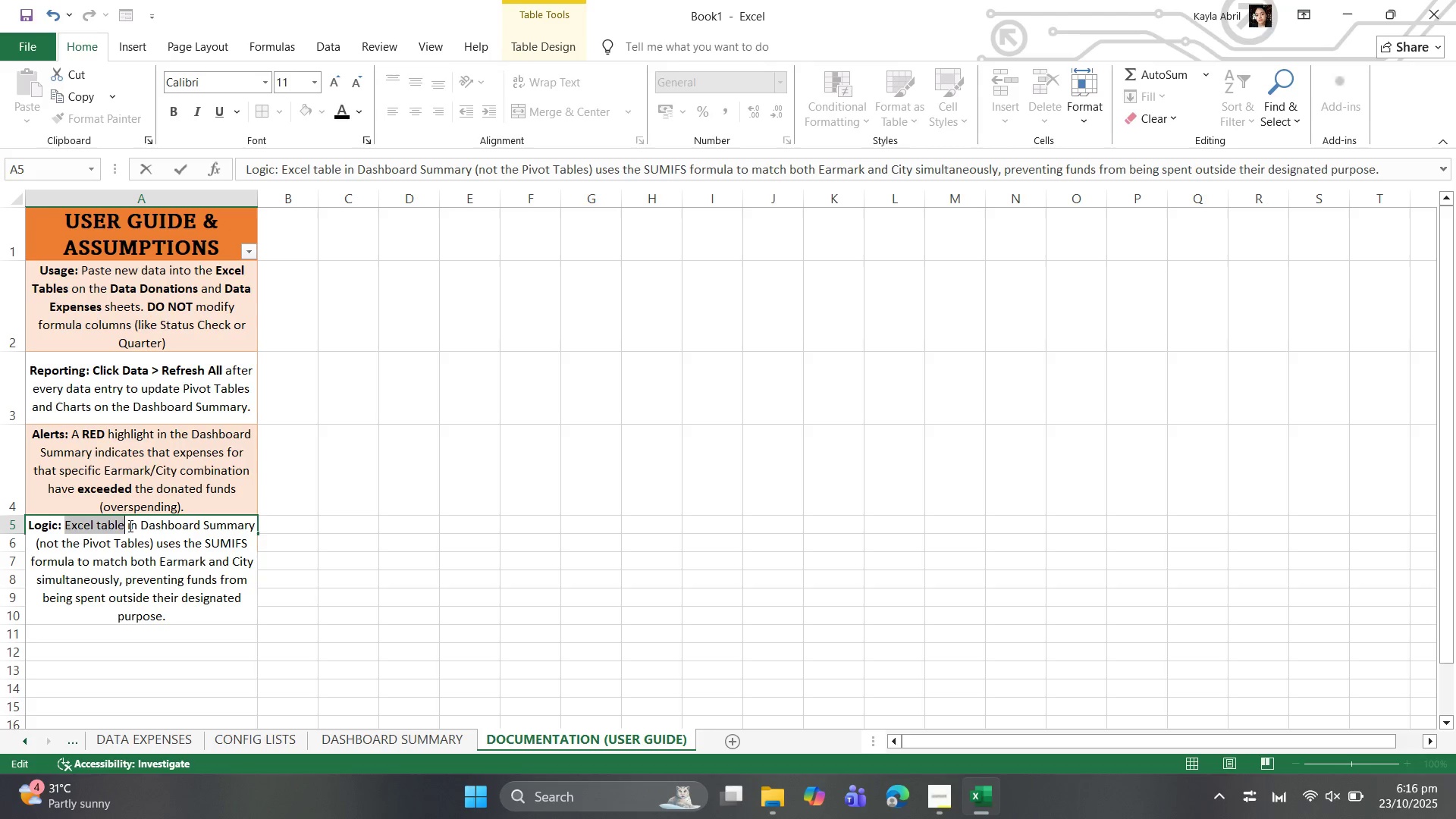 
key(Control+B)
 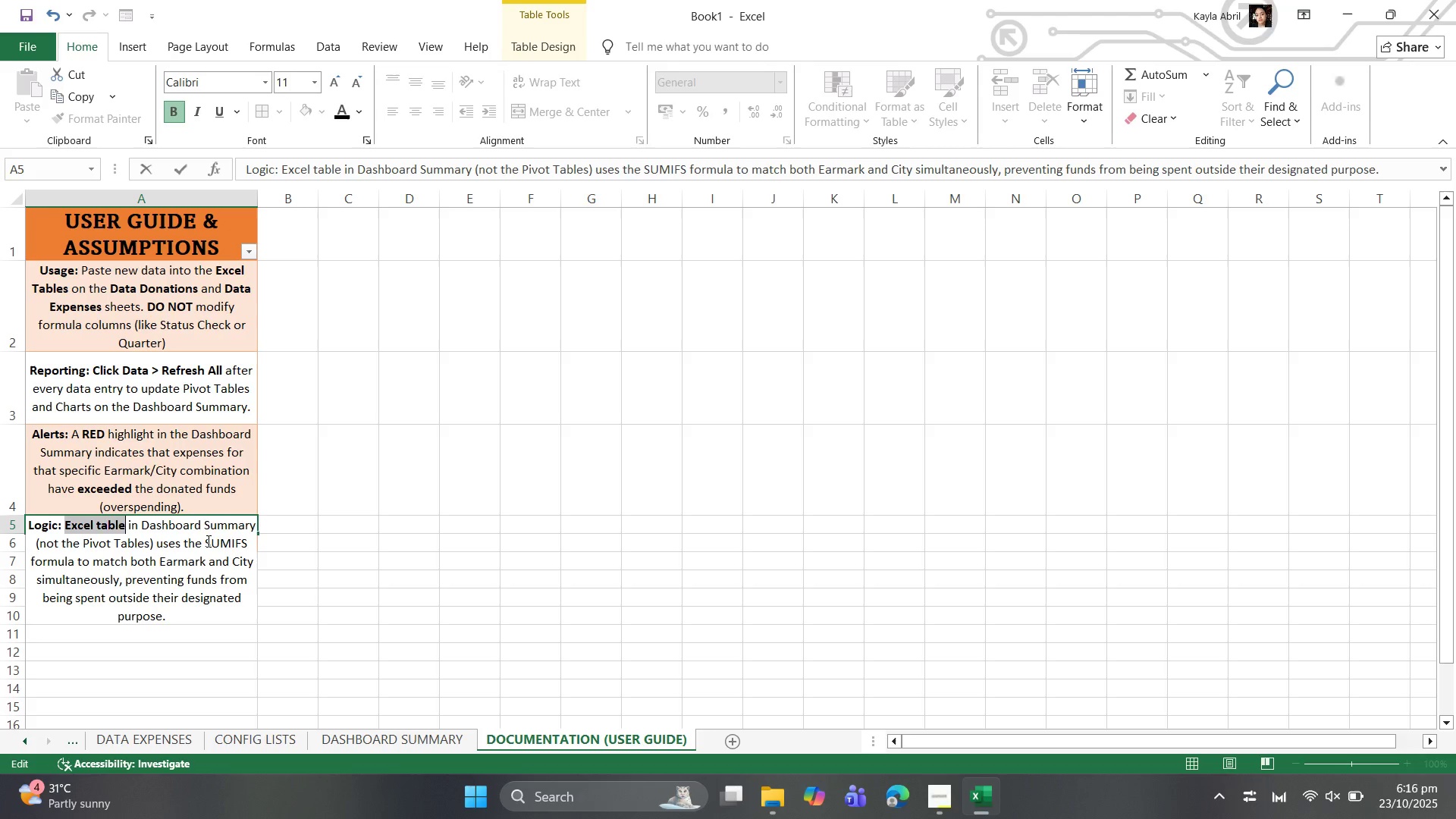 
left_click_drag(start_coordinate=[207, 542], to_coordinate=[247, 544])
 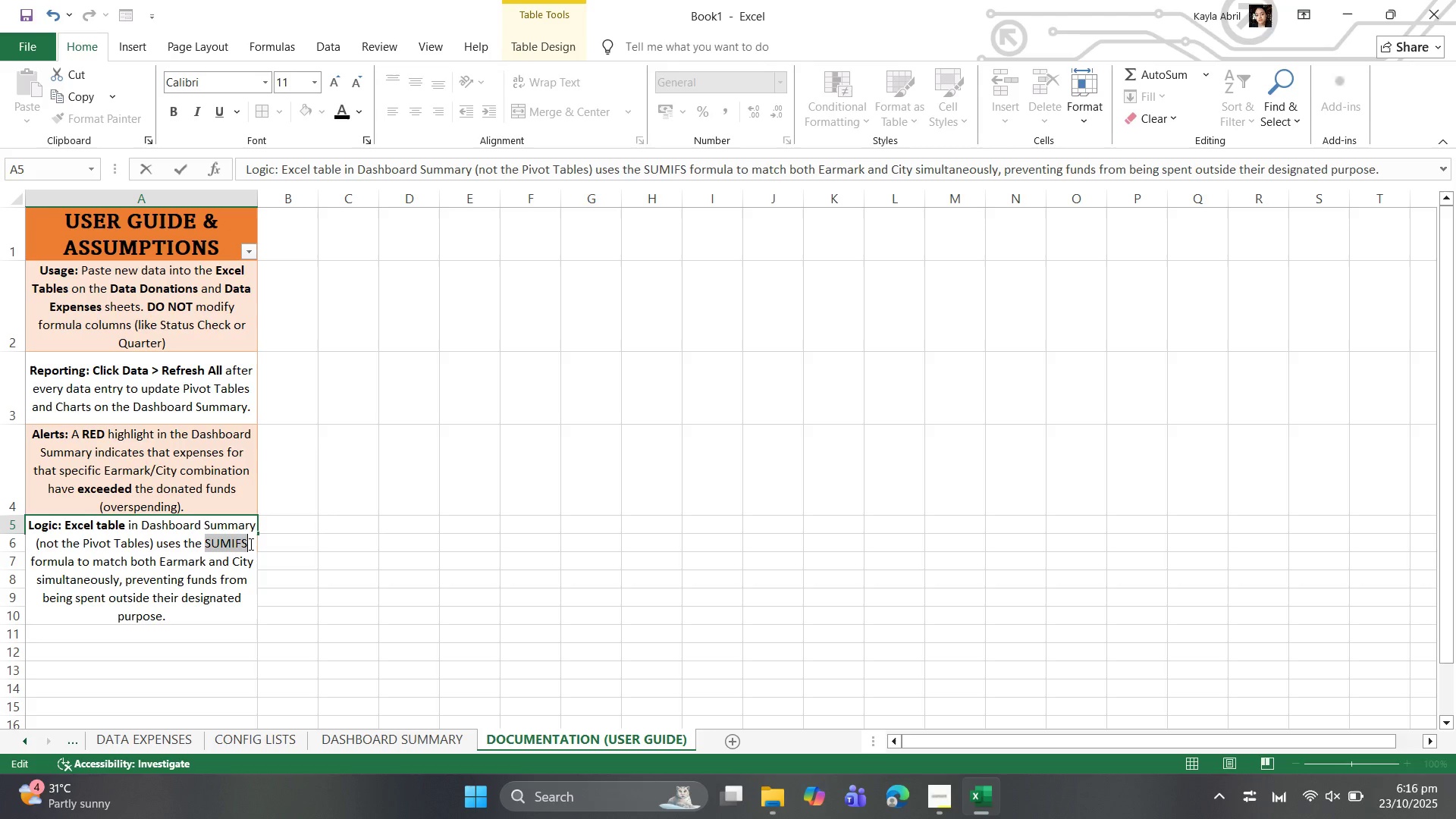 
key(Control+B)
 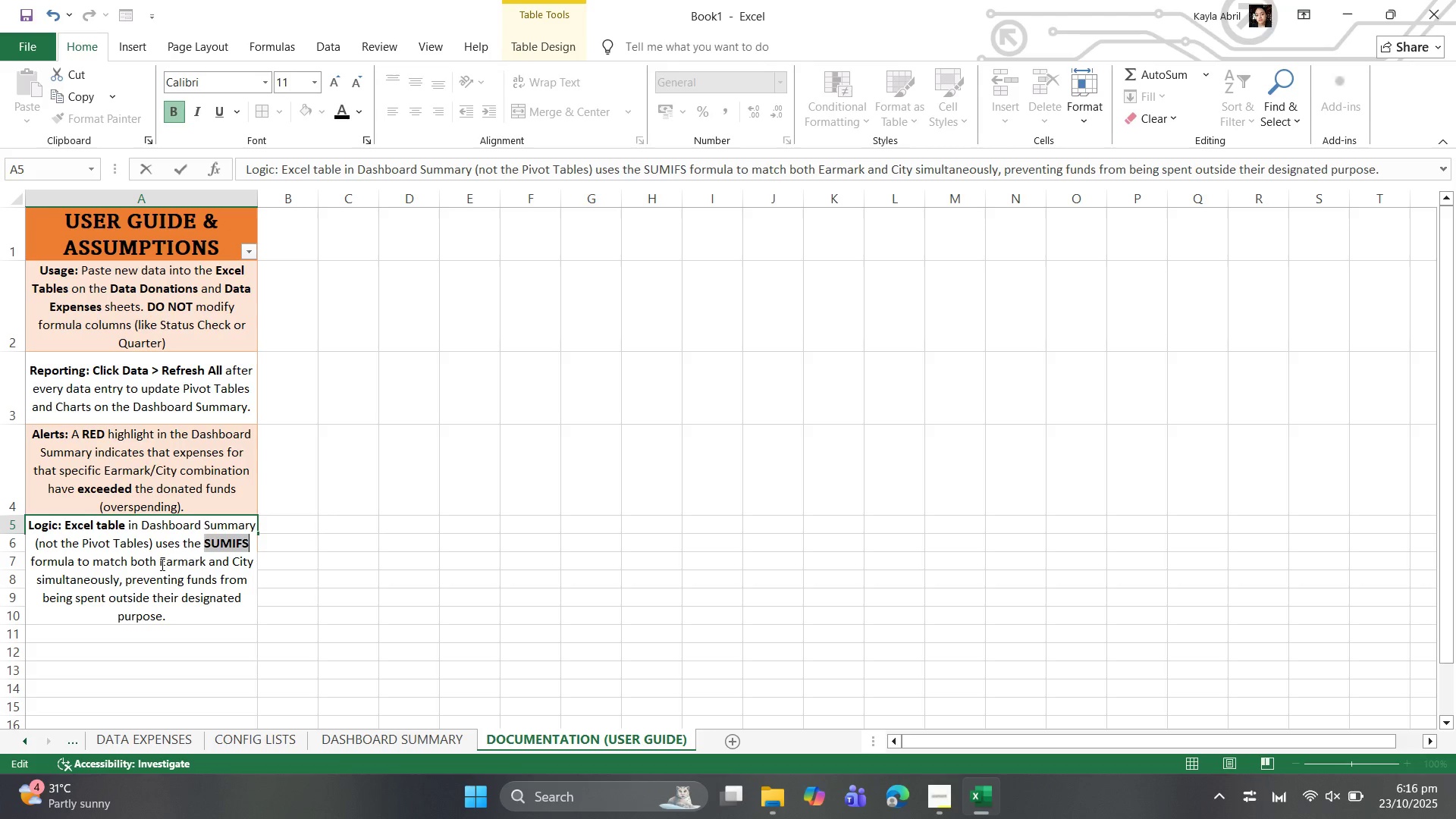 
left_click_drag(start_coordinate=[160, 561], to_coordinate=[256, 561])
 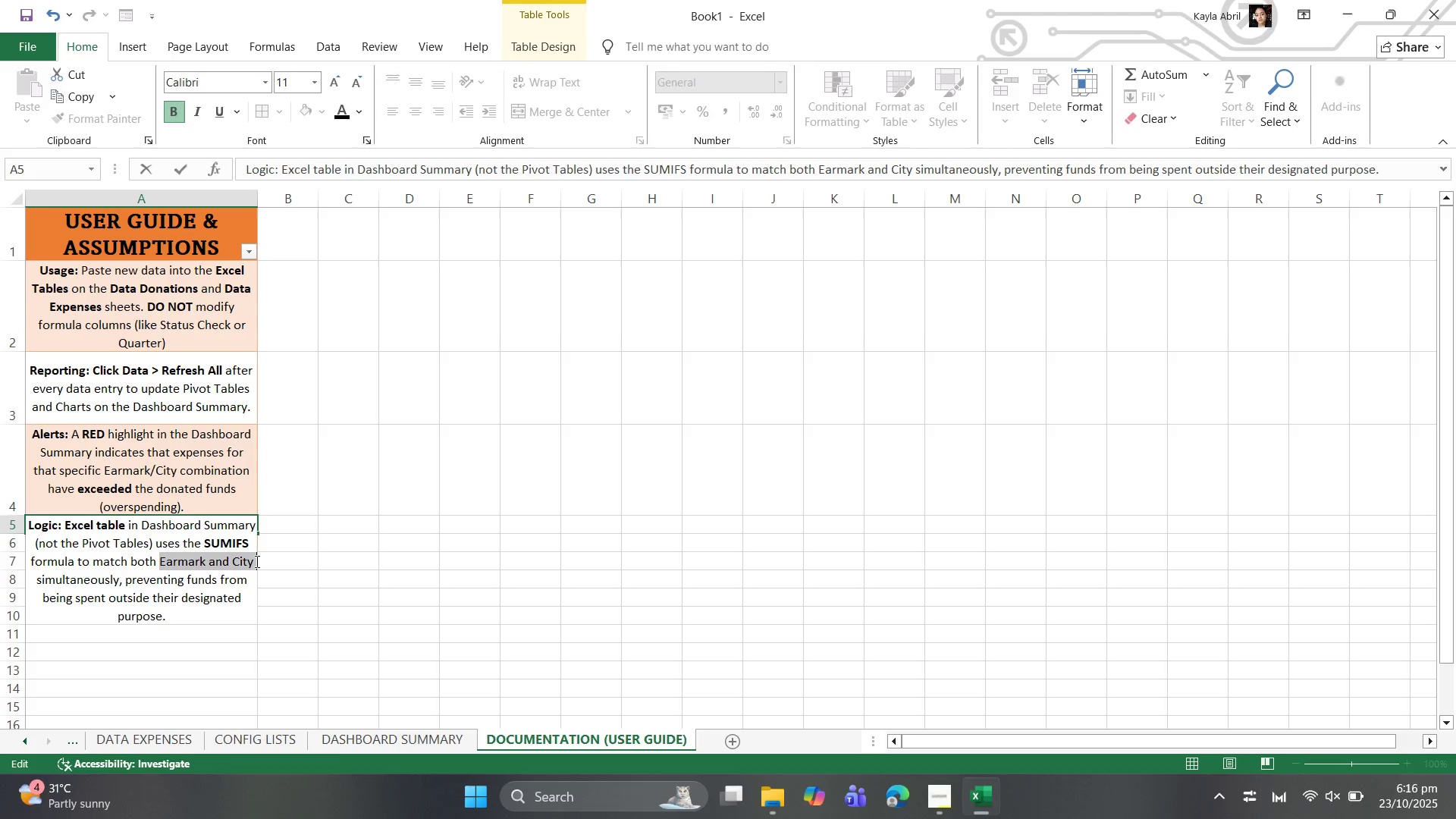 
key(Control+B)
 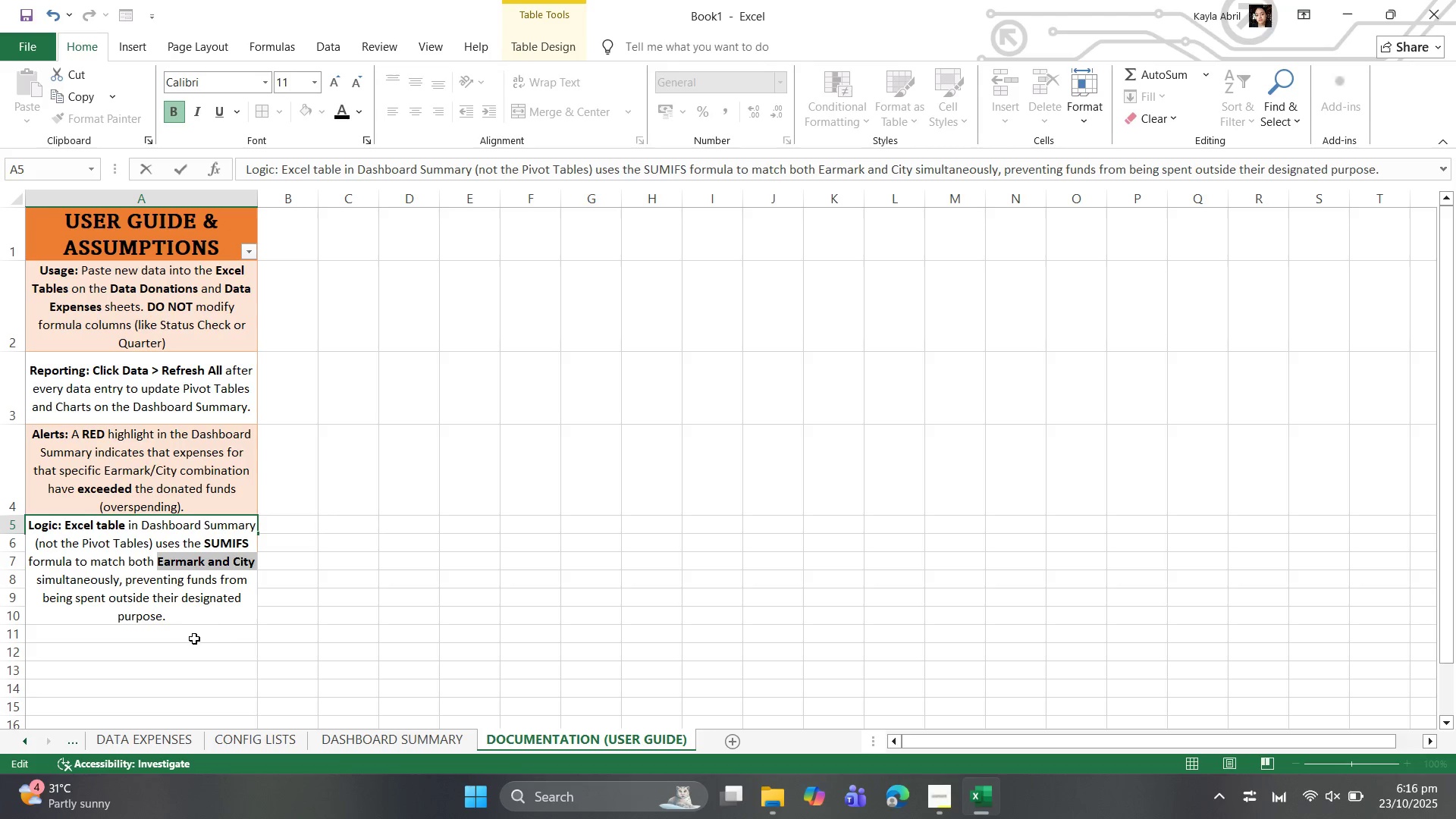 
left_click([190, 635])
 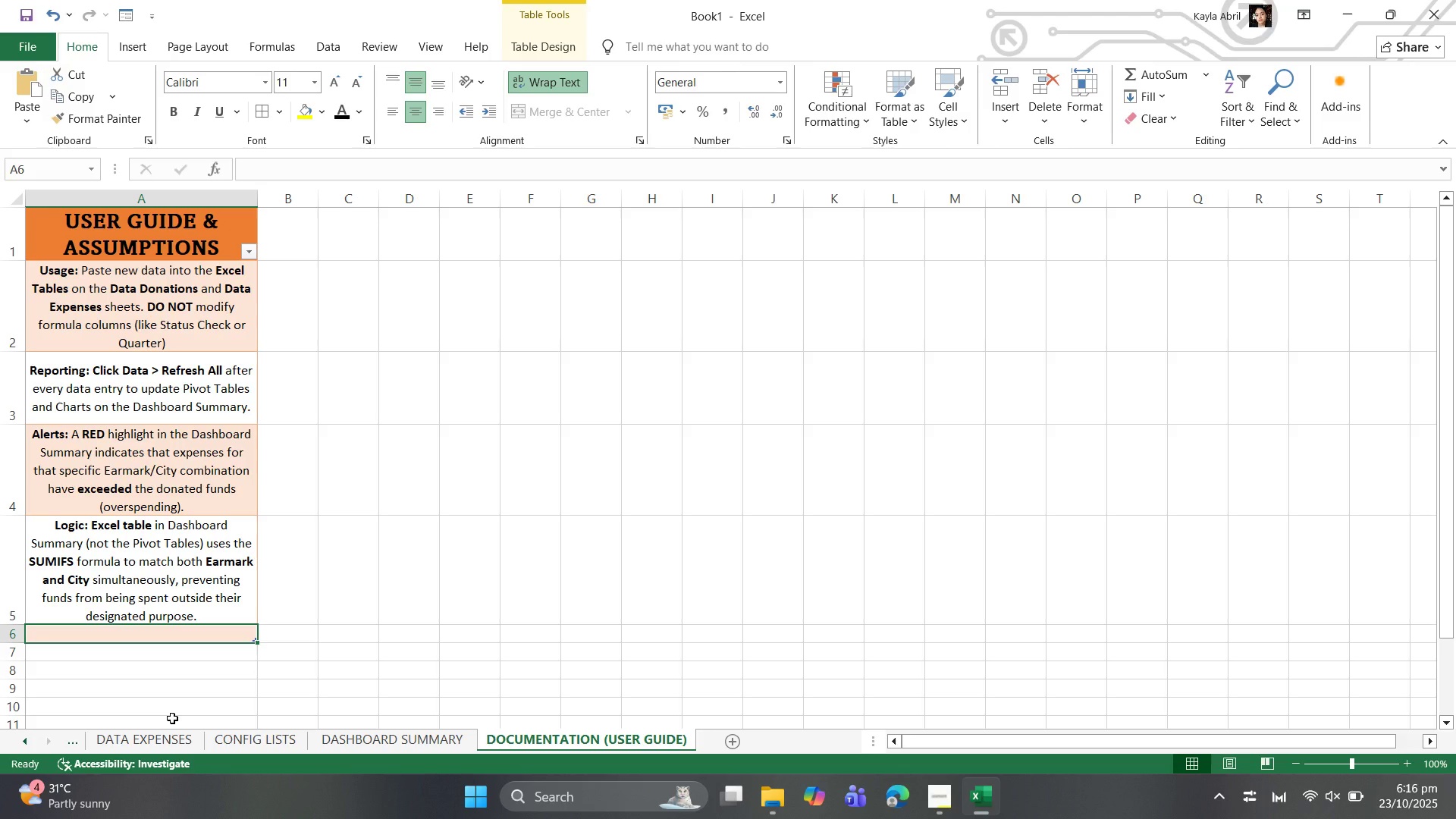 
type(For)
key(Backspace)
key(Backspace)
type(r)
key(Backspace)
type(ormat: This workbook is c)
 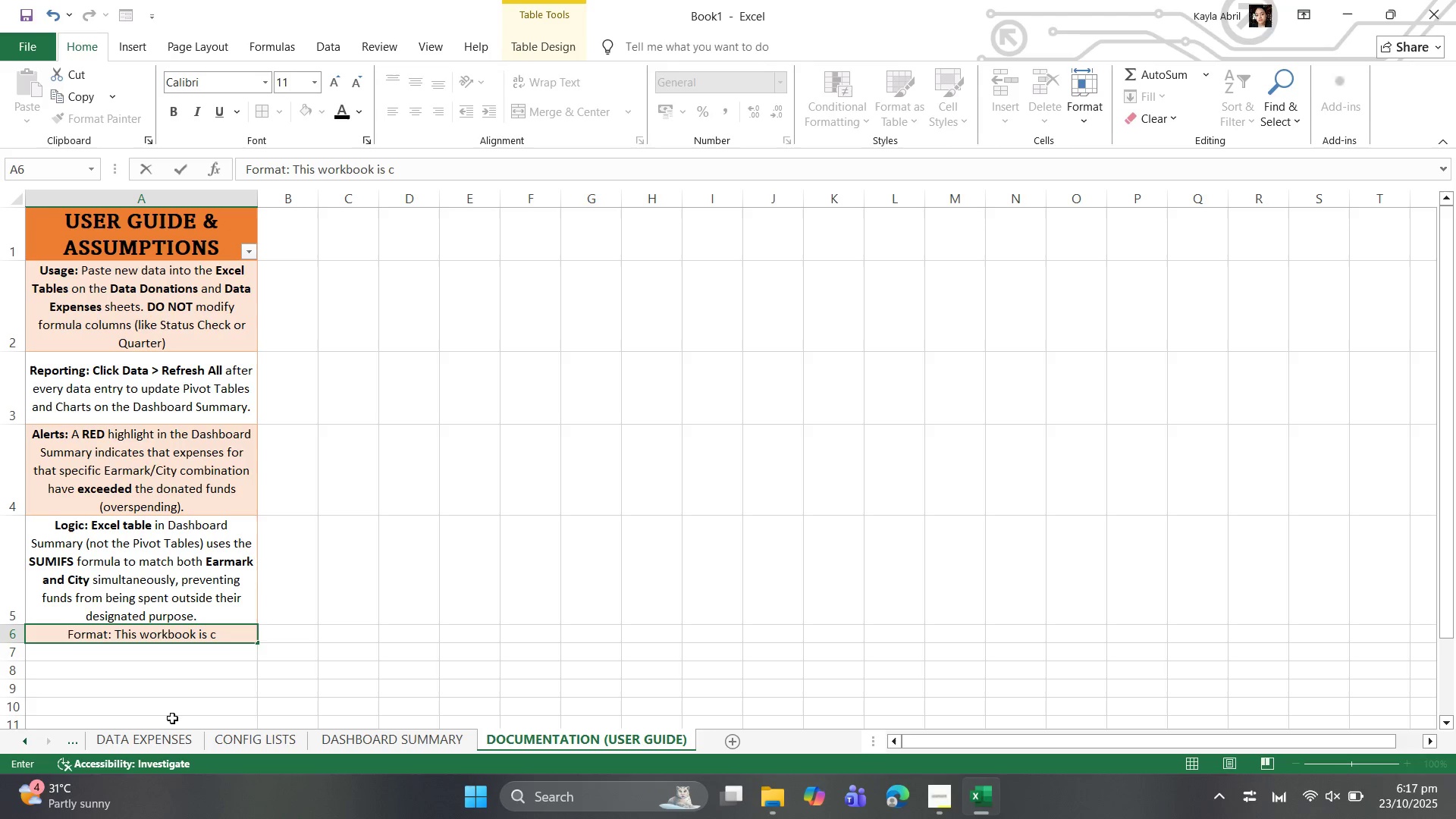 
wait(6.39)
 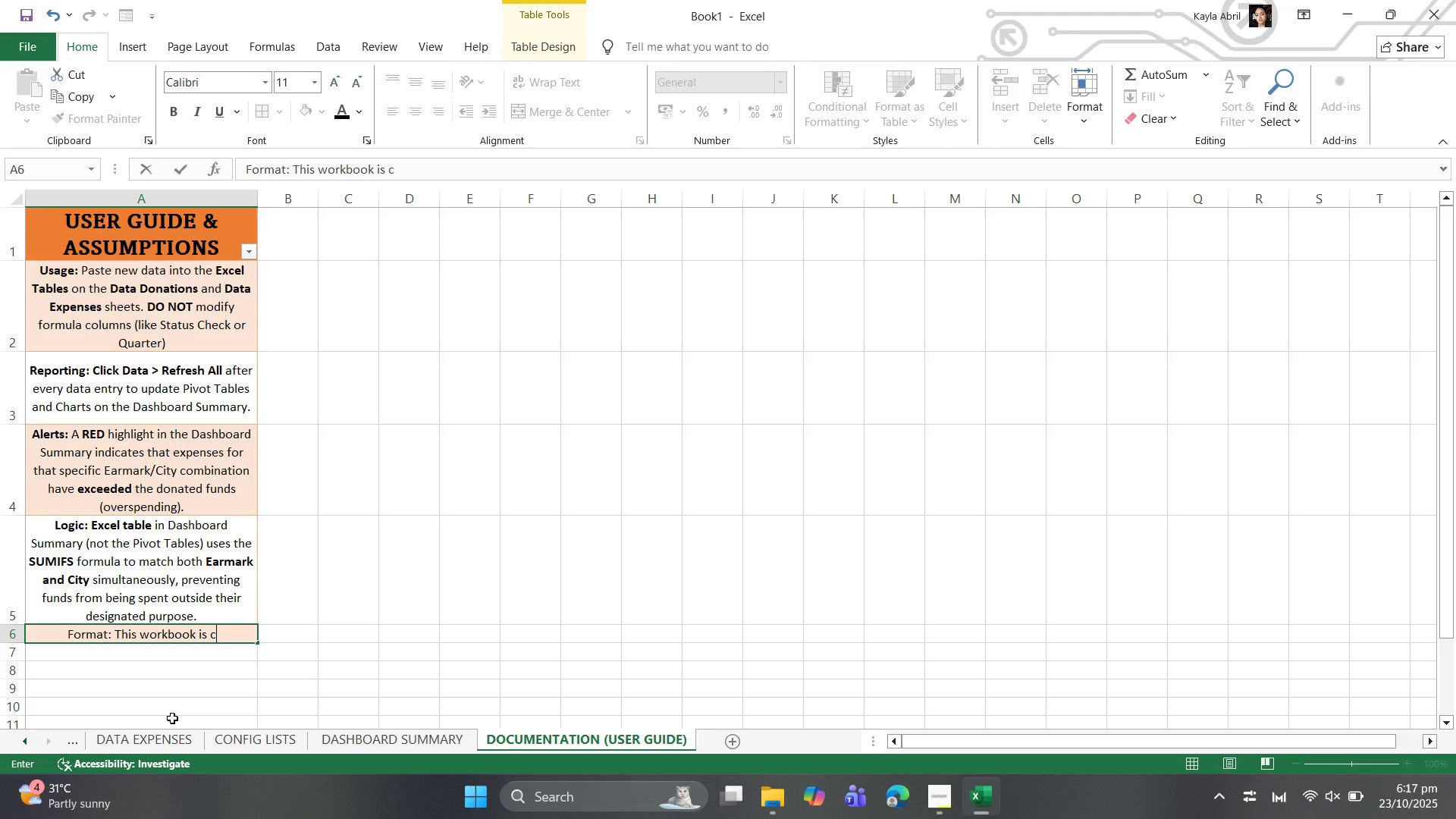 
hold_key(key=Backspace, duration=0.63)
 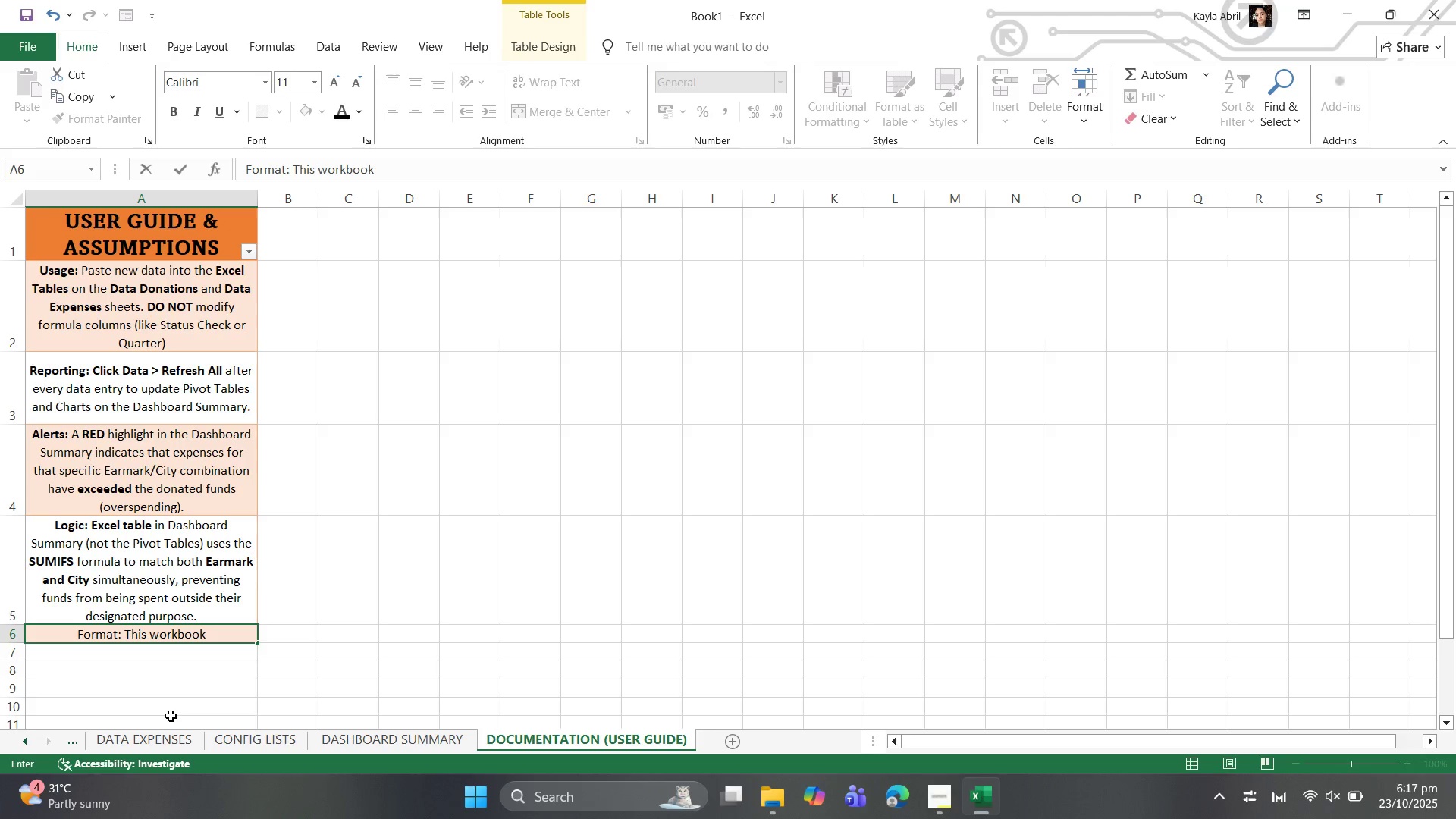 
type( is )
key(Backspace)
key(Backspace)
key(Backspace)
type(does not contain)
 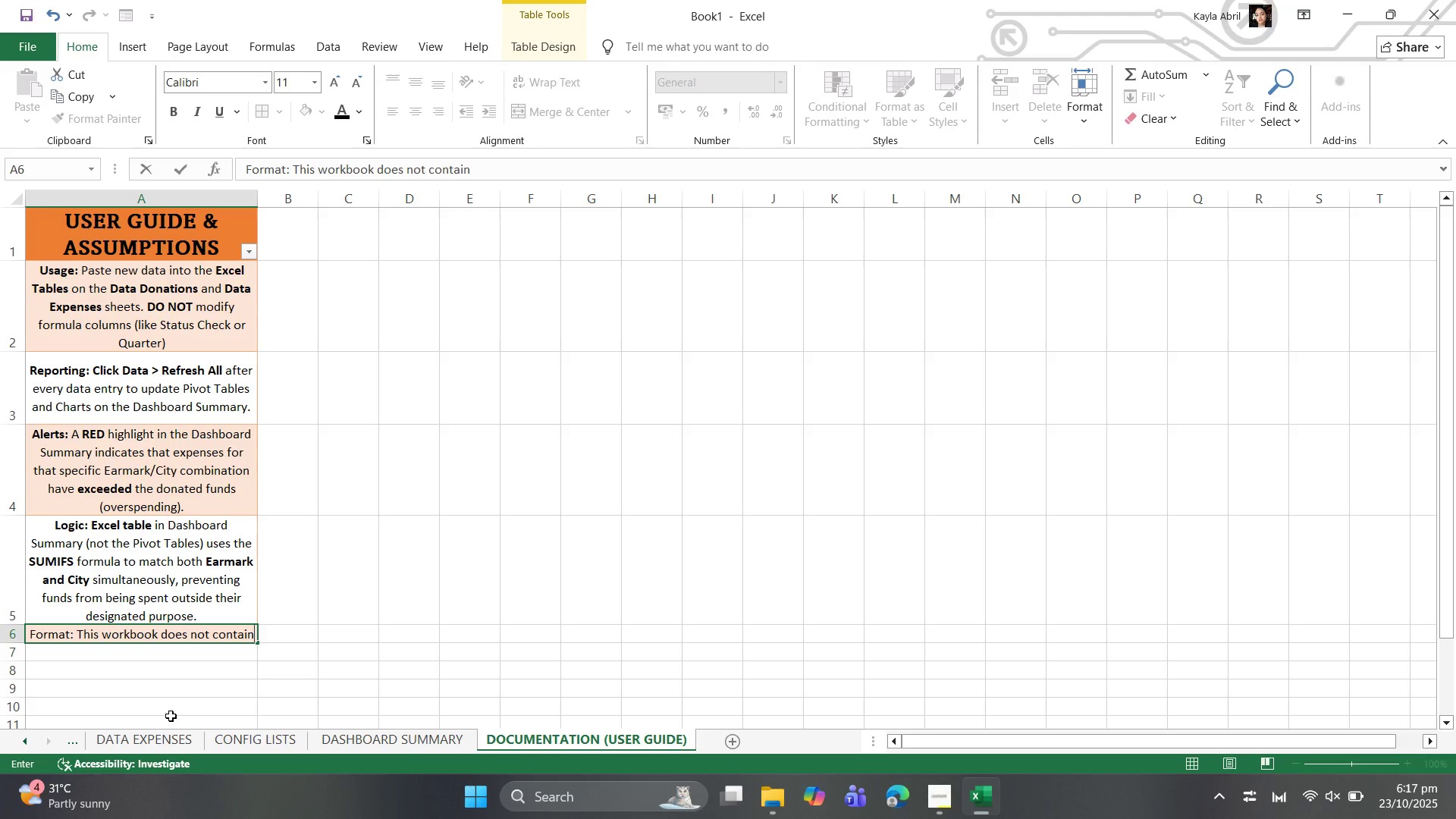 
hold_key(key=Backspace, duration=0.72)
 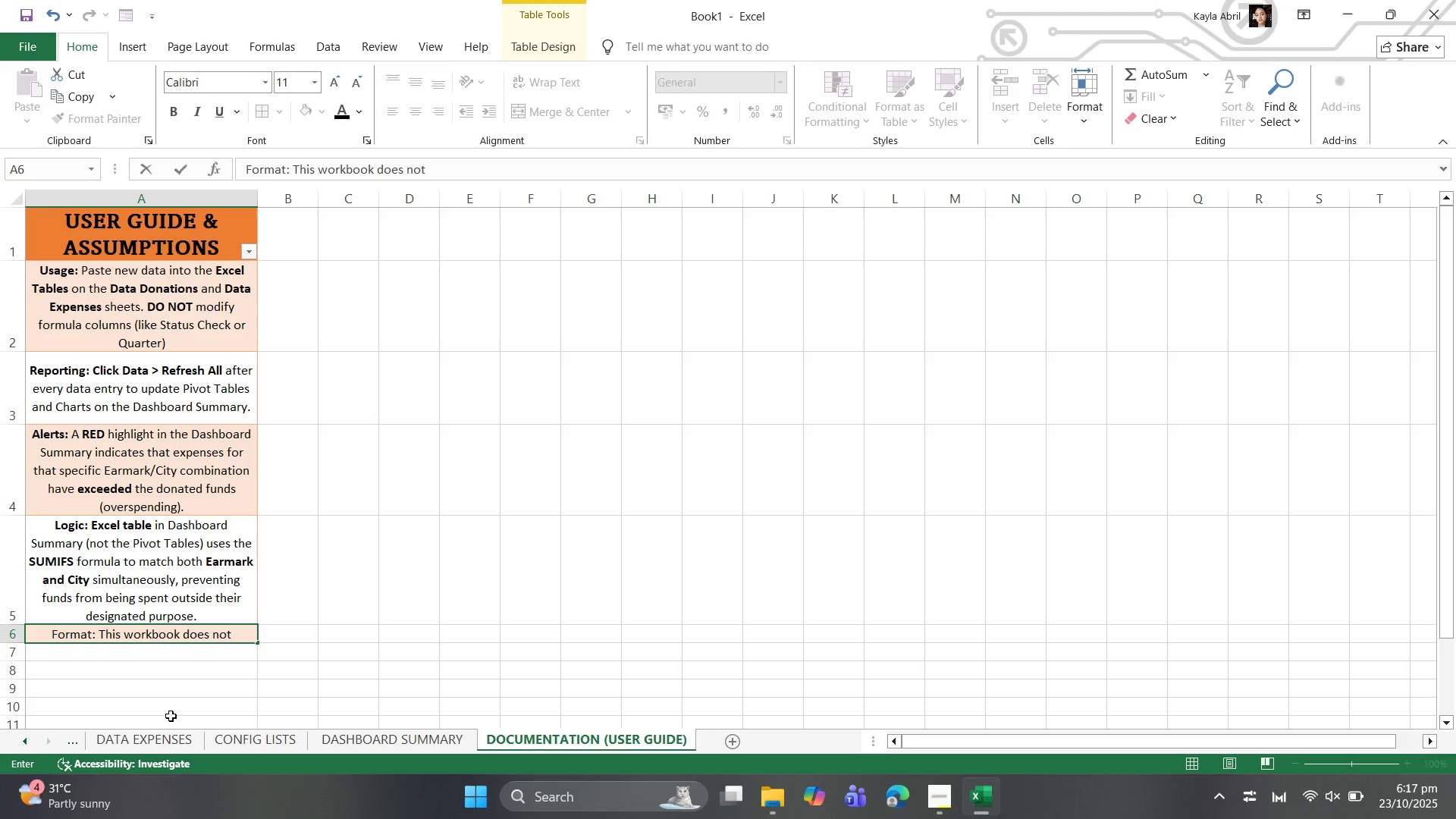 
type( contain M)
key(Backspace)
type(macros or scripts.)
 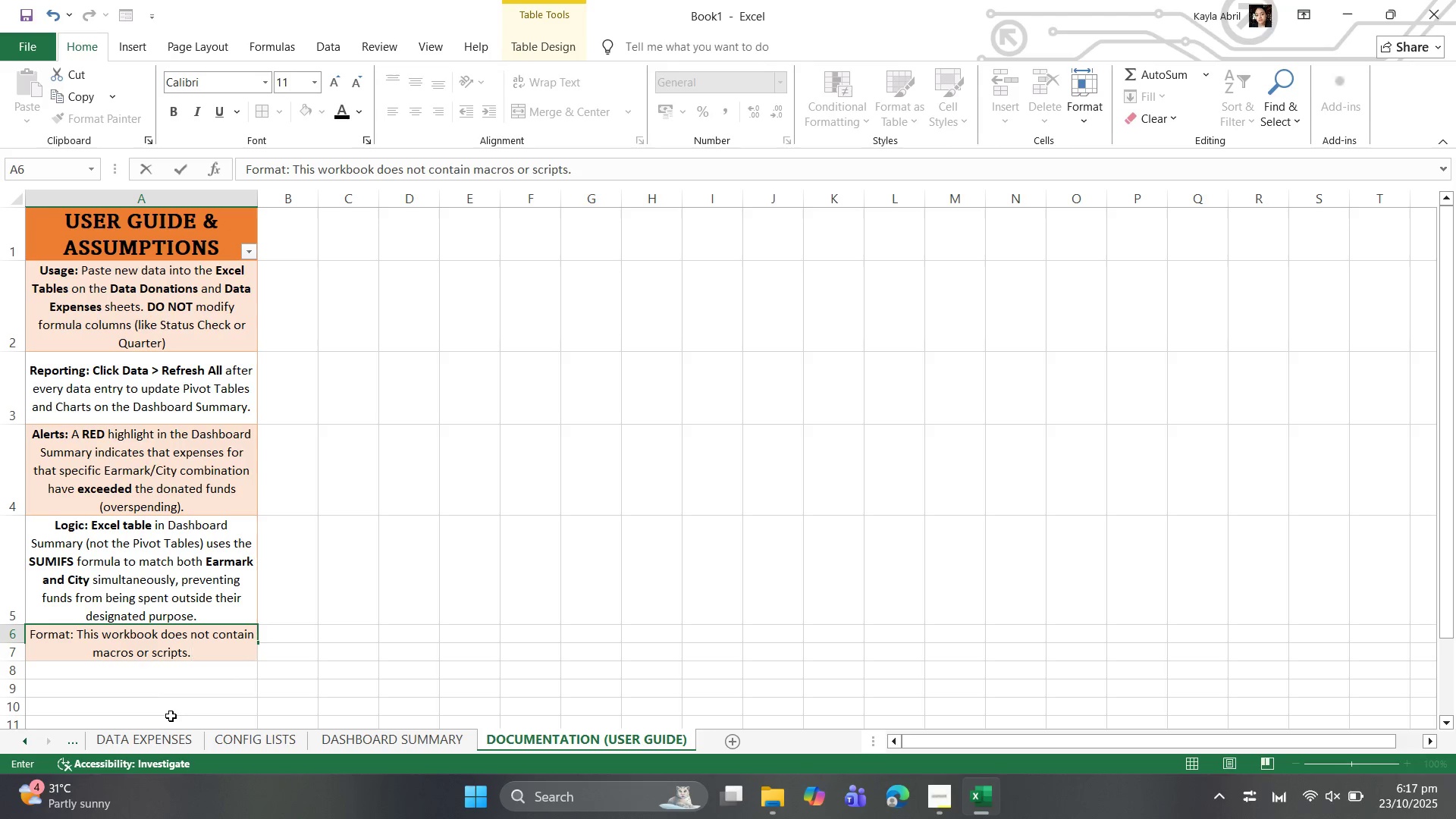 
left_click([582, 631])
 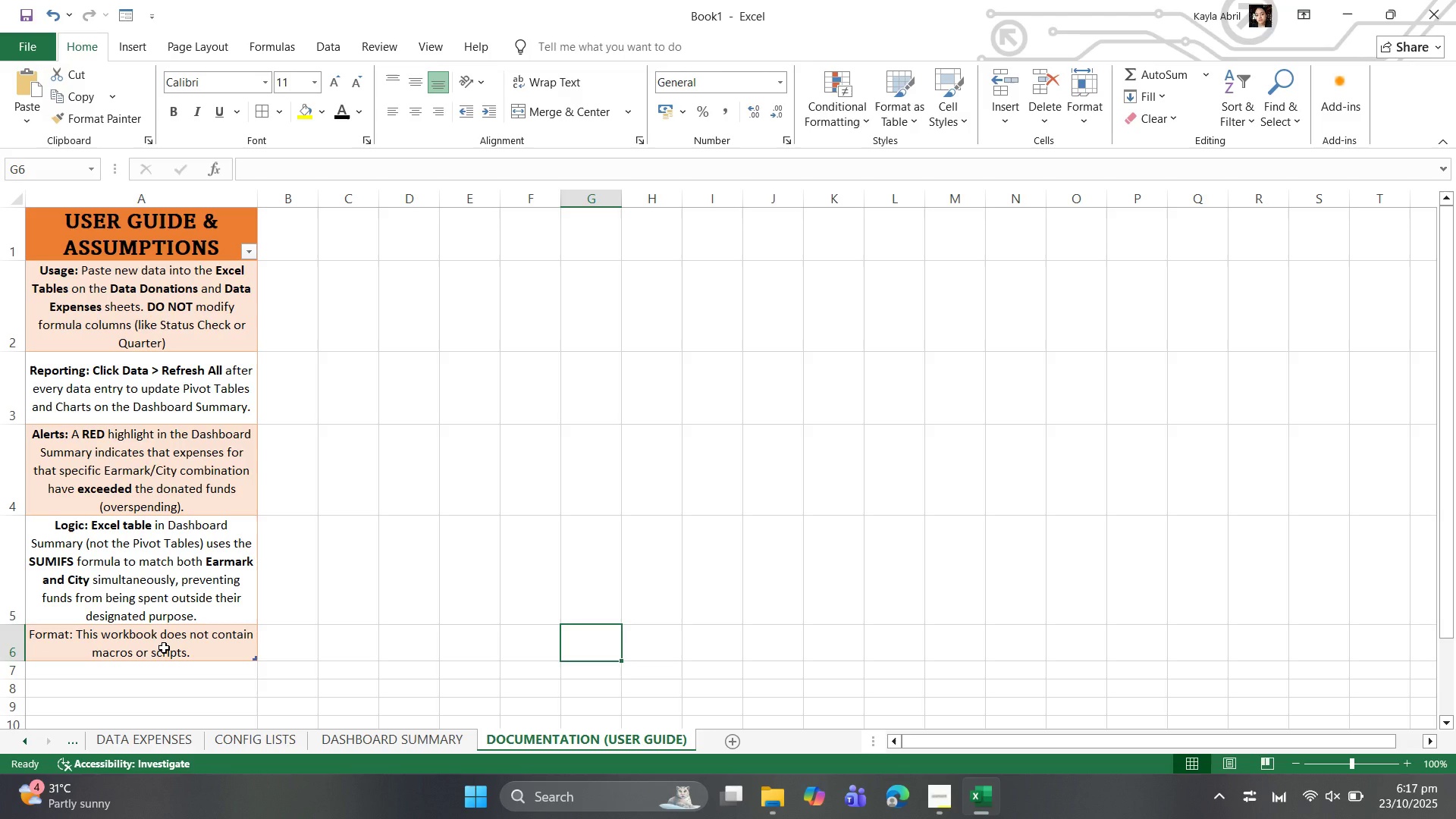 
left_click([164, 648])
 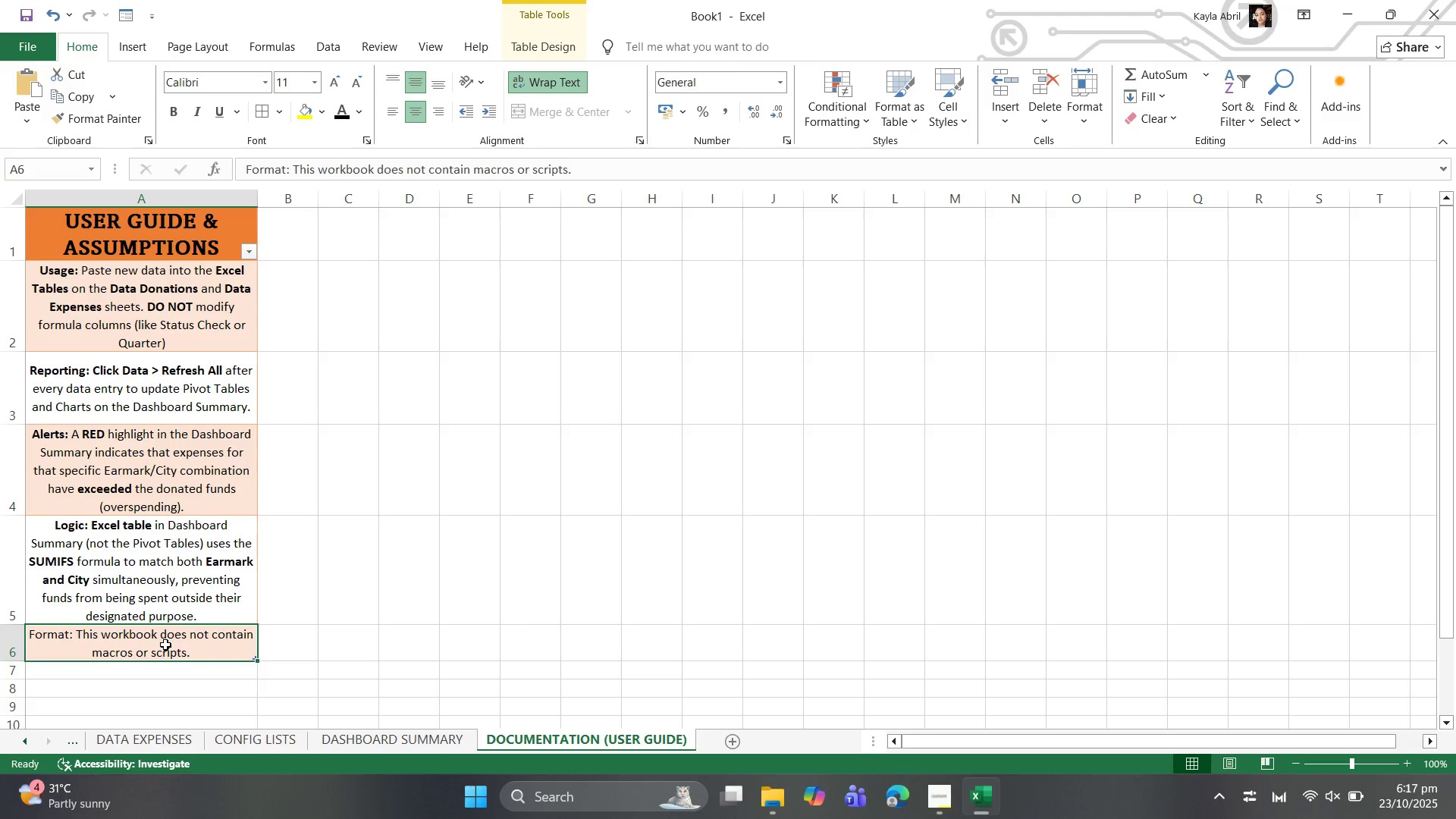 
left_click([165, 645])
 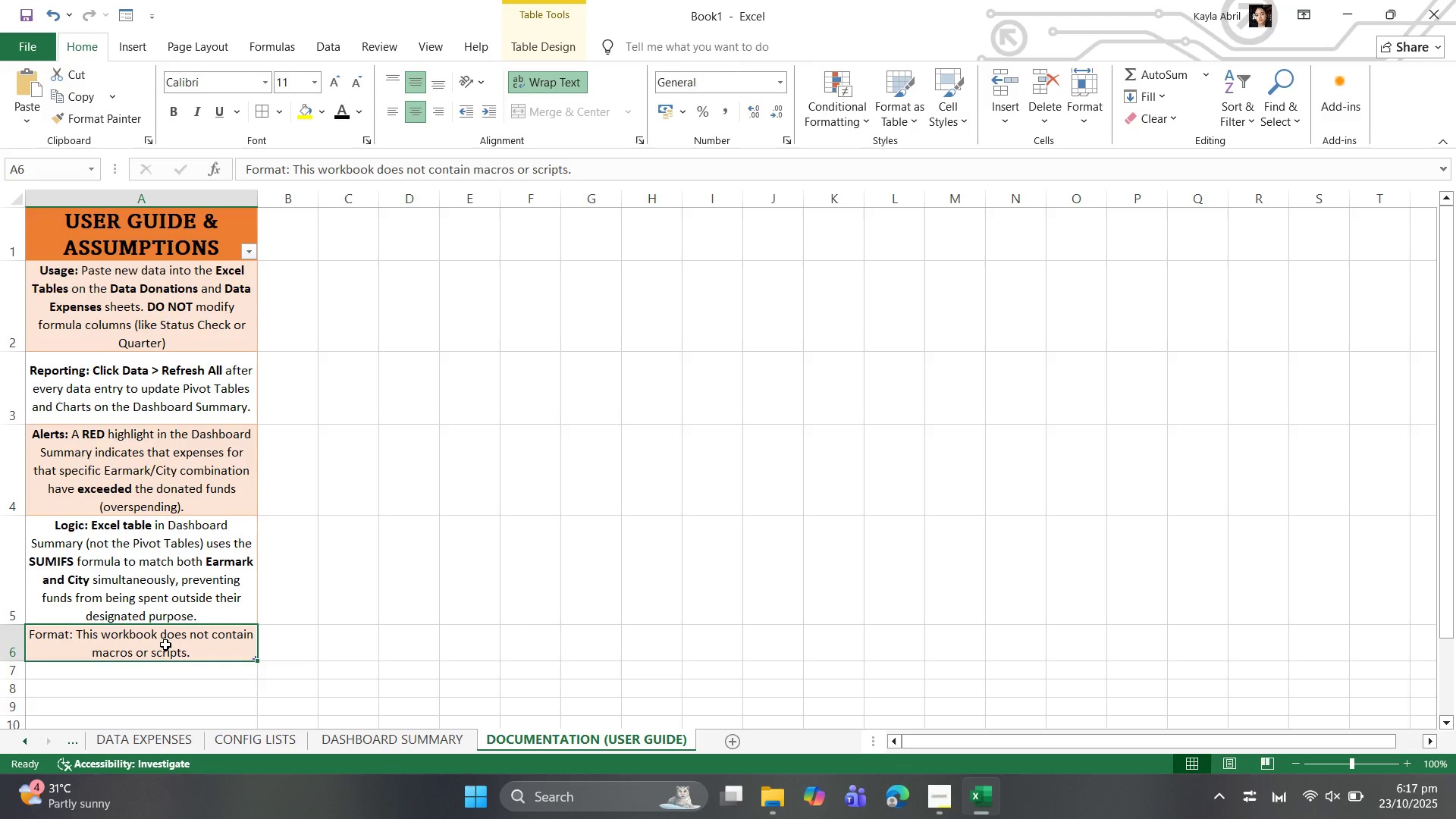 
double_click([165, 645])
 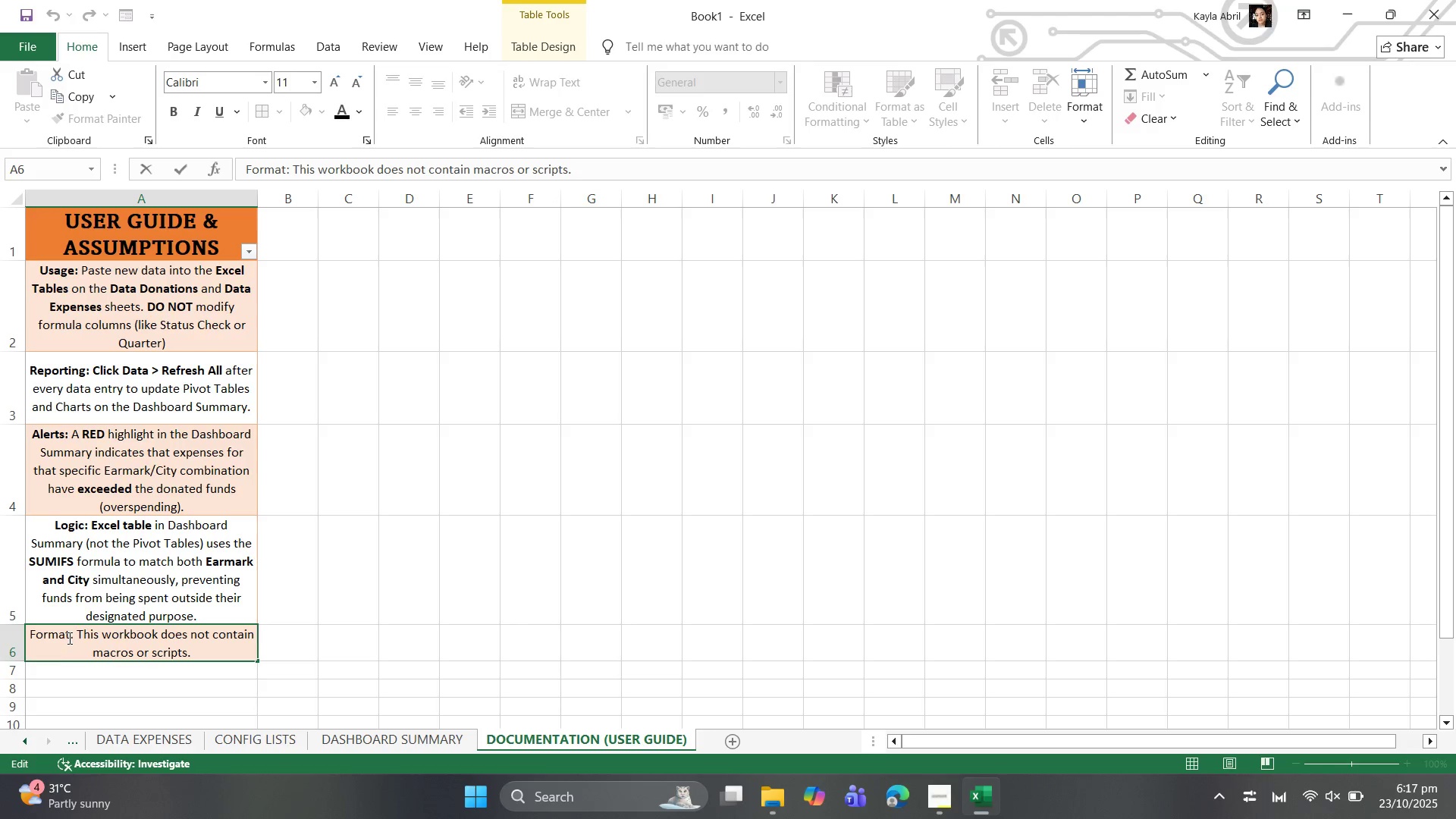 
left_click_drag(start_coordinate=[78, 634], to_coordinate=[27, 641])
 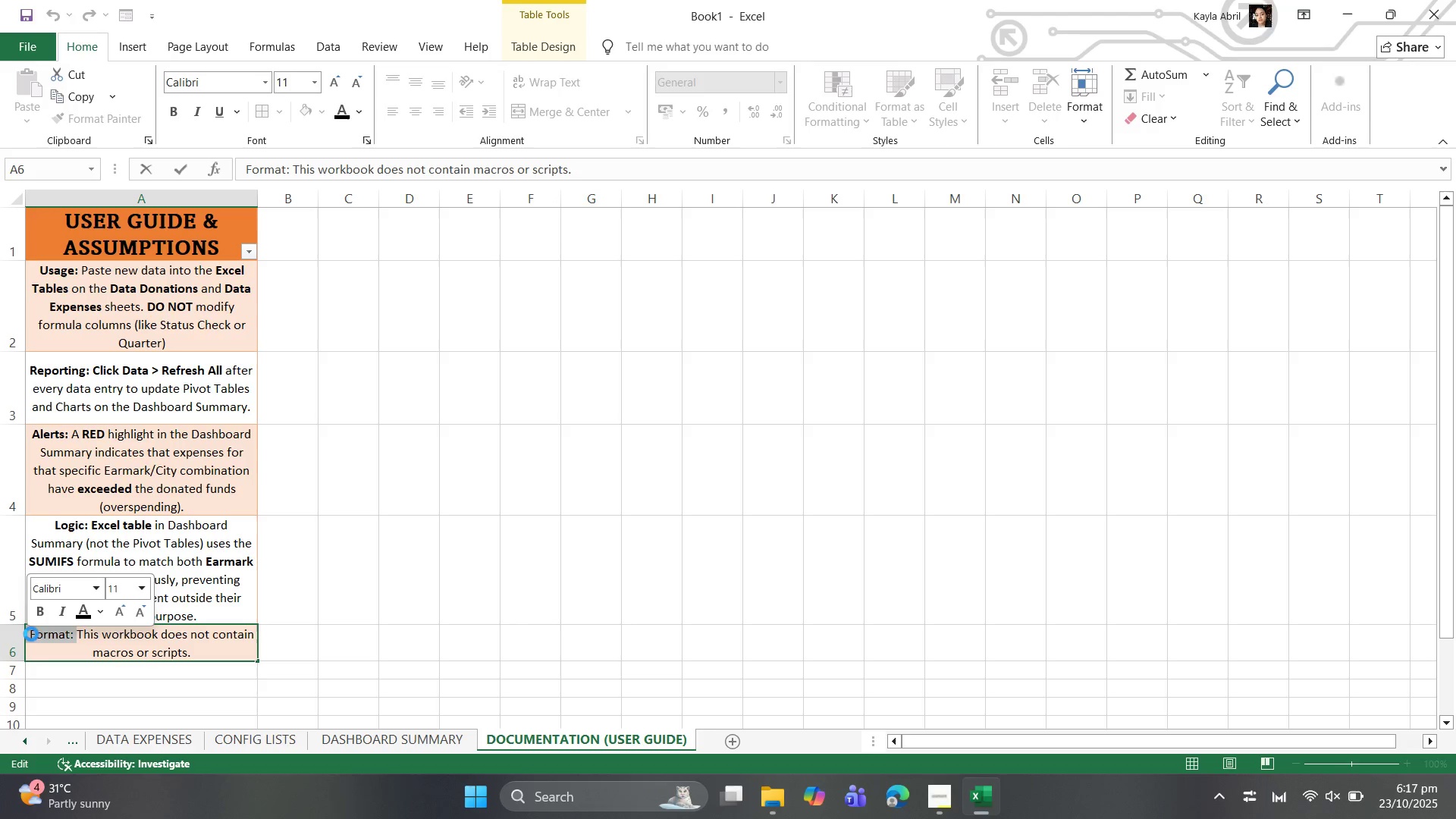 
key(Control+B)
 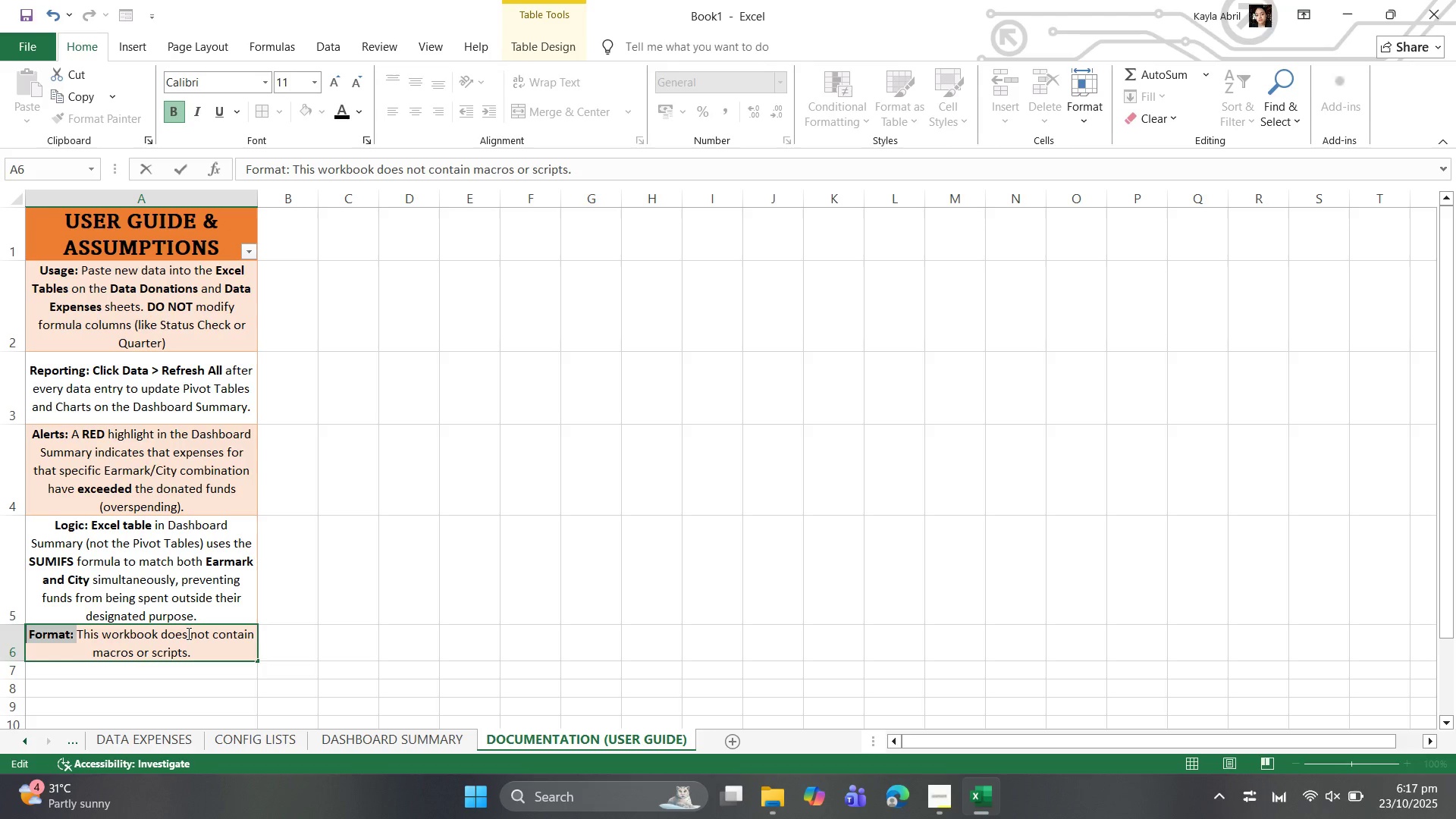 
wait(7.23)
 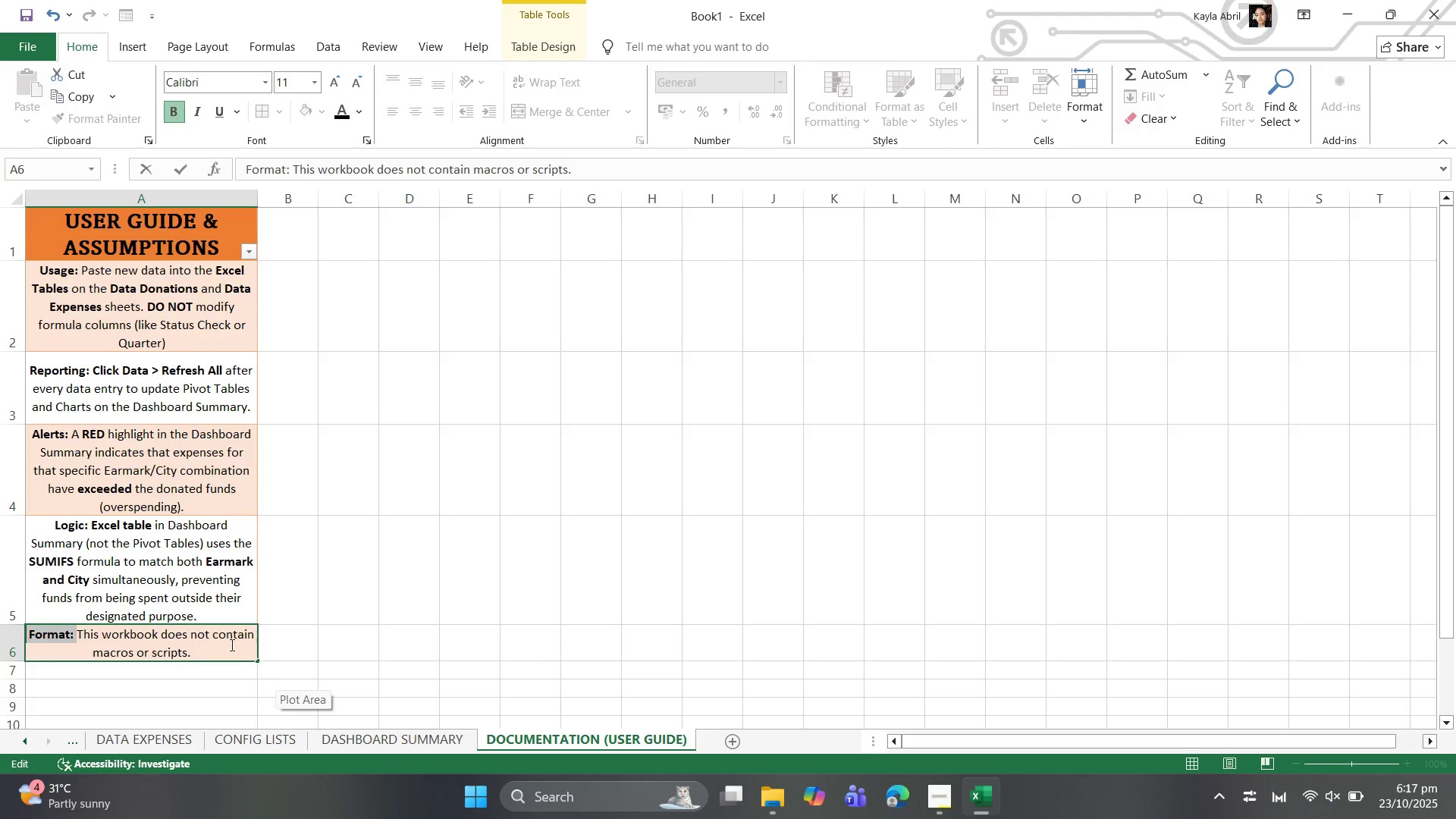 
left_click_drag(start_coordinate=[189, 633], to_coordinate=[209, 638])
 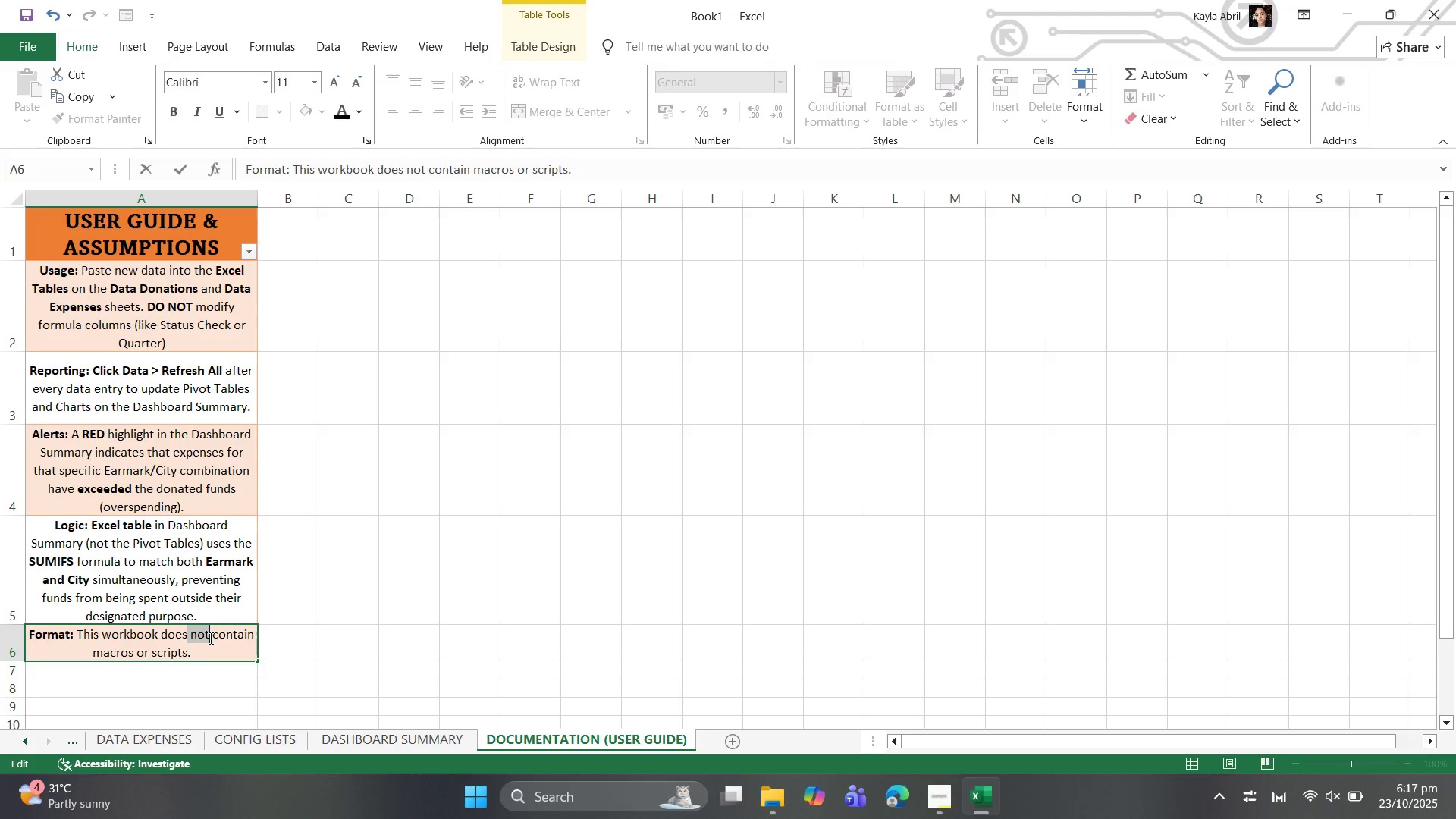 
key(Control+B)
 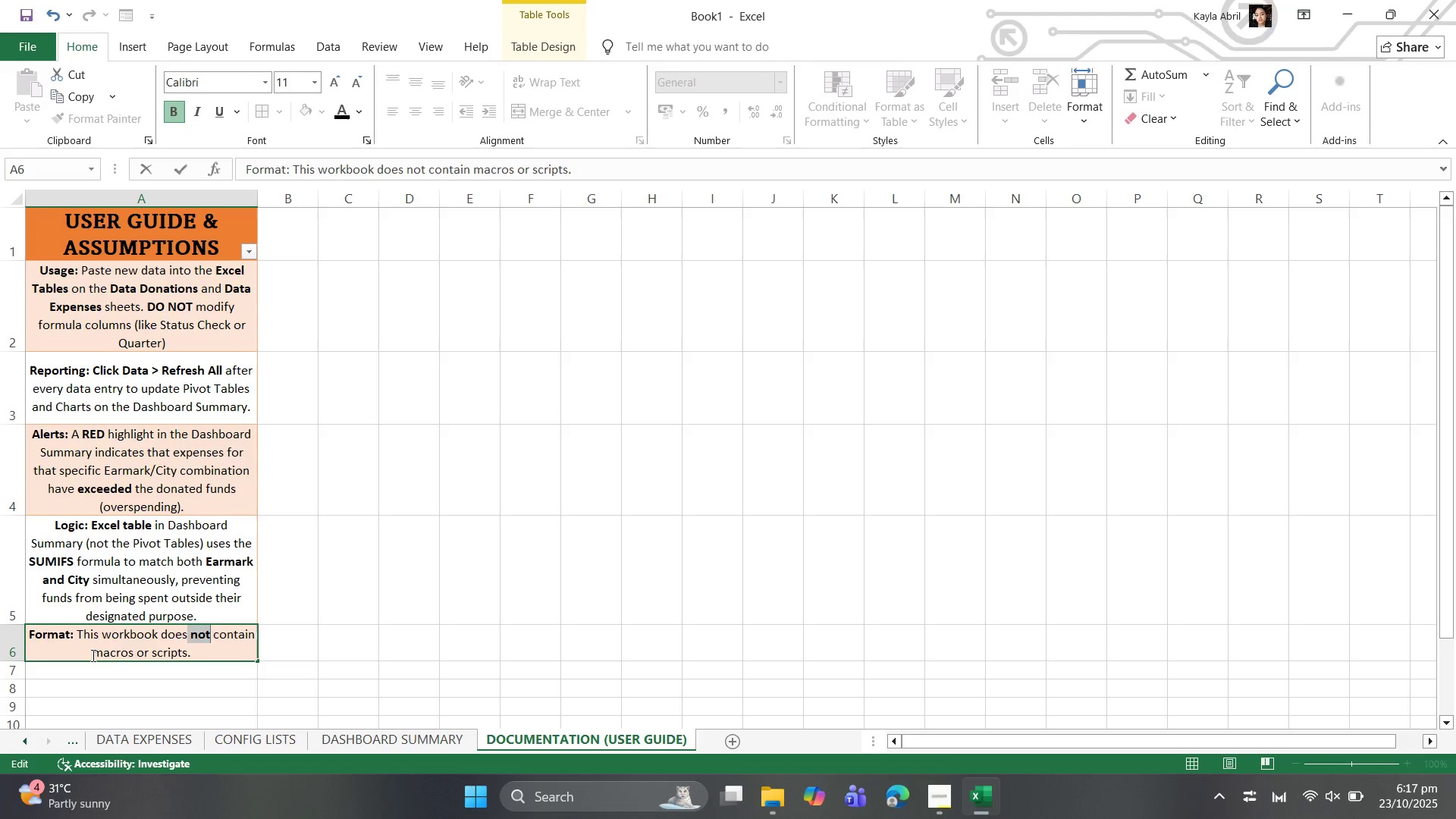 
left_click_drag(start_coordinate=[93, 654], to_coordinate=[199, 664])
 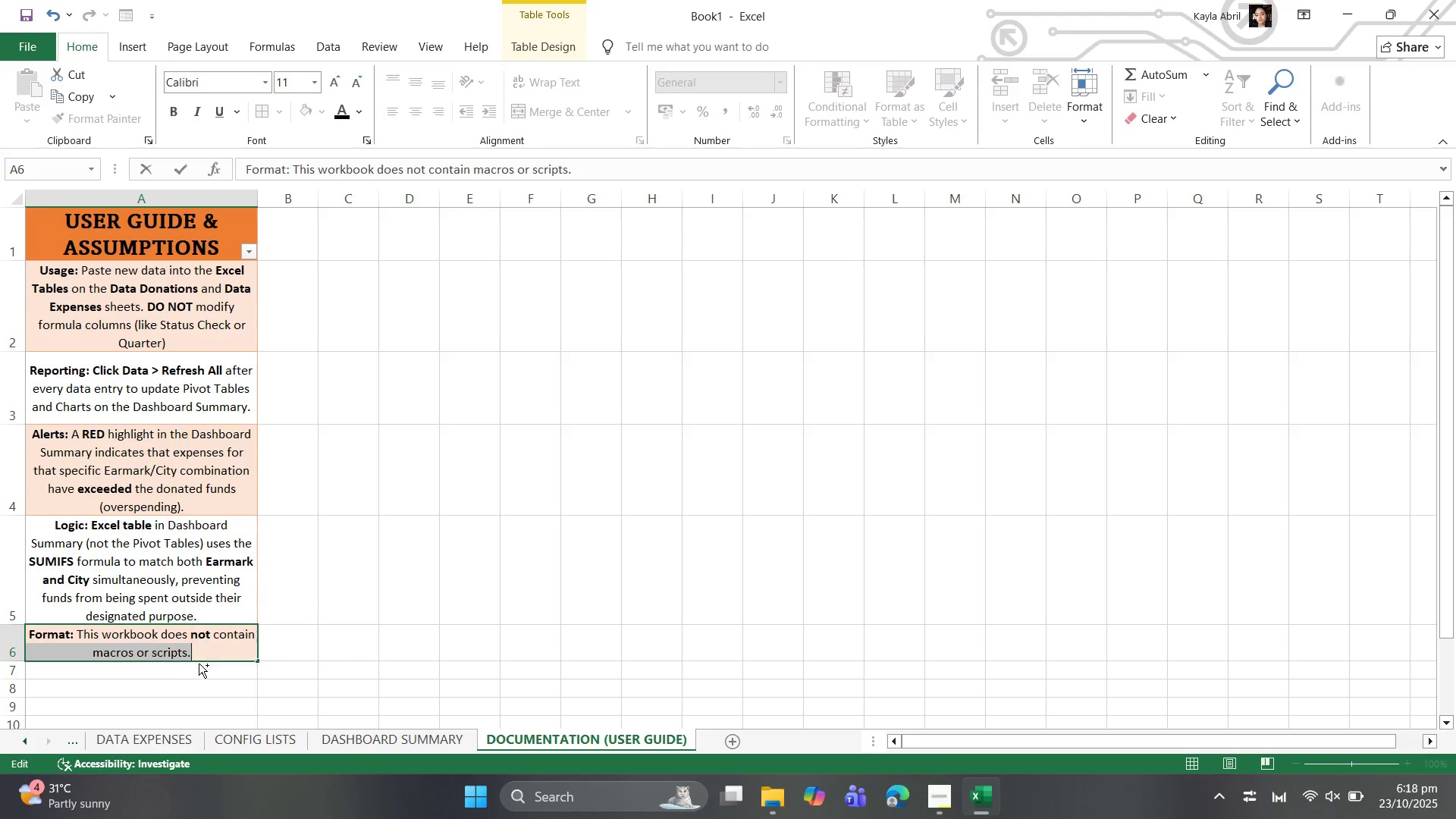 
key(Control+B)
 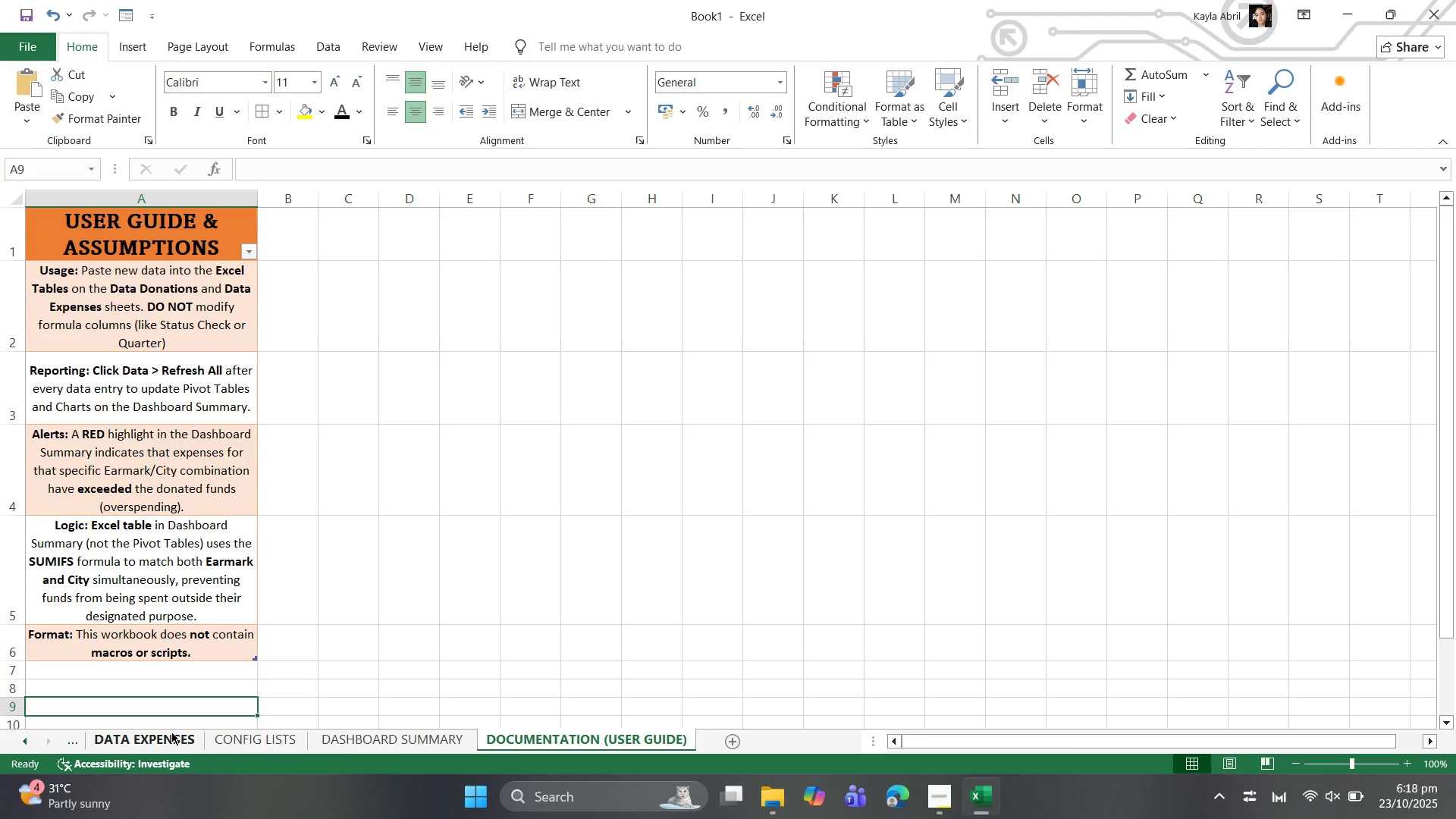 
wait(42.17)
 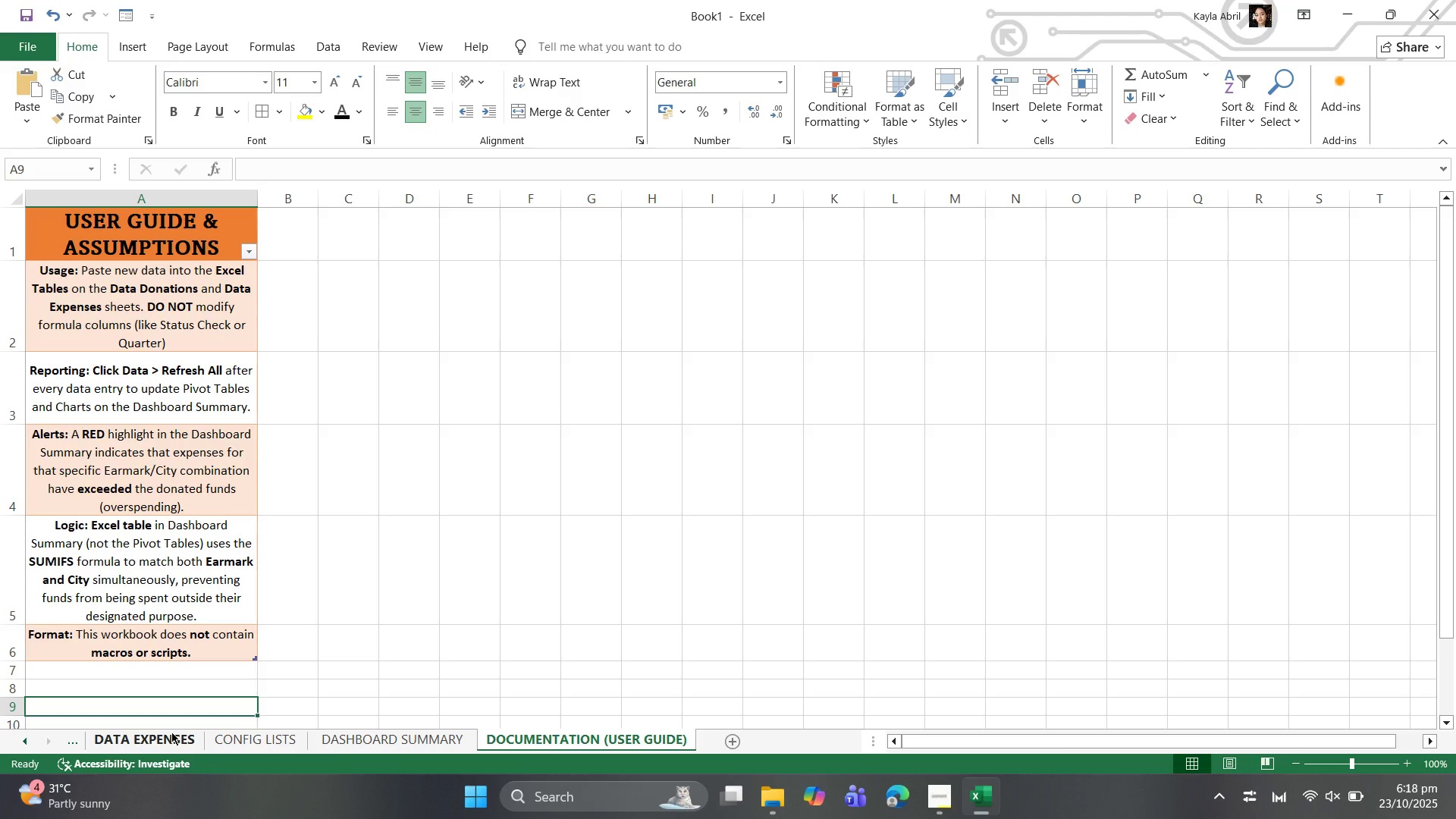 
double_click([159, 638])
 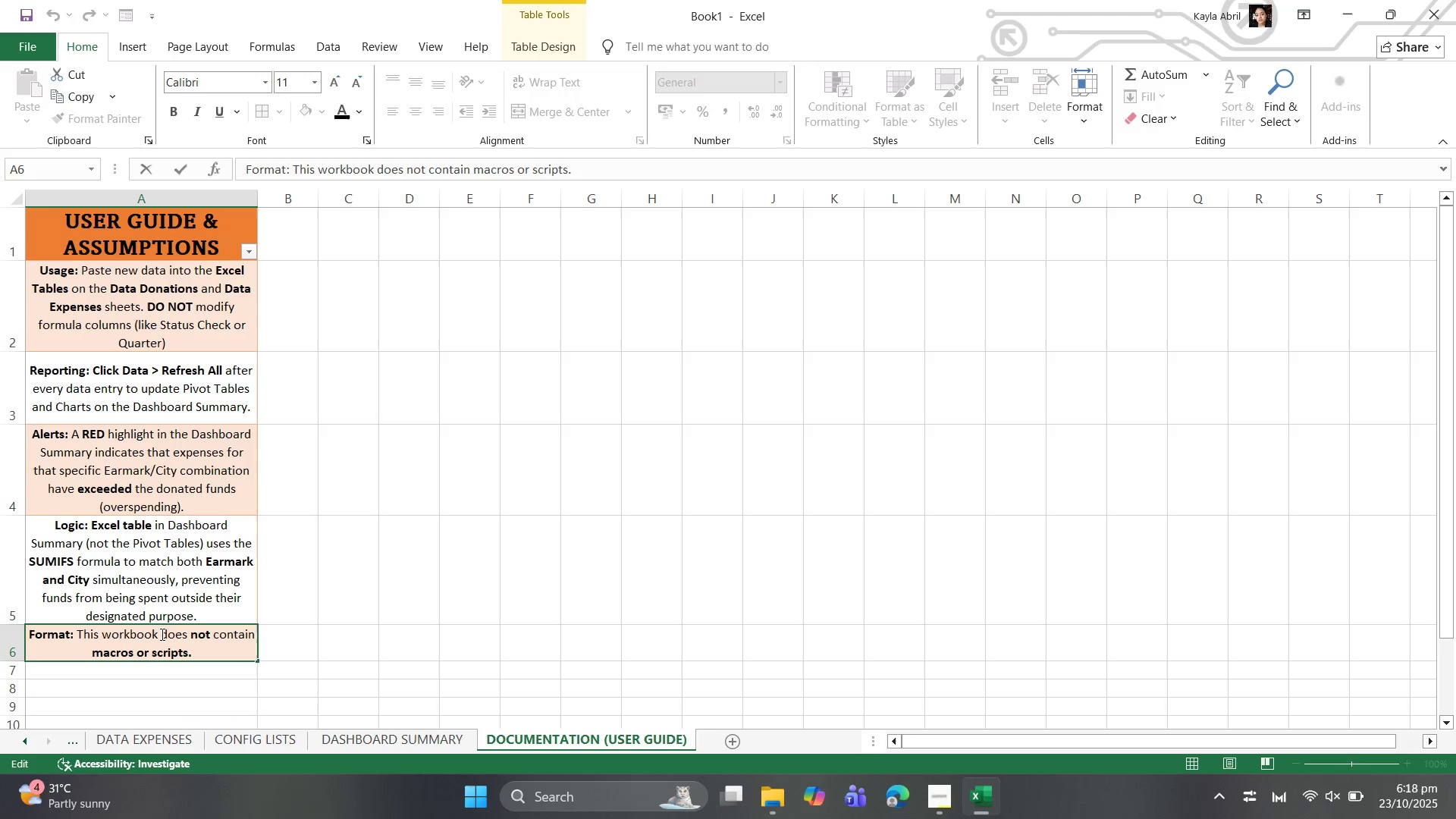 
type( is cloud-collaboration ready and)
 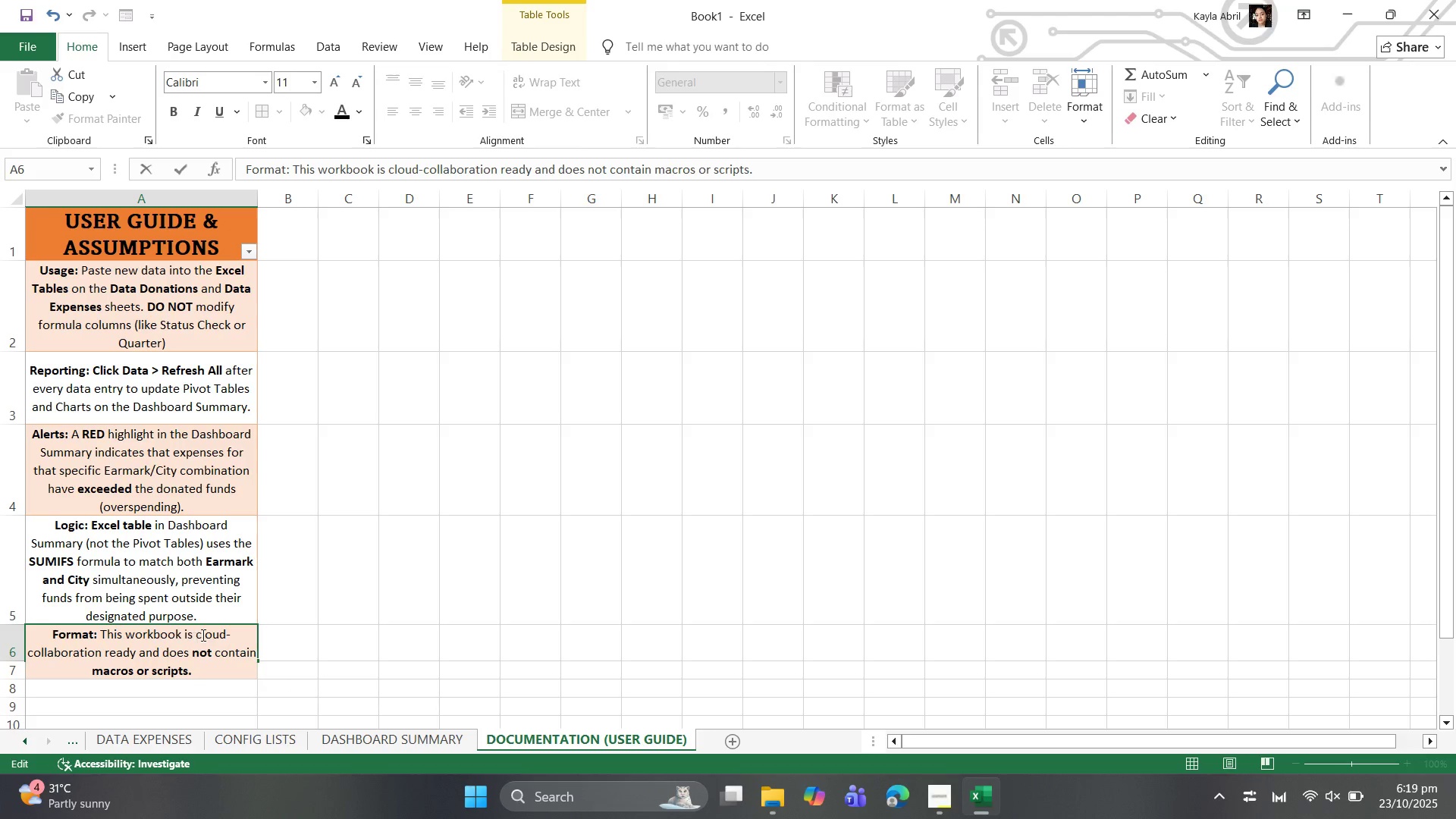 
wait(5.26)
 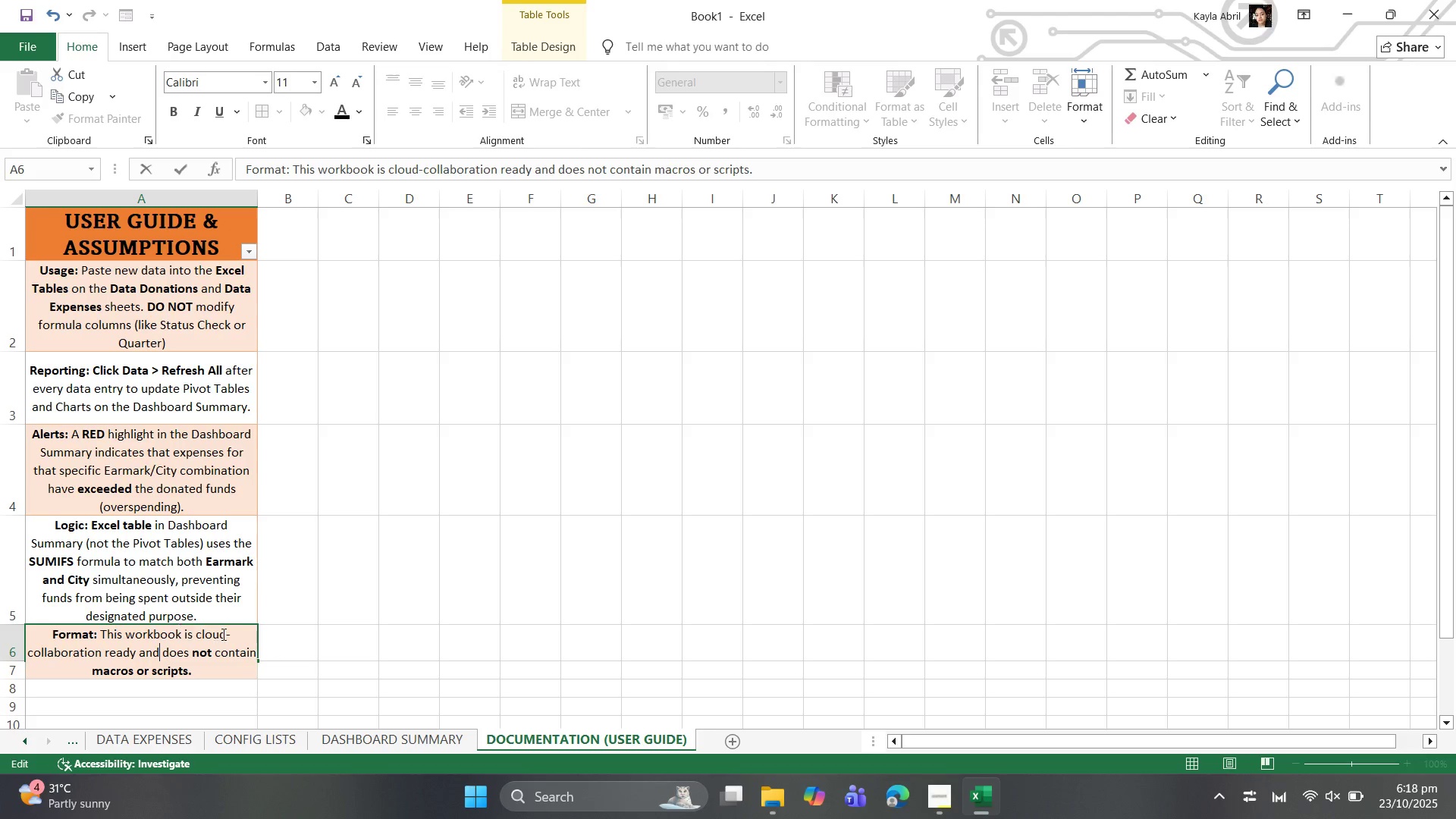 
left_click_drag(start_coordinate=[198, 633], to_coordinate=[103, 654])
 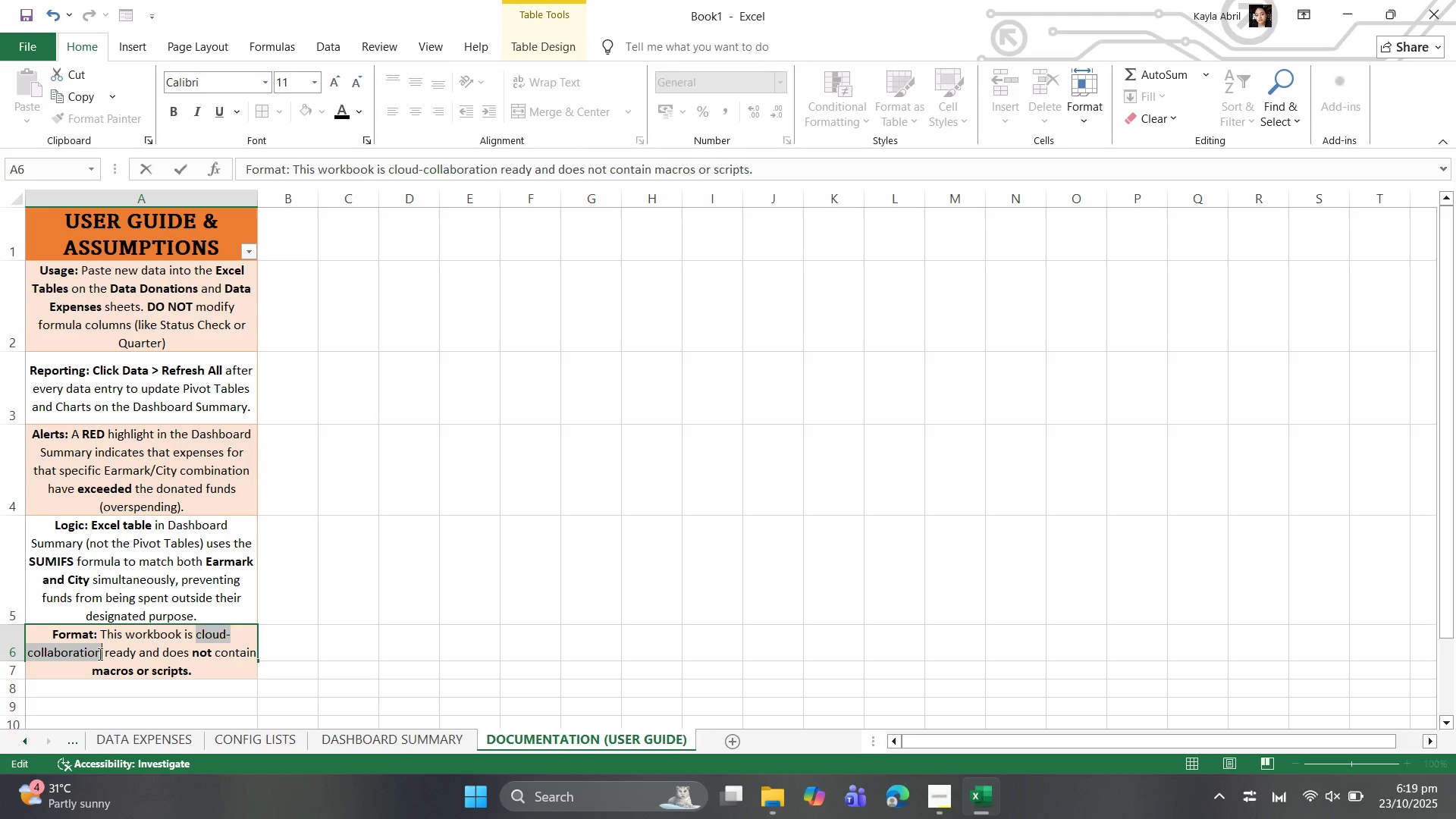 
key(Control+B)
 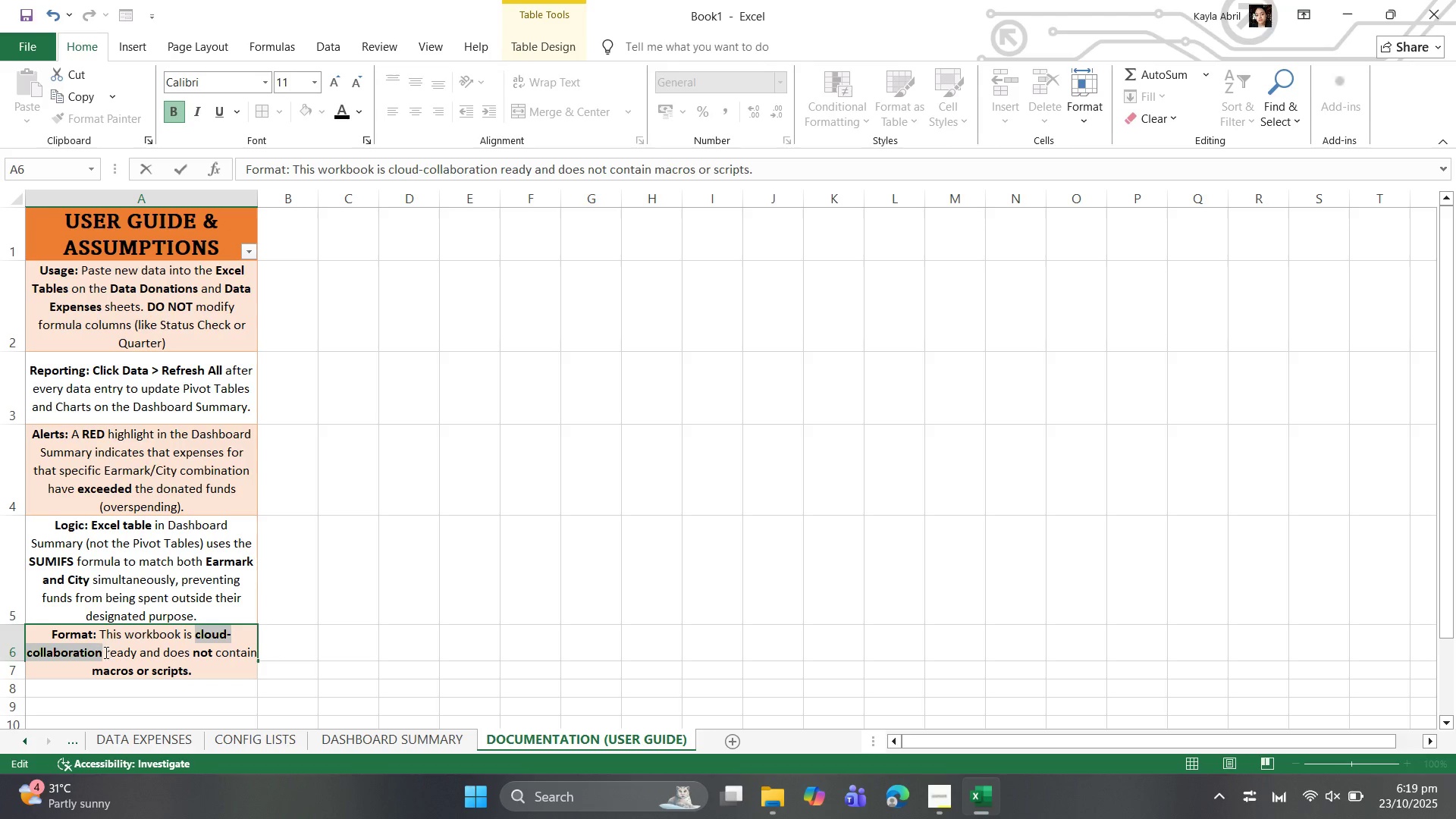 
left_click_drag(start_coordinate=[108, 650], to_coordinate=[124, 652])
 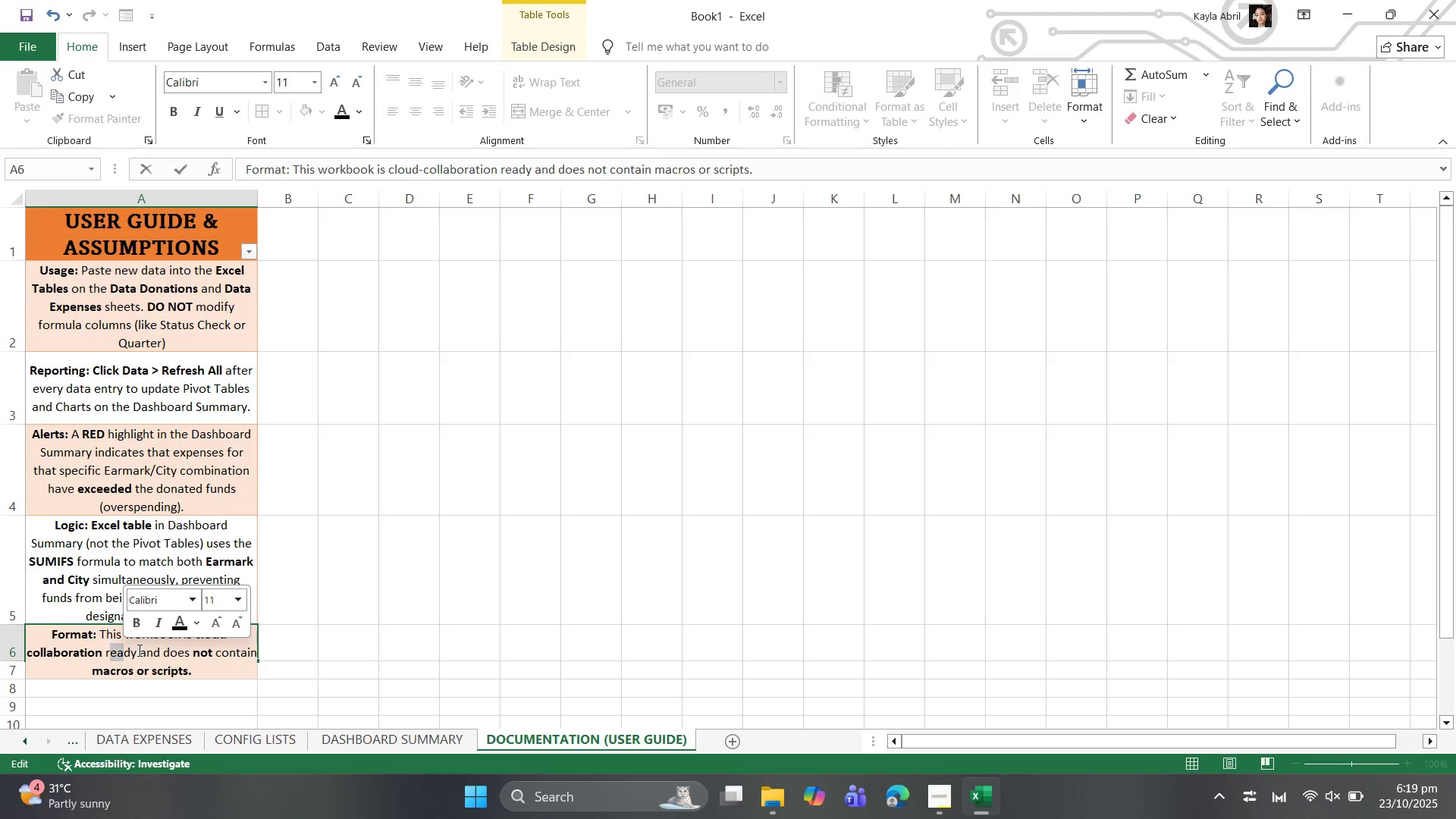 
left_click_drag(start_coordinate=[138, 650], to_coordinate=[105, 659])
 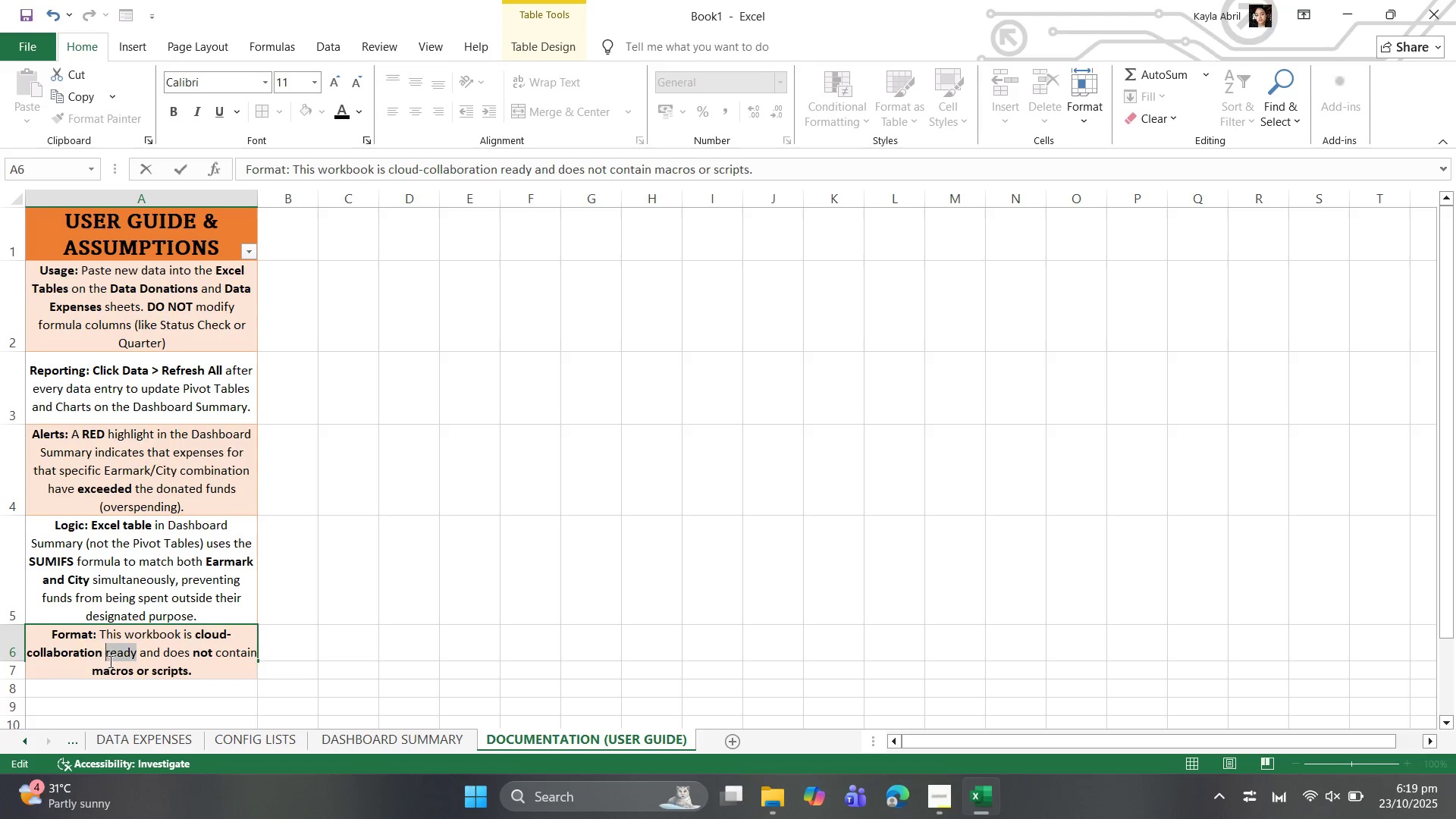 
key(Control+B)
 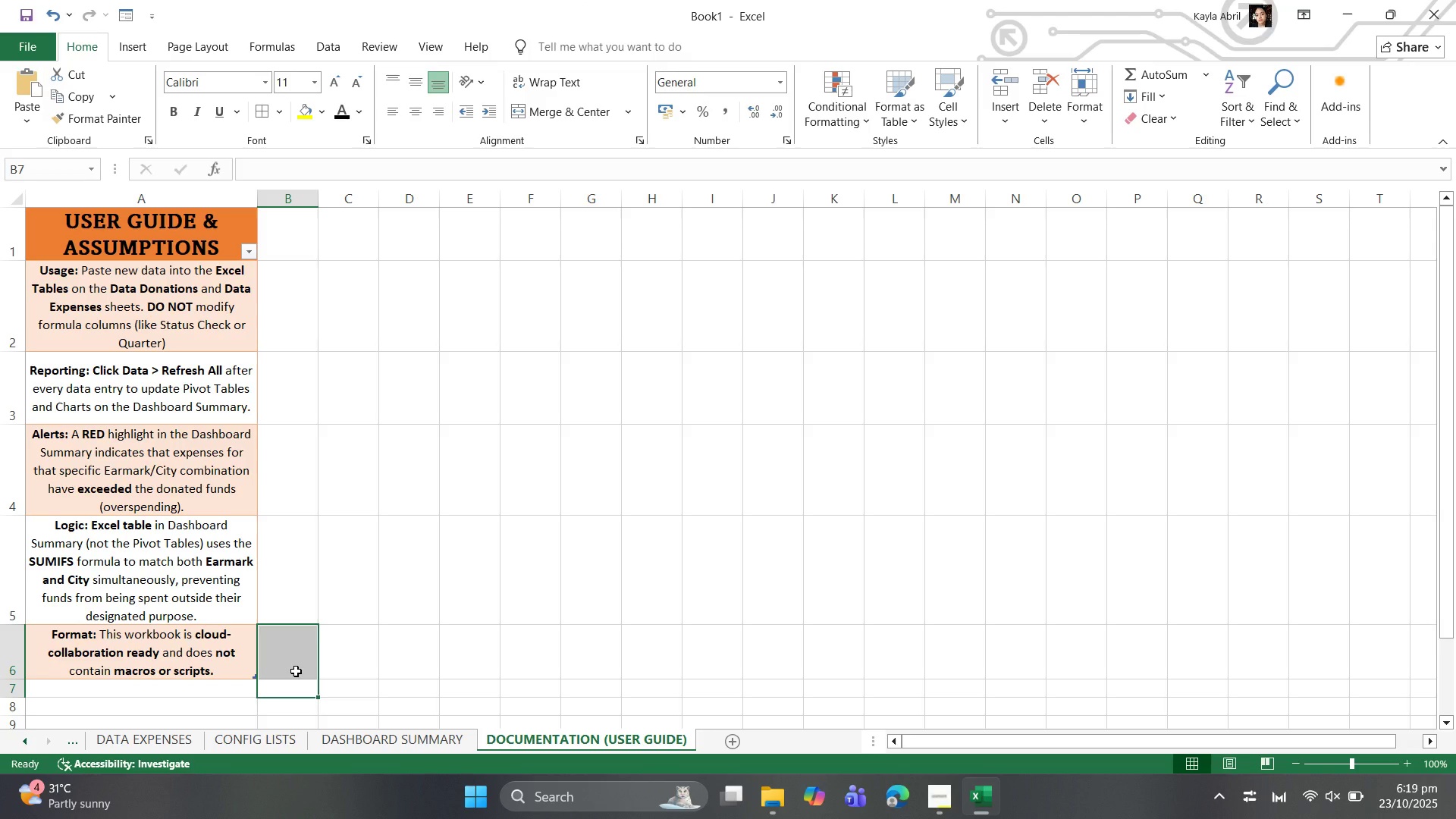 
wait(19.19)
 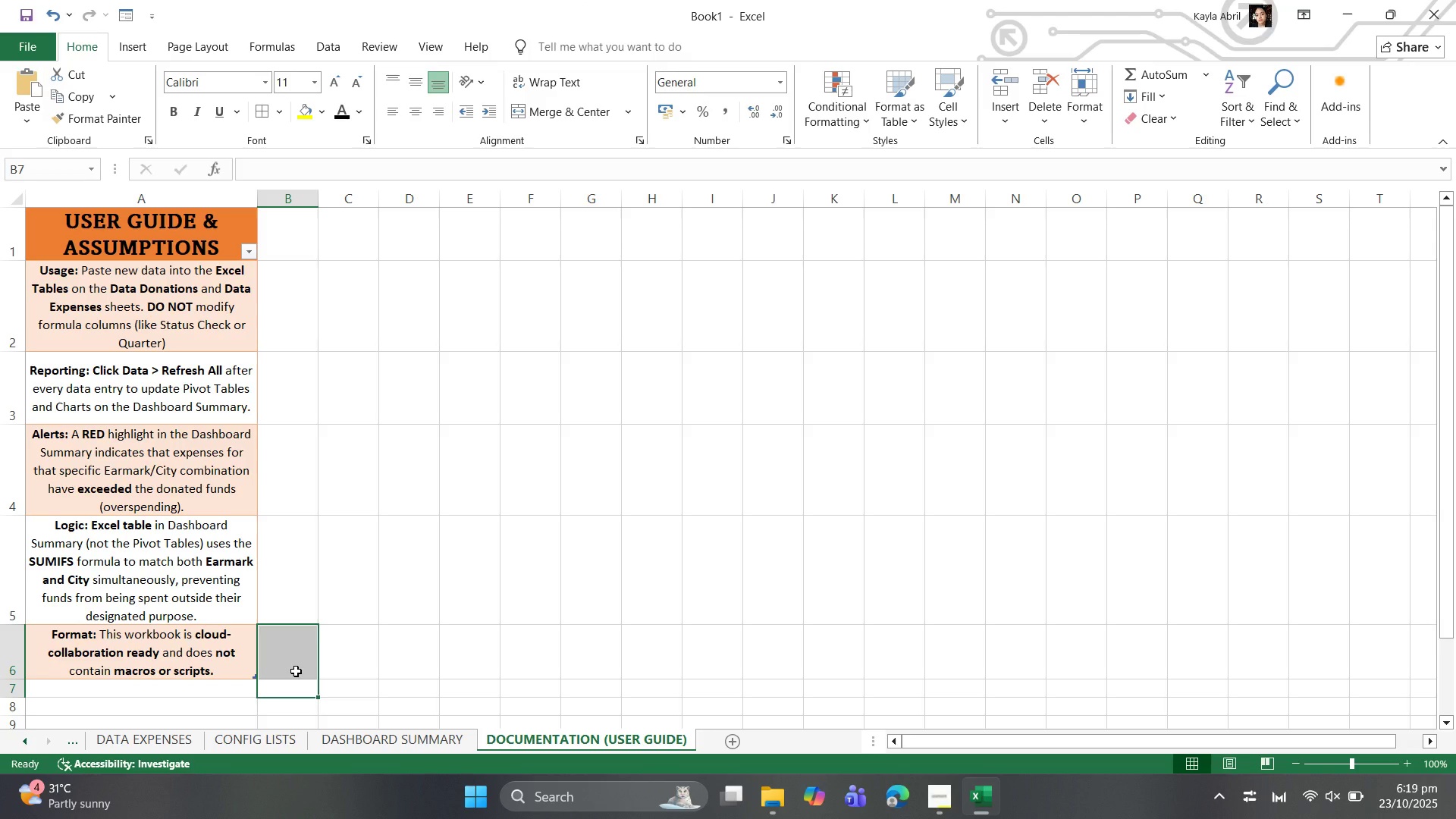 
left_click_drag(start_coordinate=[259, 202], to_coordinate=[325, 198])
 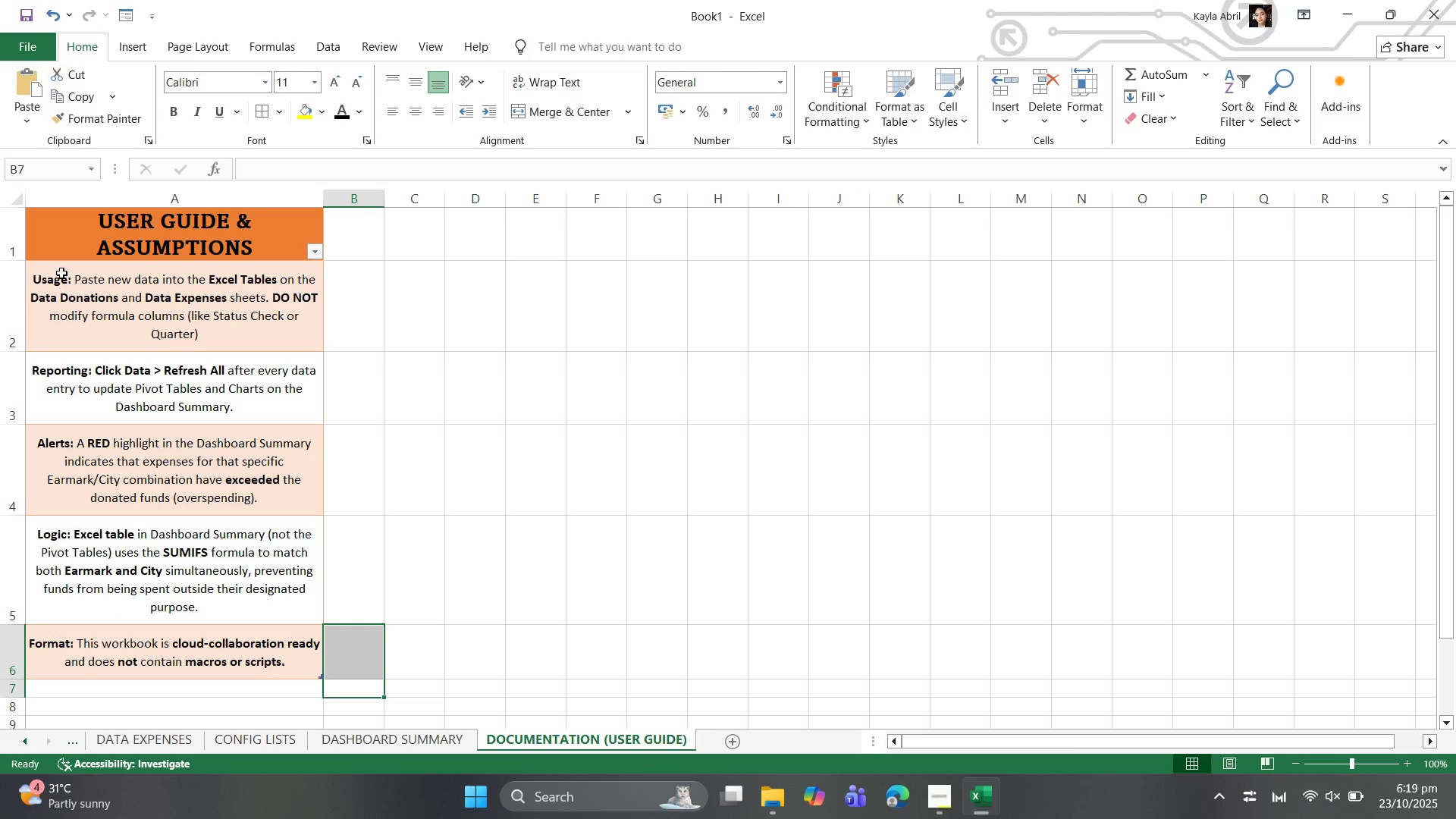 
left_click_drag(start_coordinate=[63, 270], to_coordinate=[177, 632])
 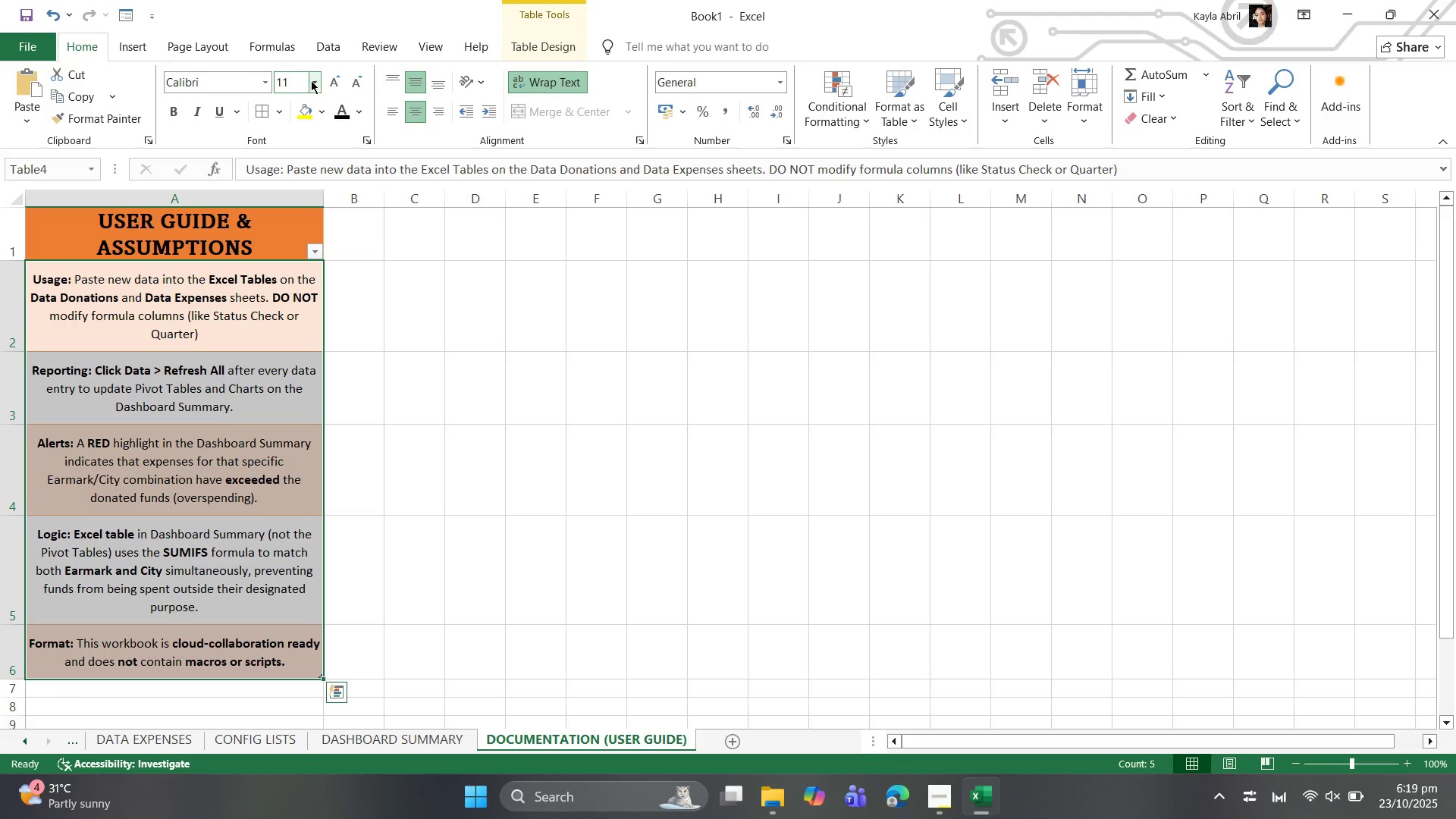 
left_click([312, 79])
 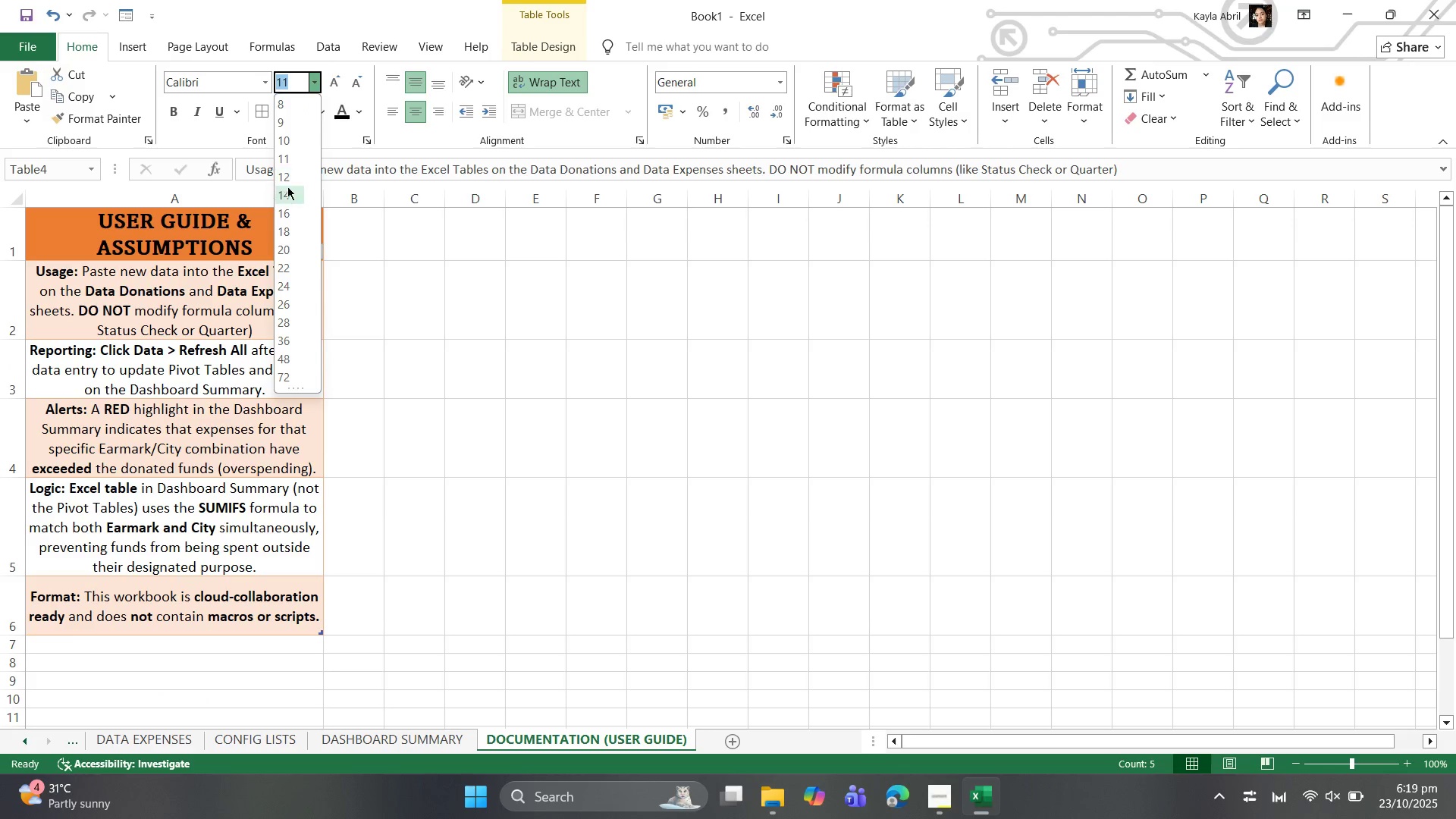 
left_click([287, 187])
 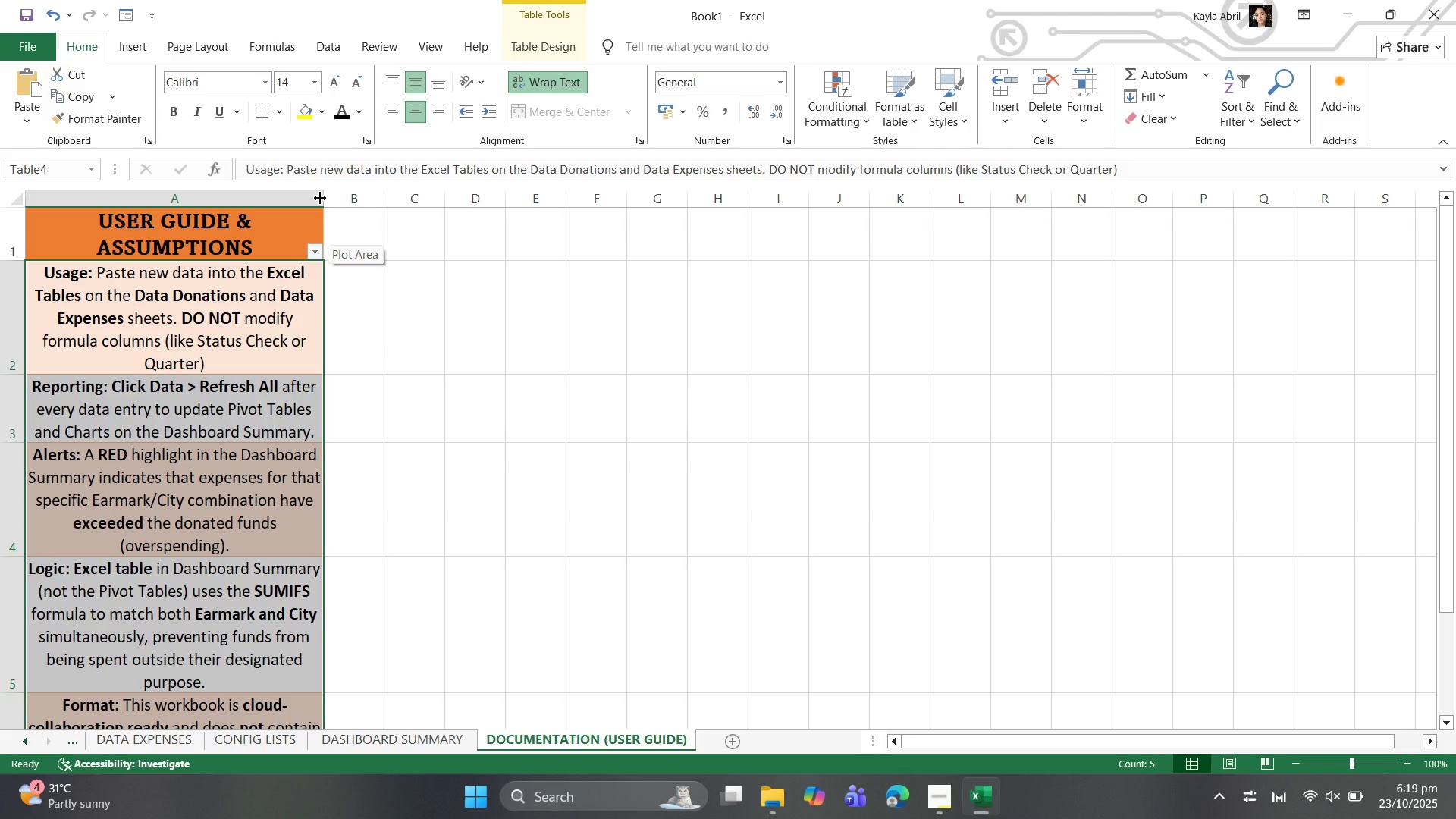 
left_click_drag(start_coordinate=[322, 197], to_coordinate=[366, 202])
 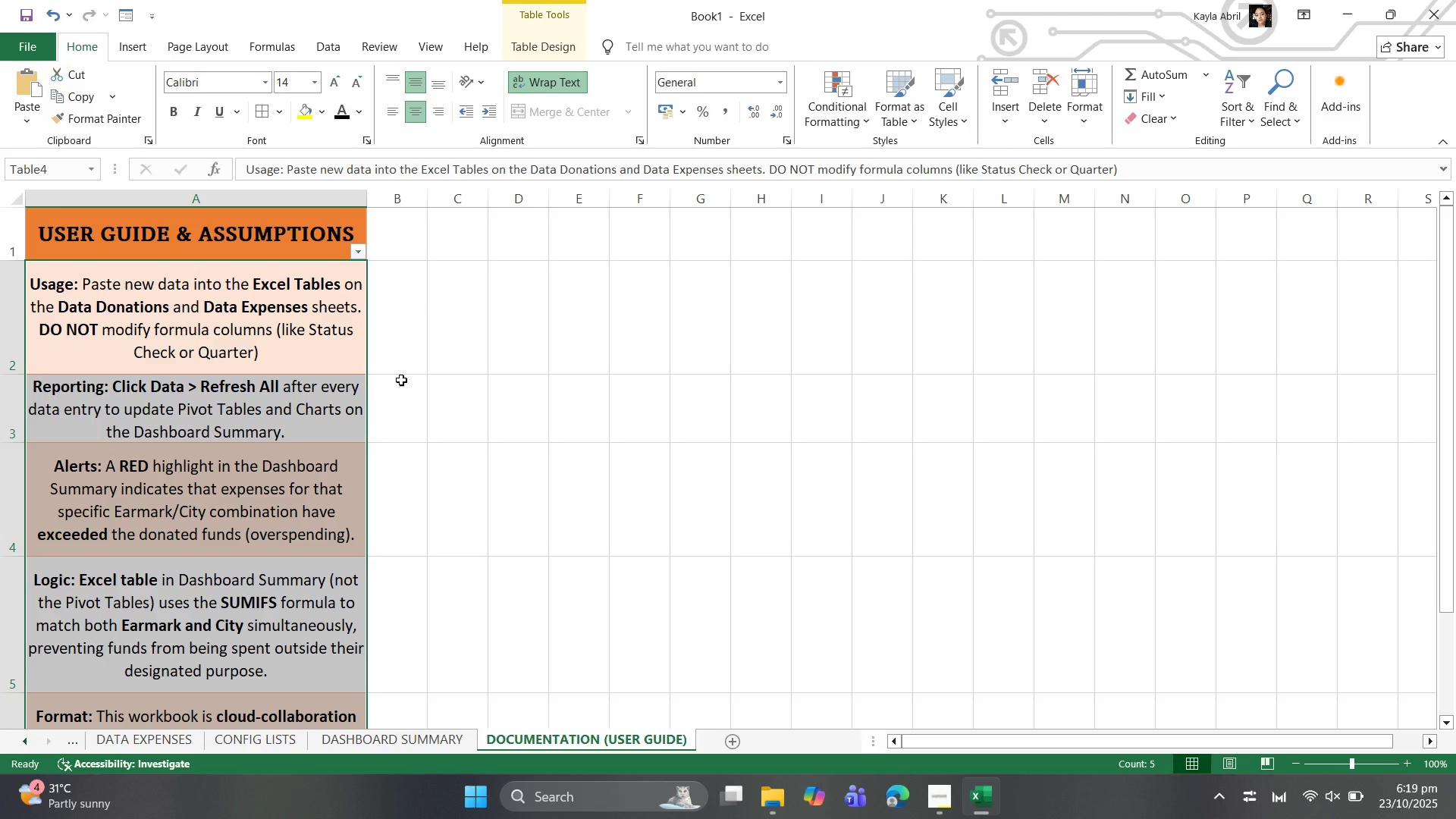 
scroll: coordinate [397, 388], scroll_direction: down, amount: 3.0
 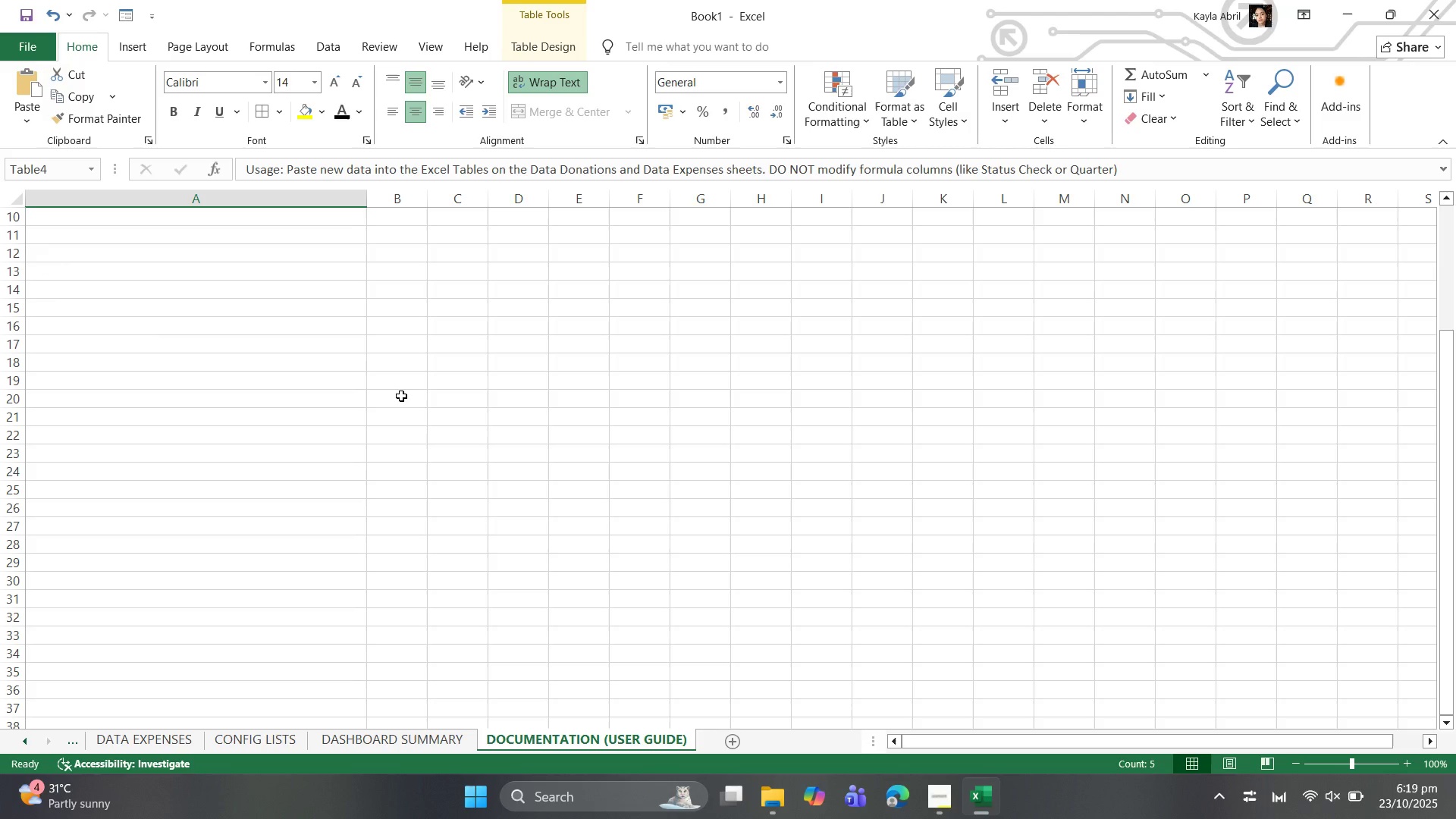 
scroll: coordinate [400, 390], scroll_direction: up, amount: 6.0
 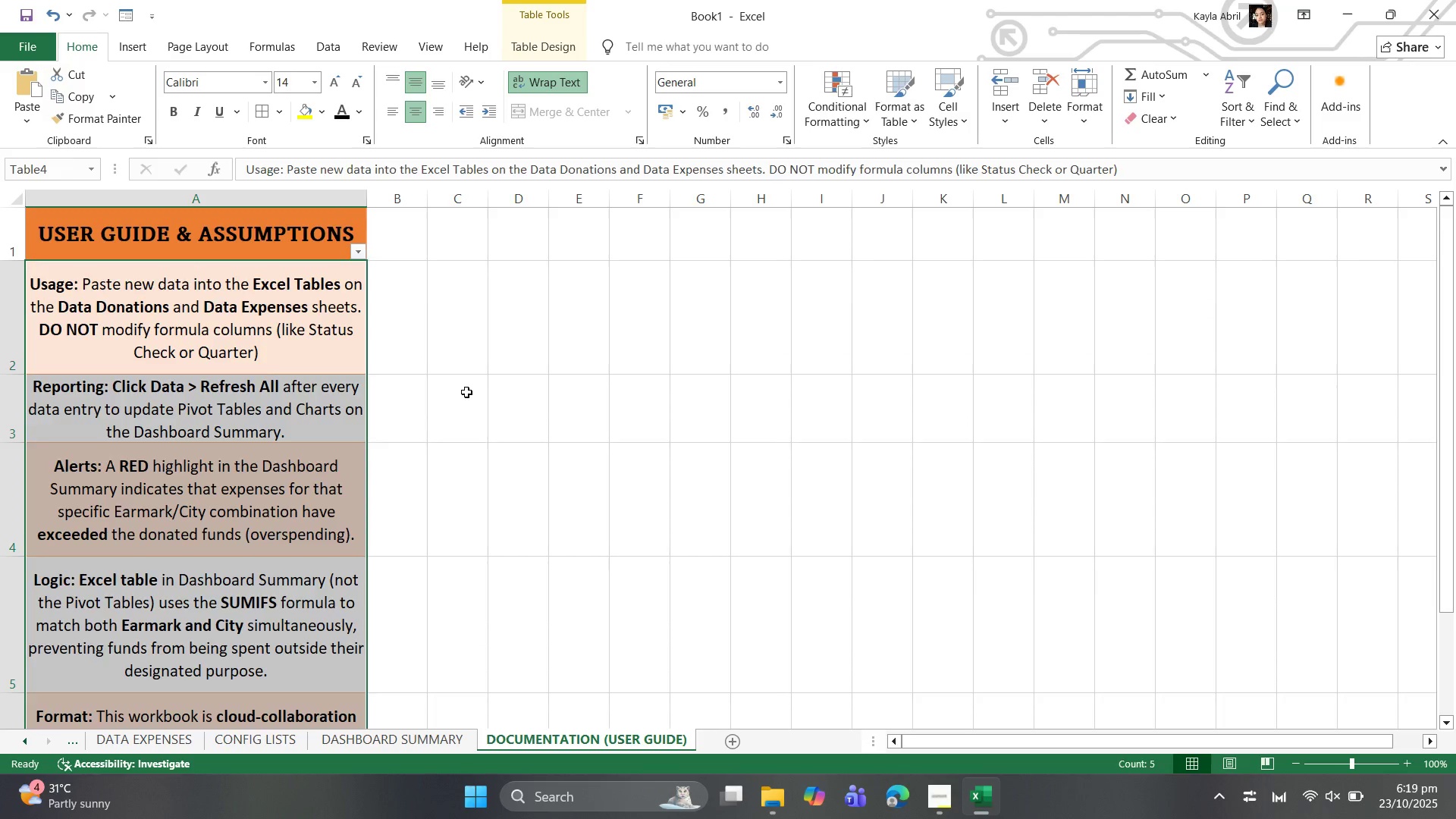 
left_click([466, 392])
 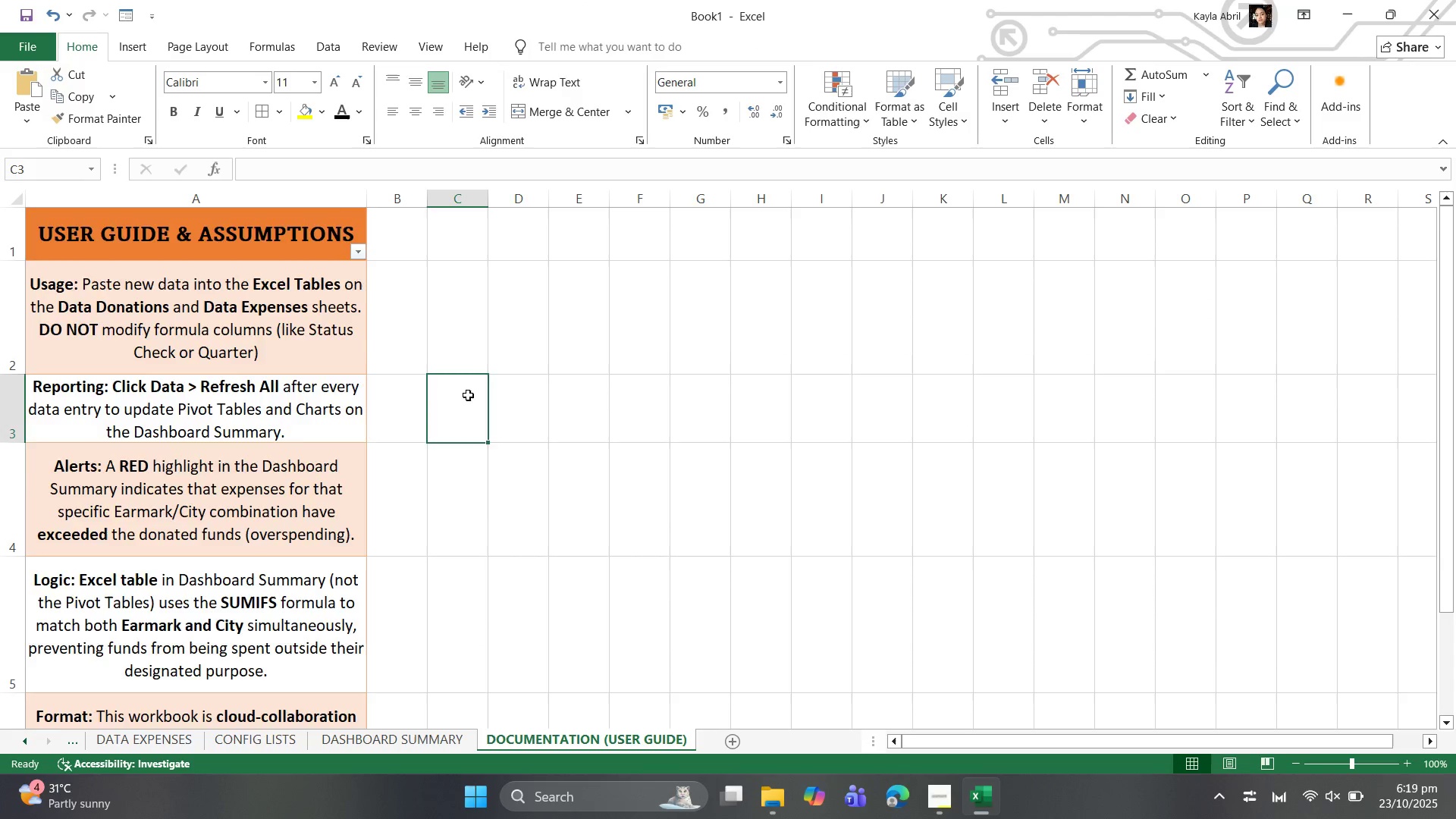 
scroll: coordinate [468, 395], scroll_direction: down, amount: 4.0
 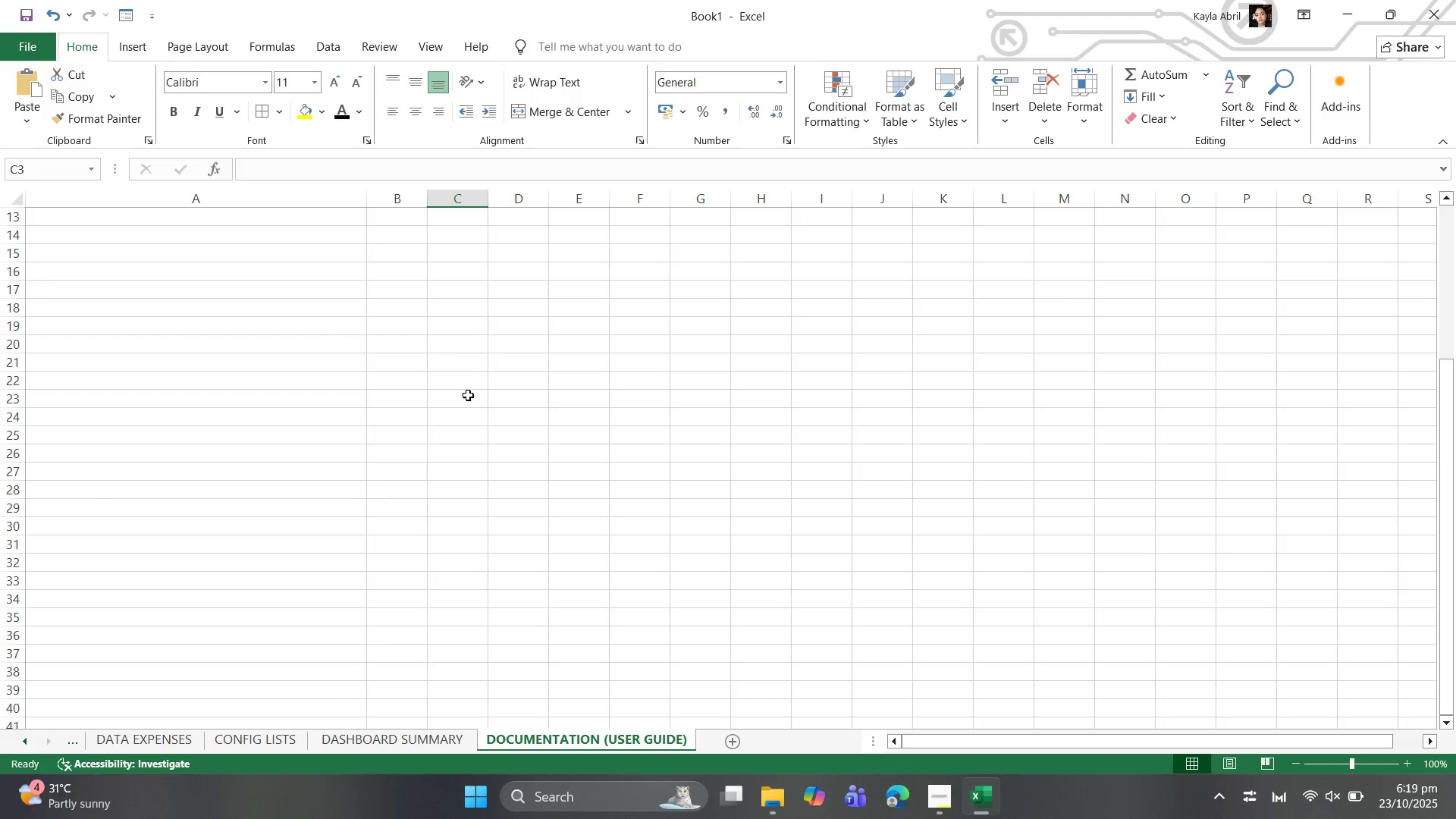 
scroll: coordinate [466, 391], scroll_direction: up, amount: 6.0
 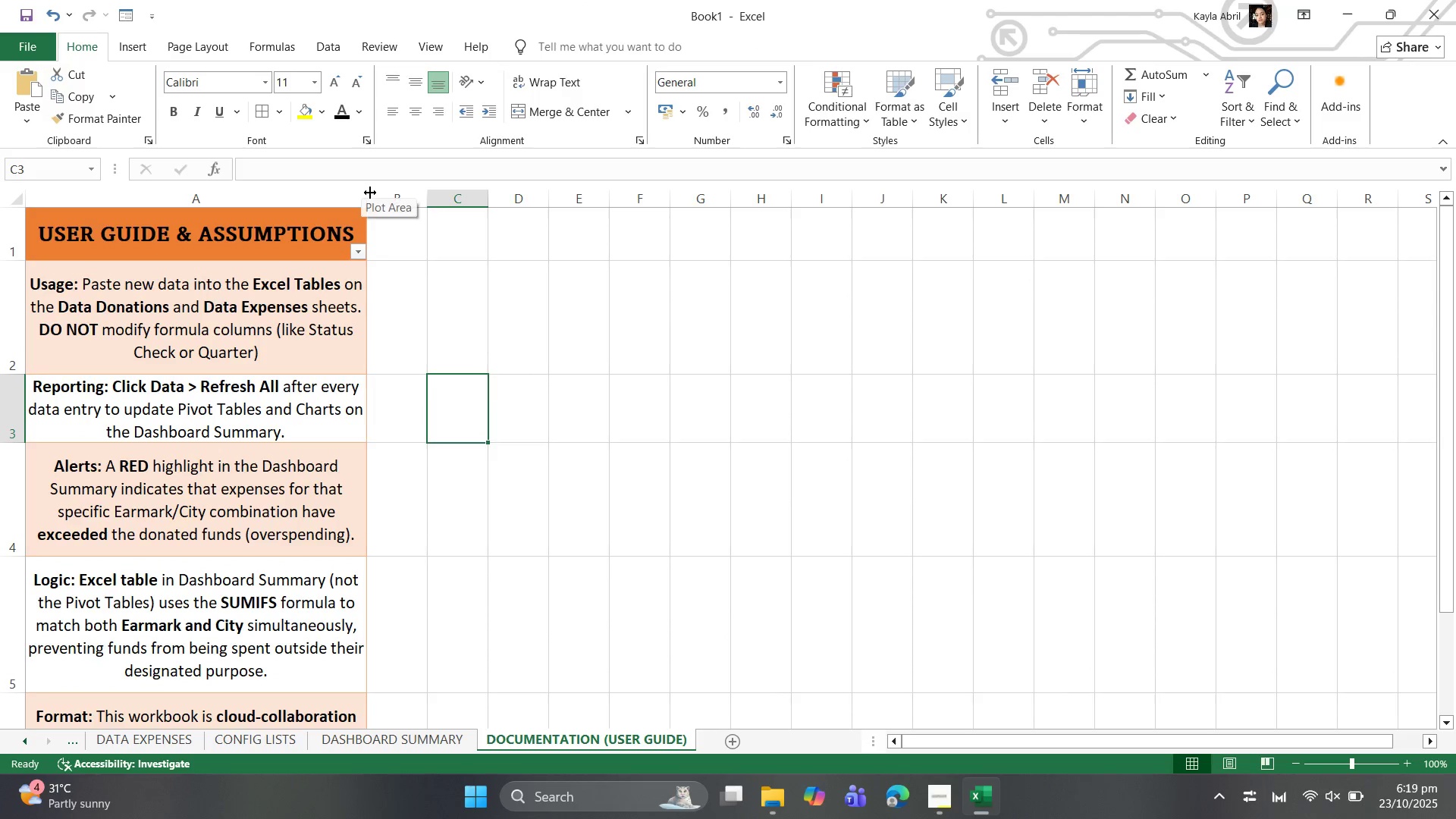 
left_click_drag(start_coordinate=[367, 195], to_coordinate=[452, 190])
 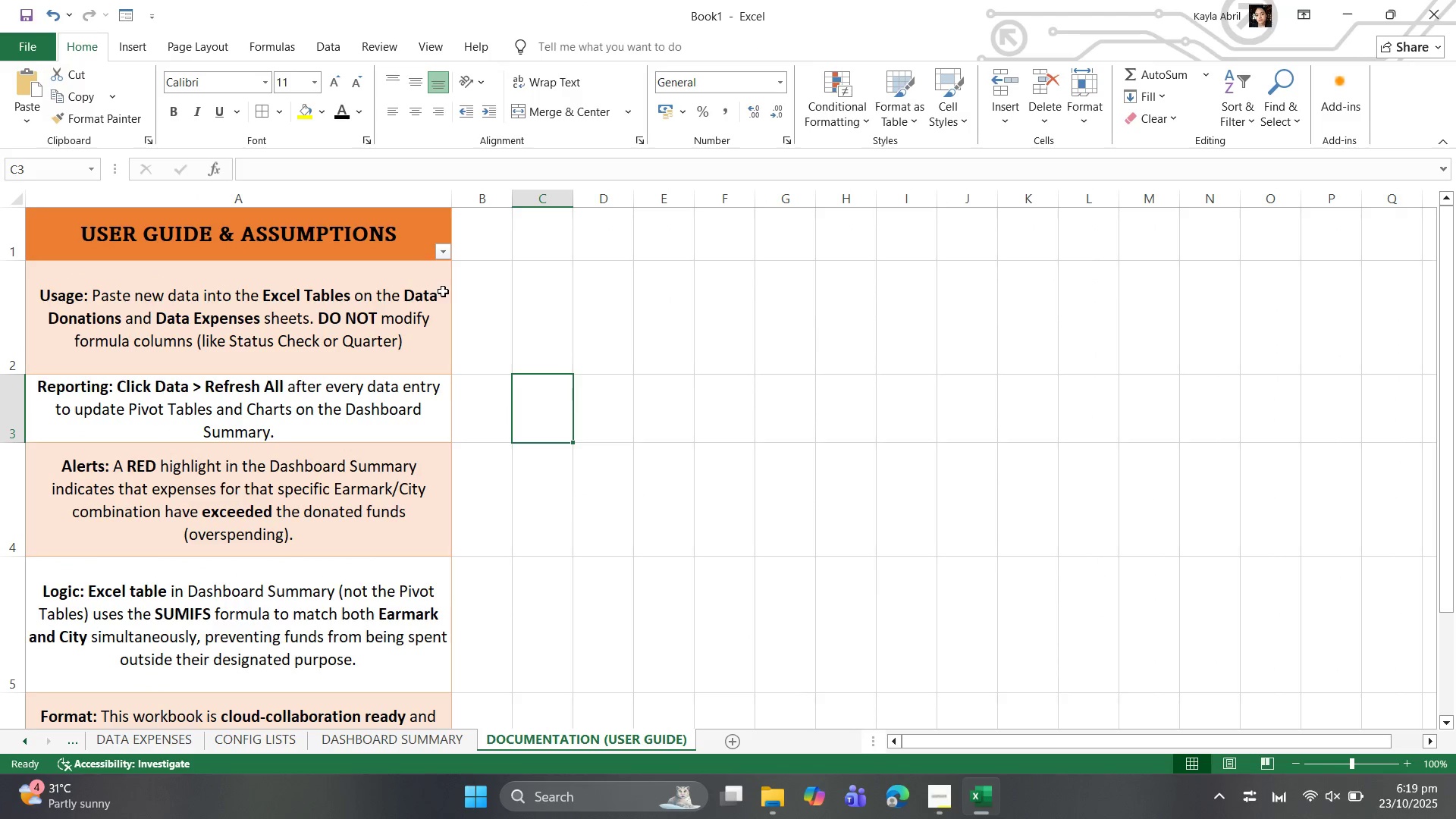 
scroll: coordinate [448, 312], scroll_direction: down, amount: 2.0
 